 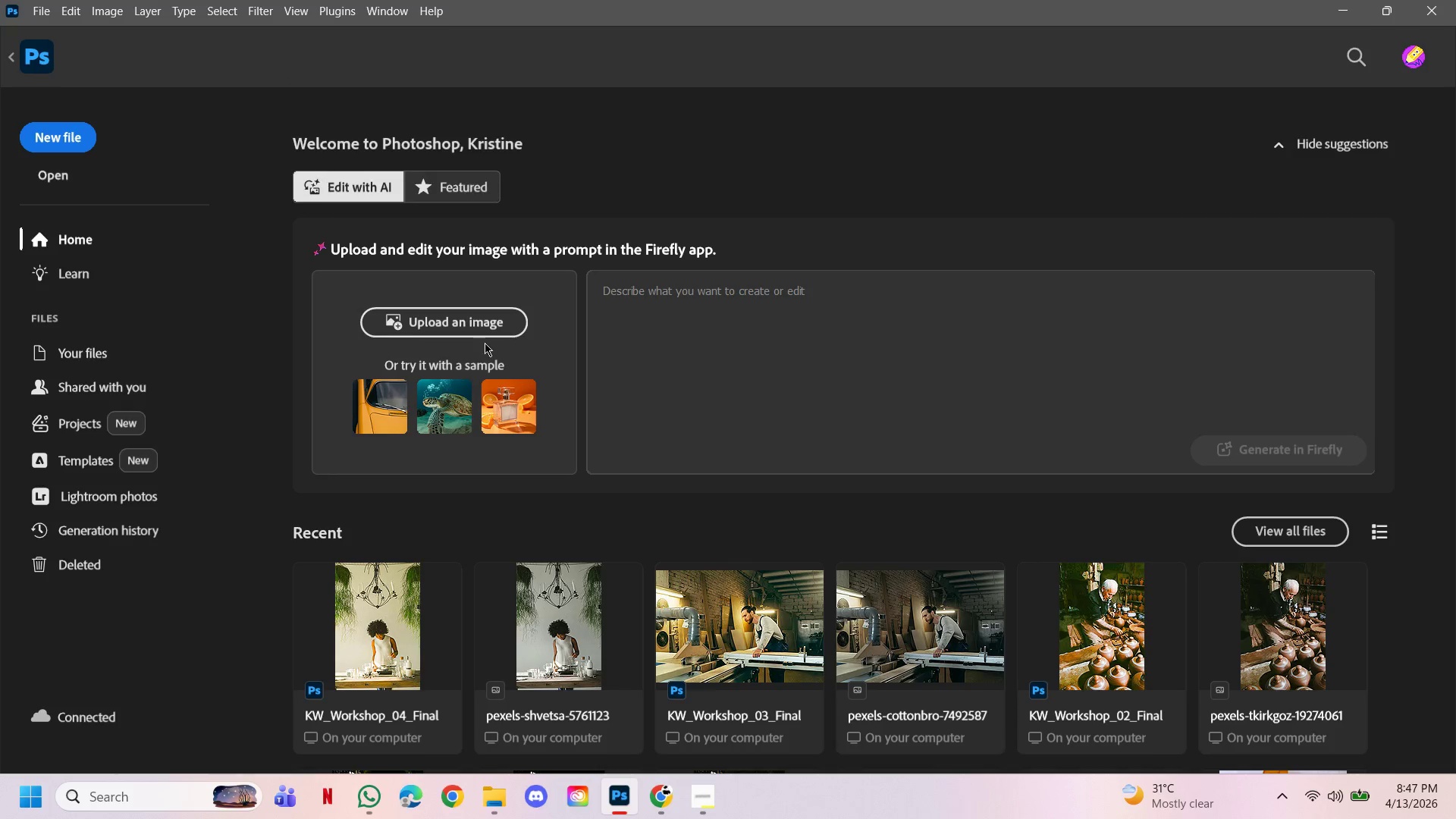 
left_click([710, 492])
 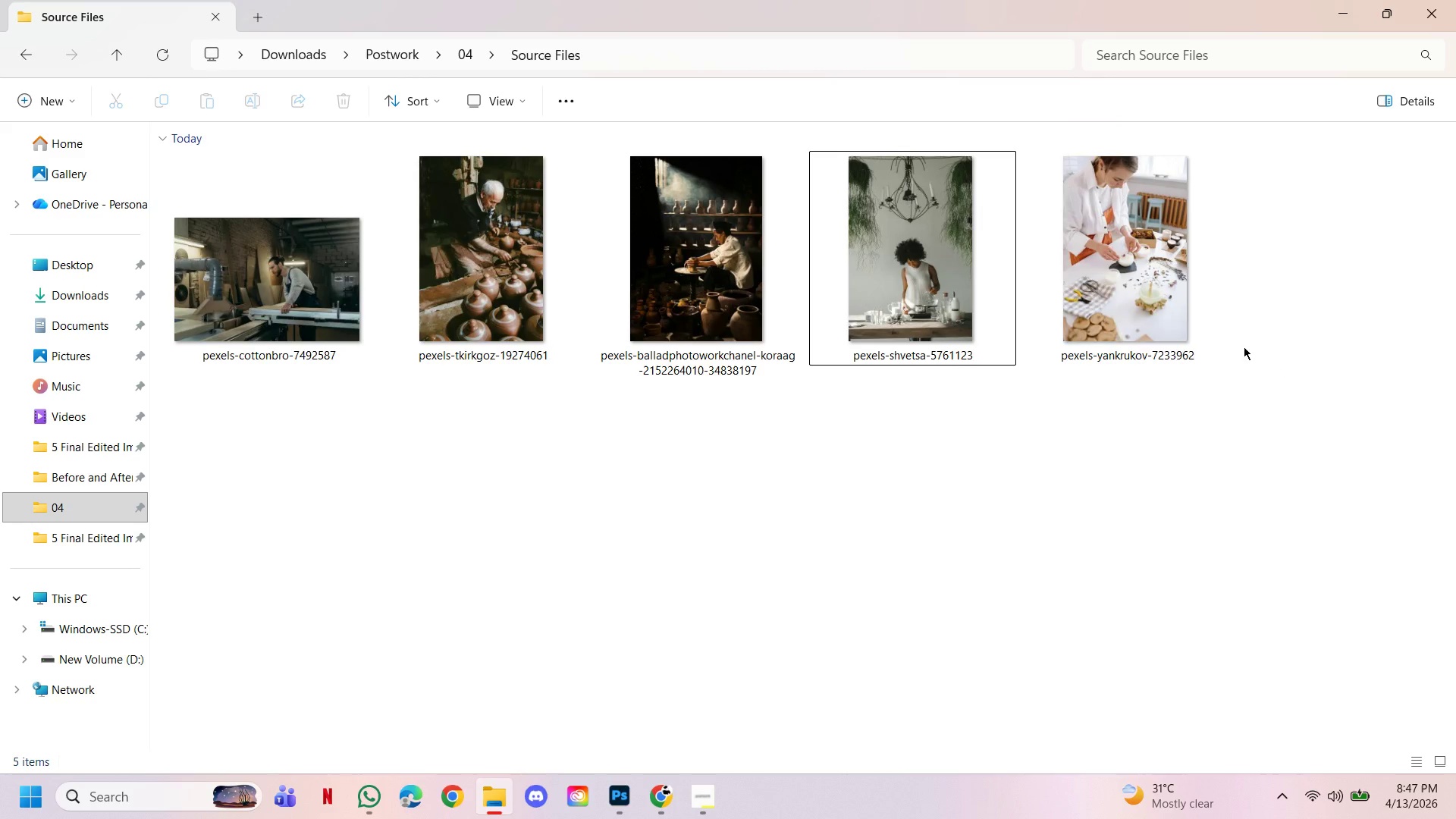 
left_click([1171, 303])
 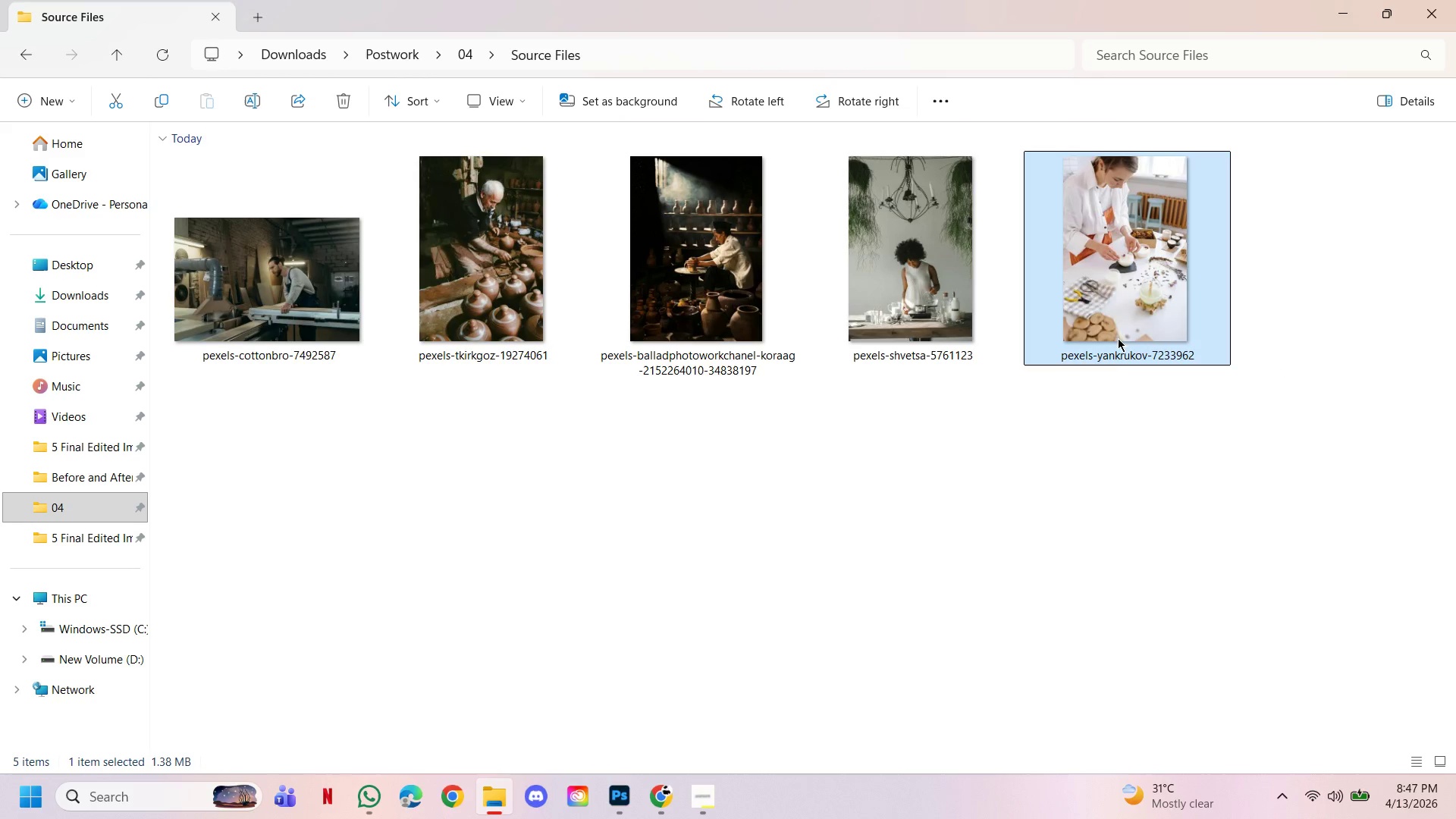 
left_click_drag(start_coordinate=[1121, 304], to_coordinate=[717, 187])
 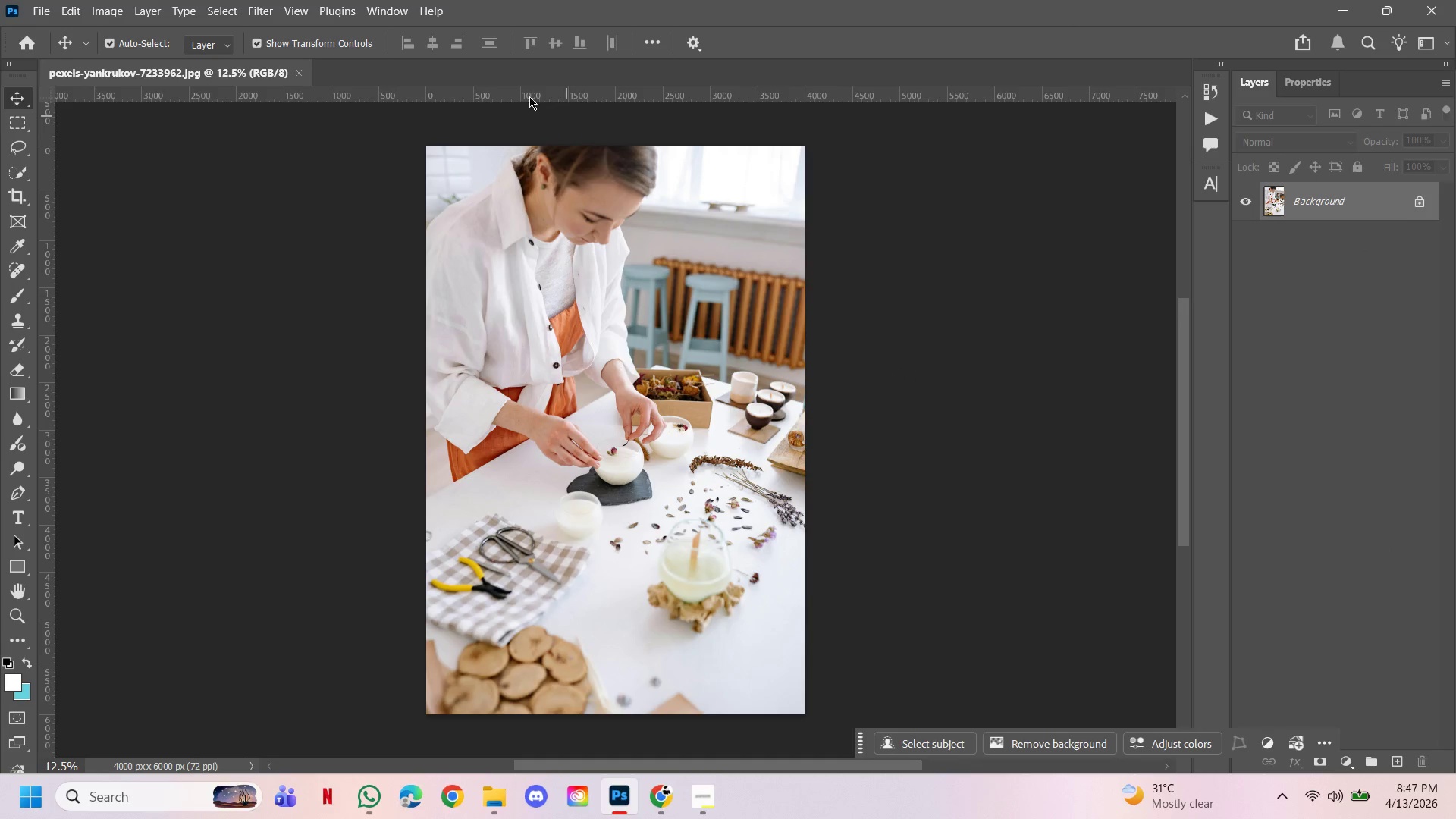 
left_click([119, 11])
 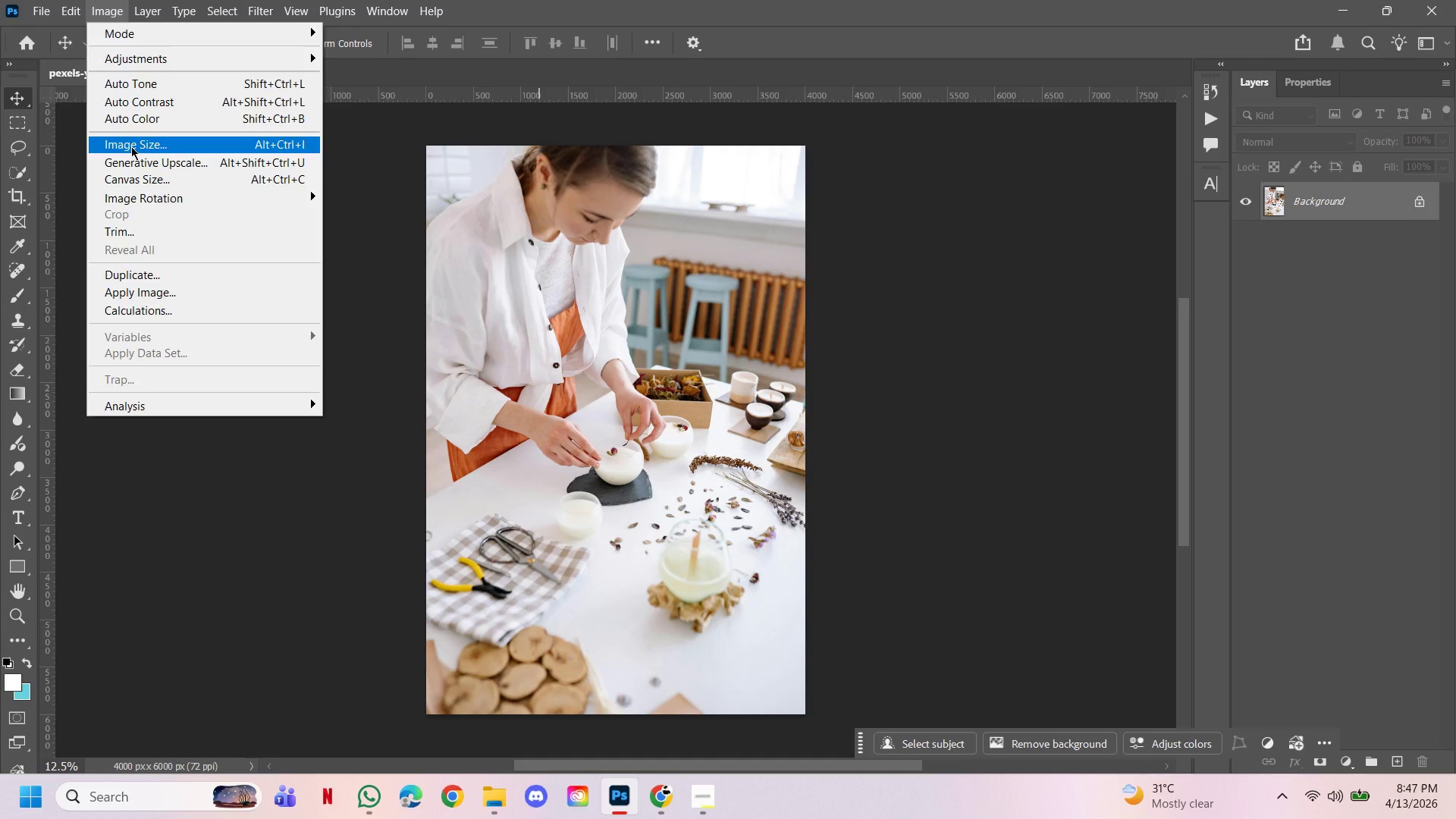 
left_click([131, 146])
 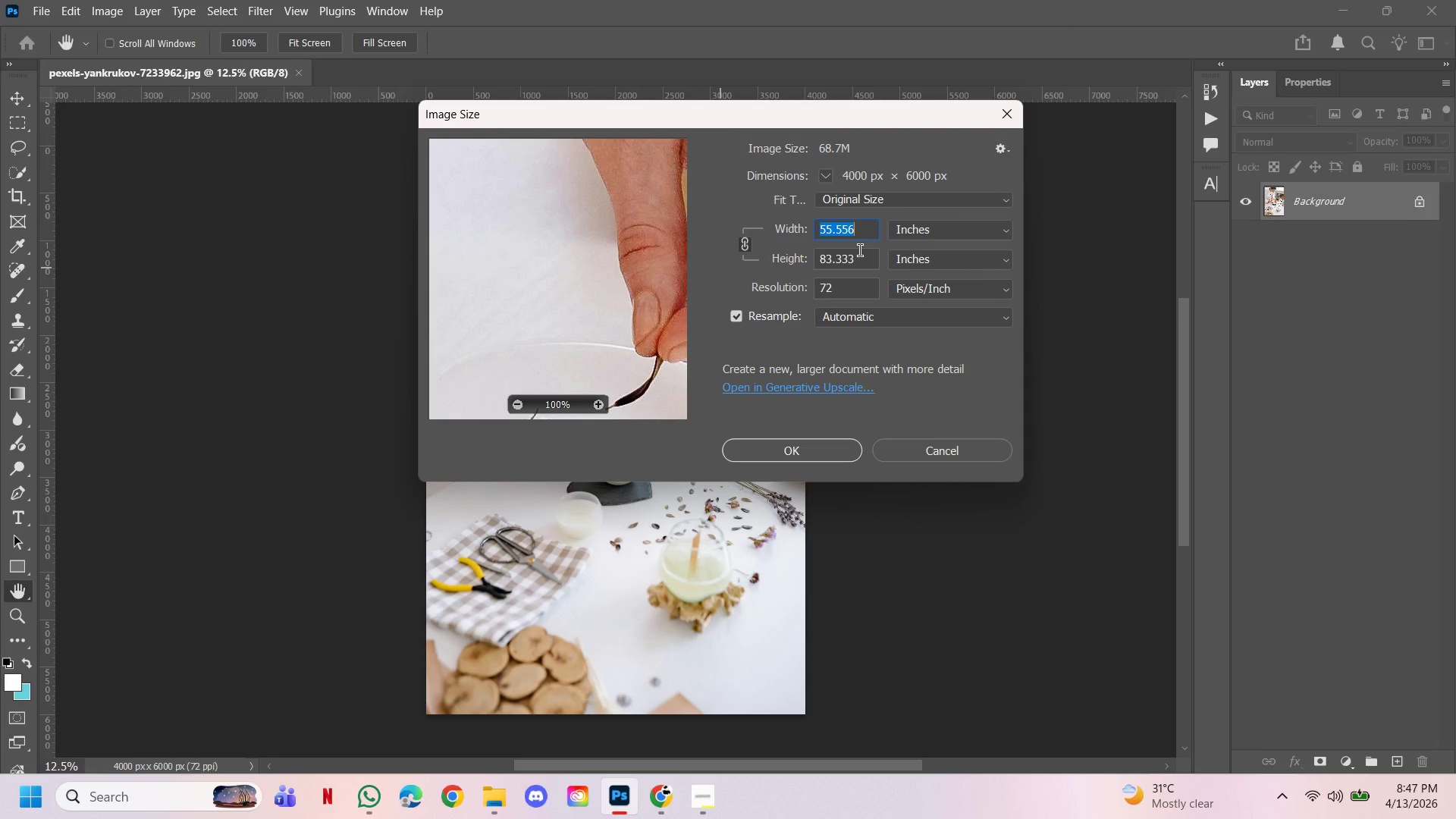 
type(16.67)
 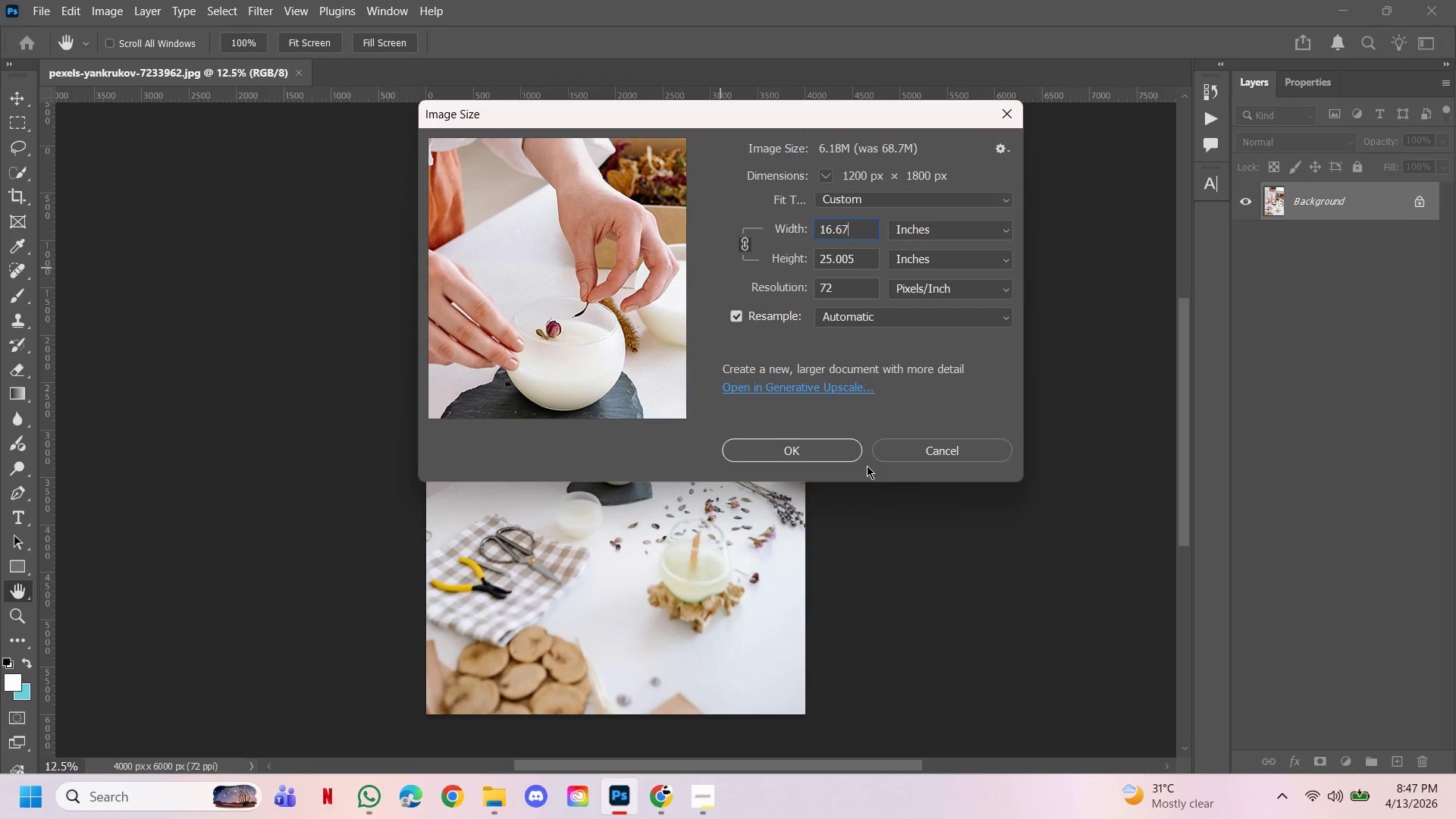 
left_click([849, 447])
 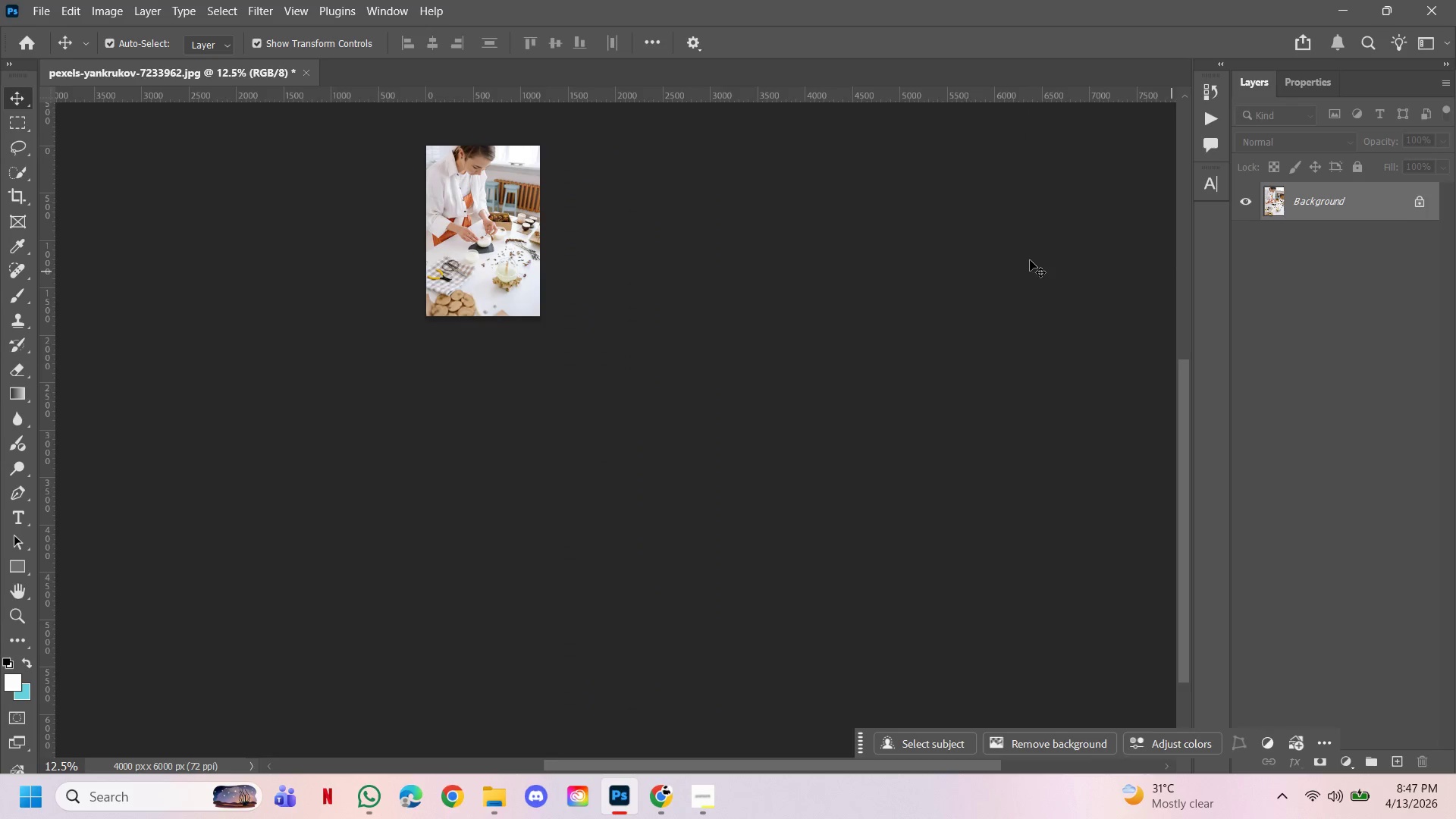 
hold_key(key=ControlLeft, duration=1.44)
 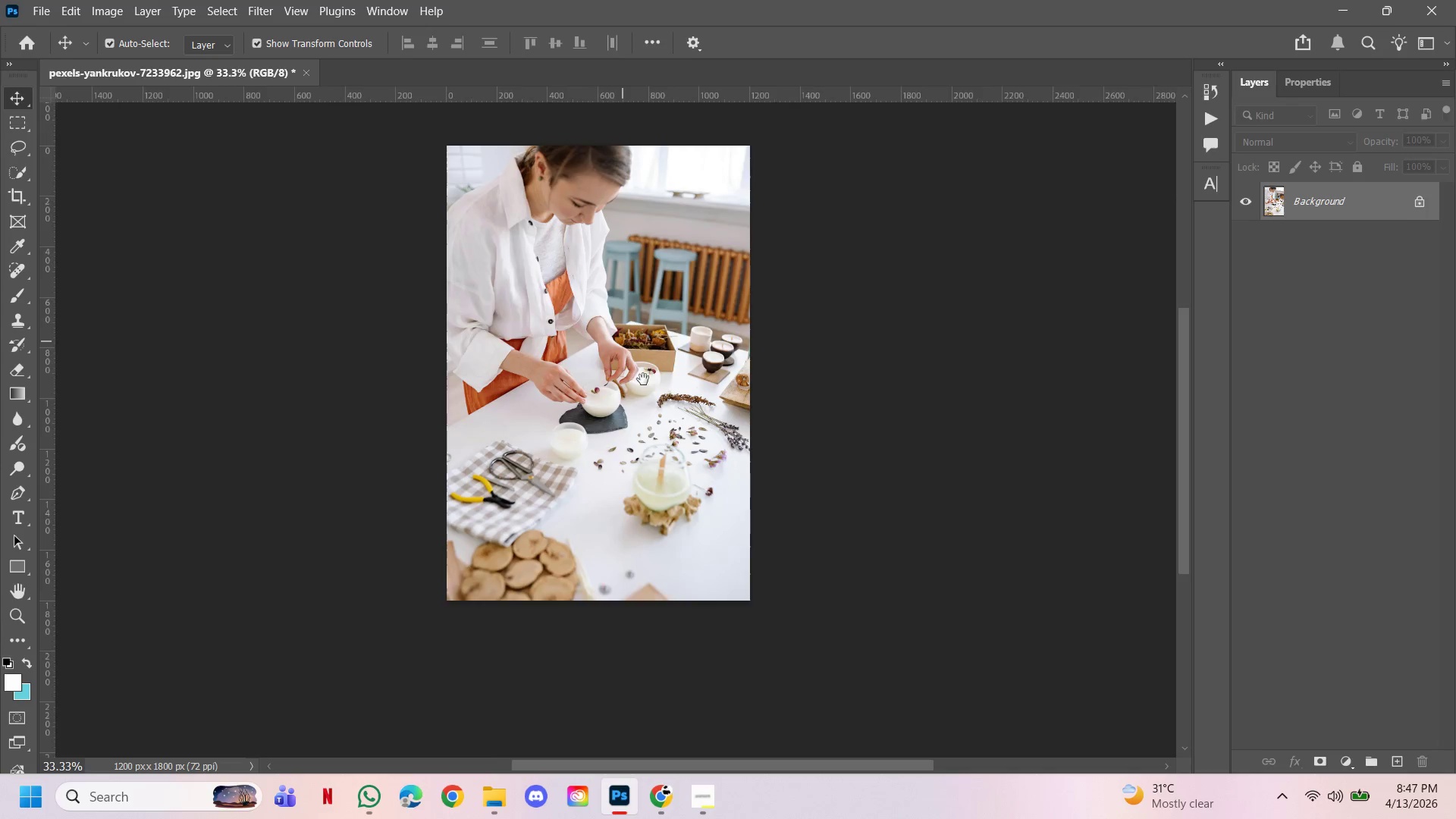 
hold_key(key=Space, duration=1.5)
 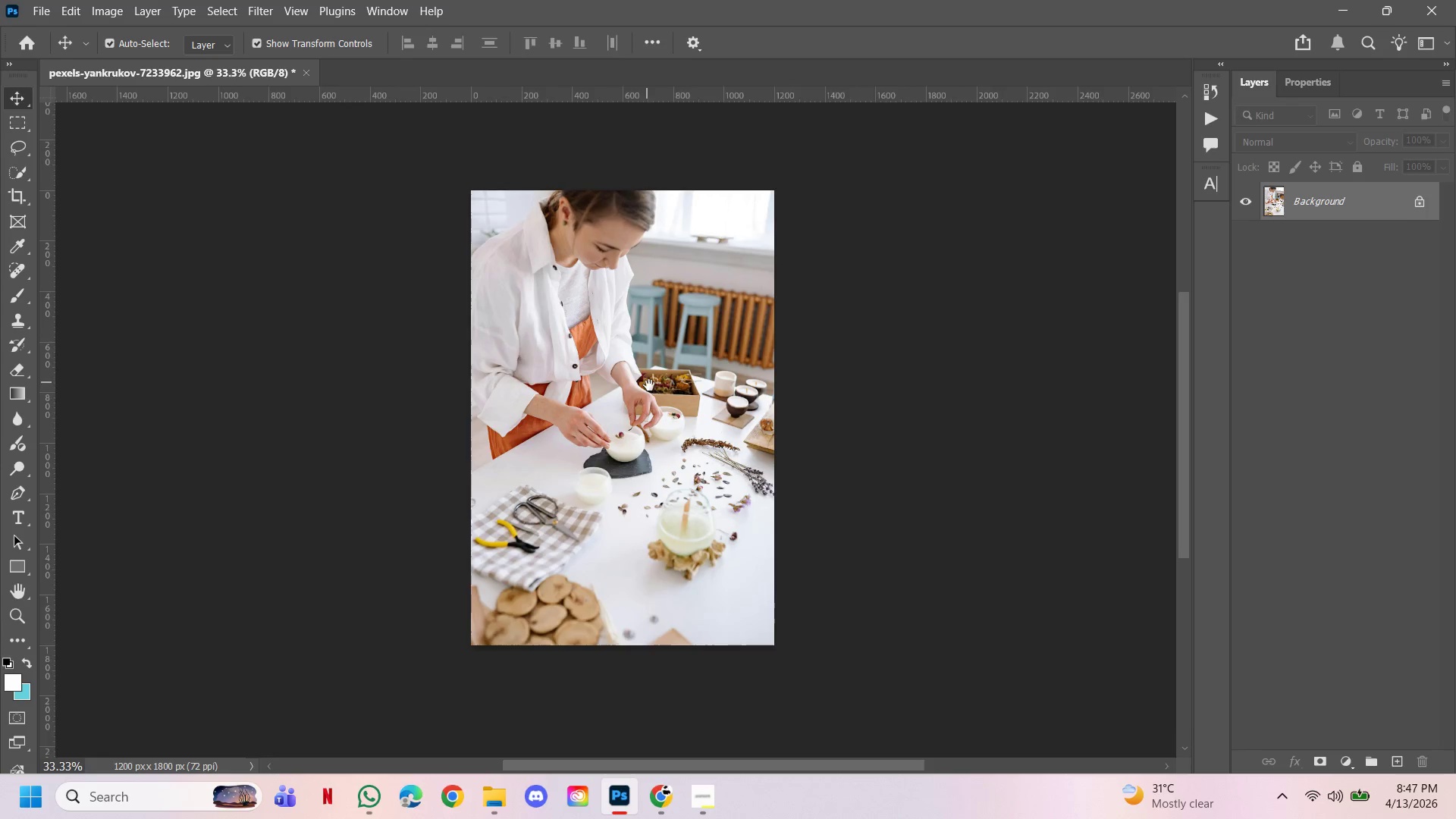 
left_click_drag(start_coordinate=[558, 206], to_coordinate=[545, 208])
 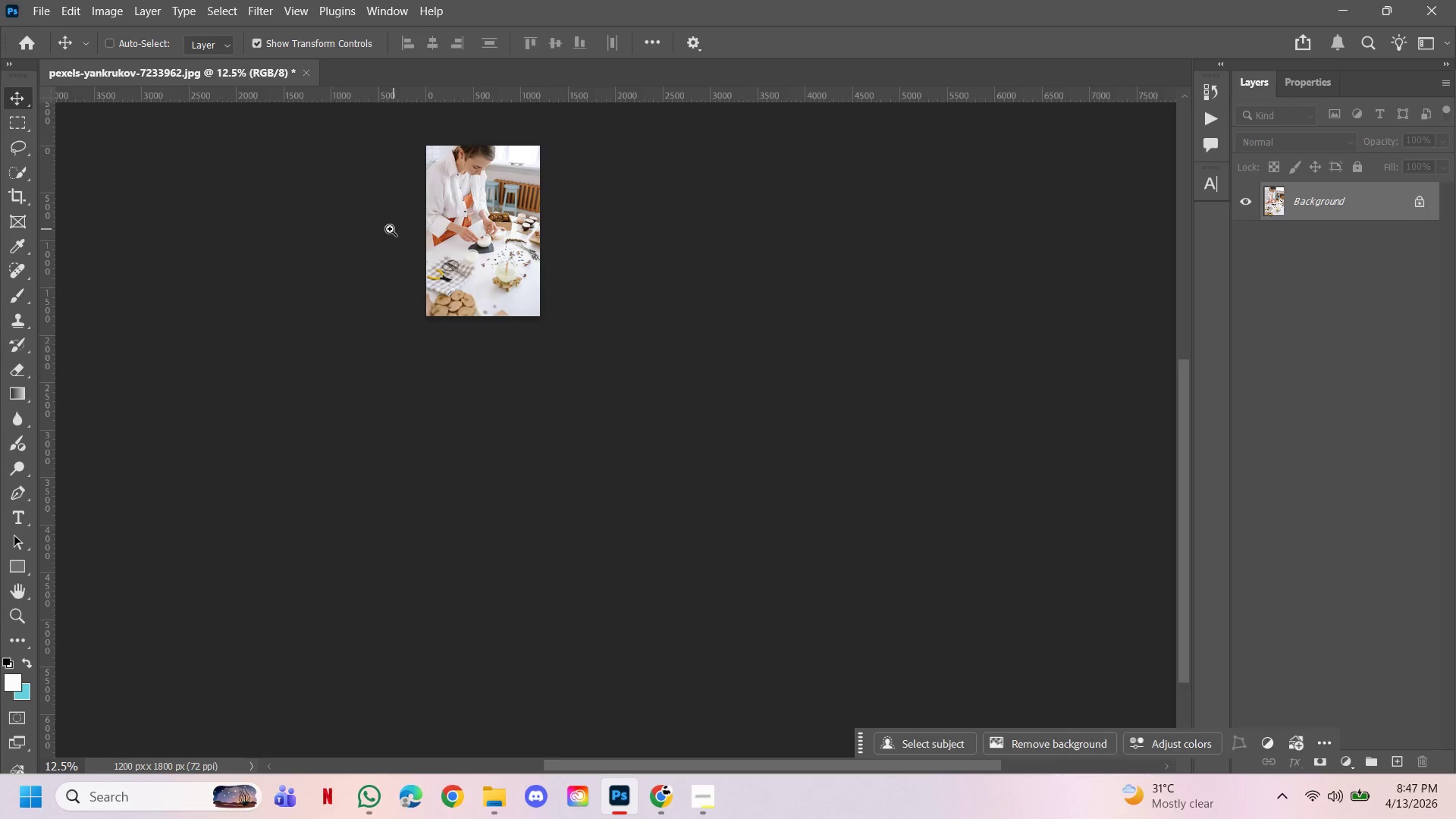 
double_click([390, 229])
 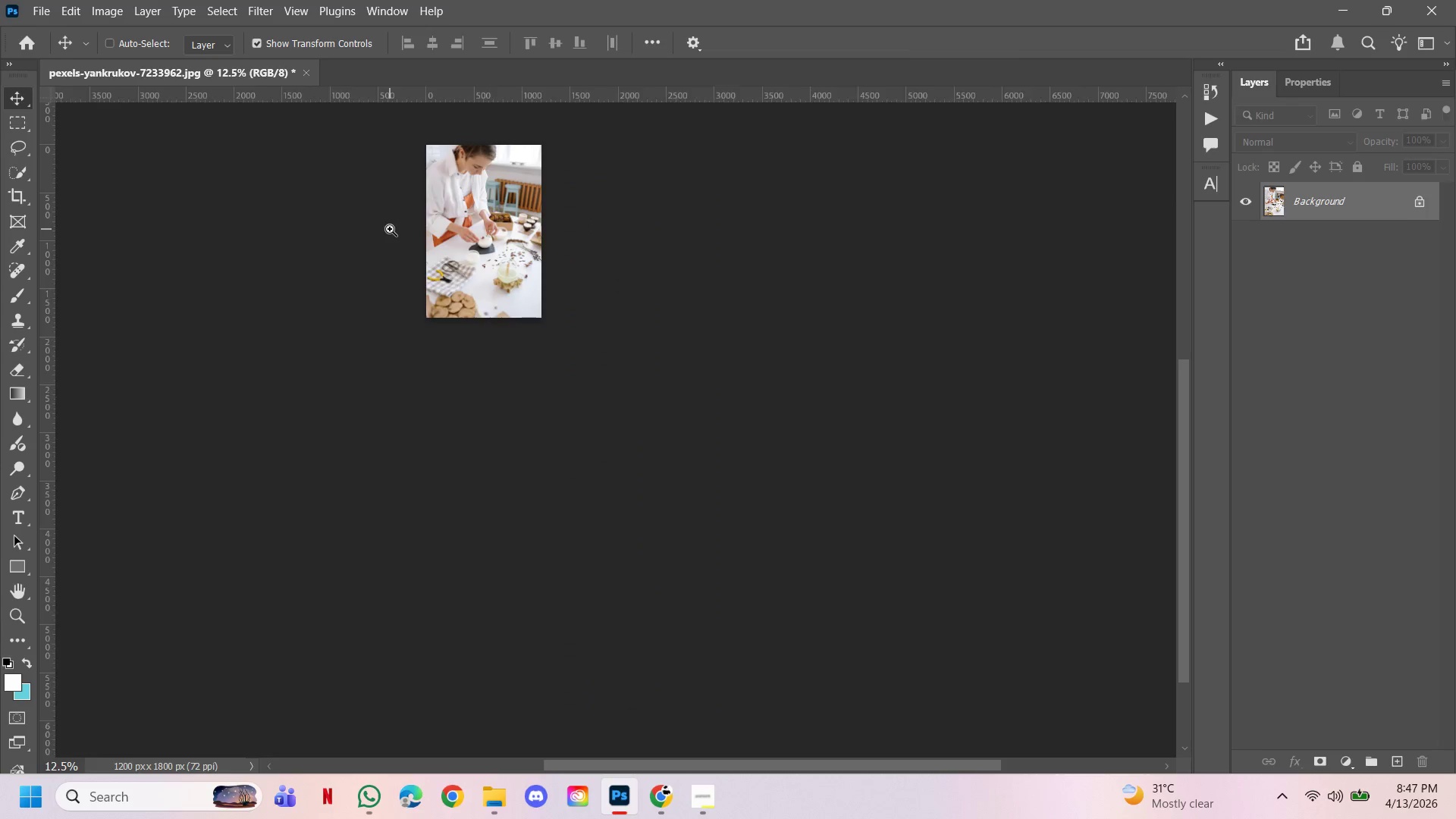 
triple_click([390, 229])
 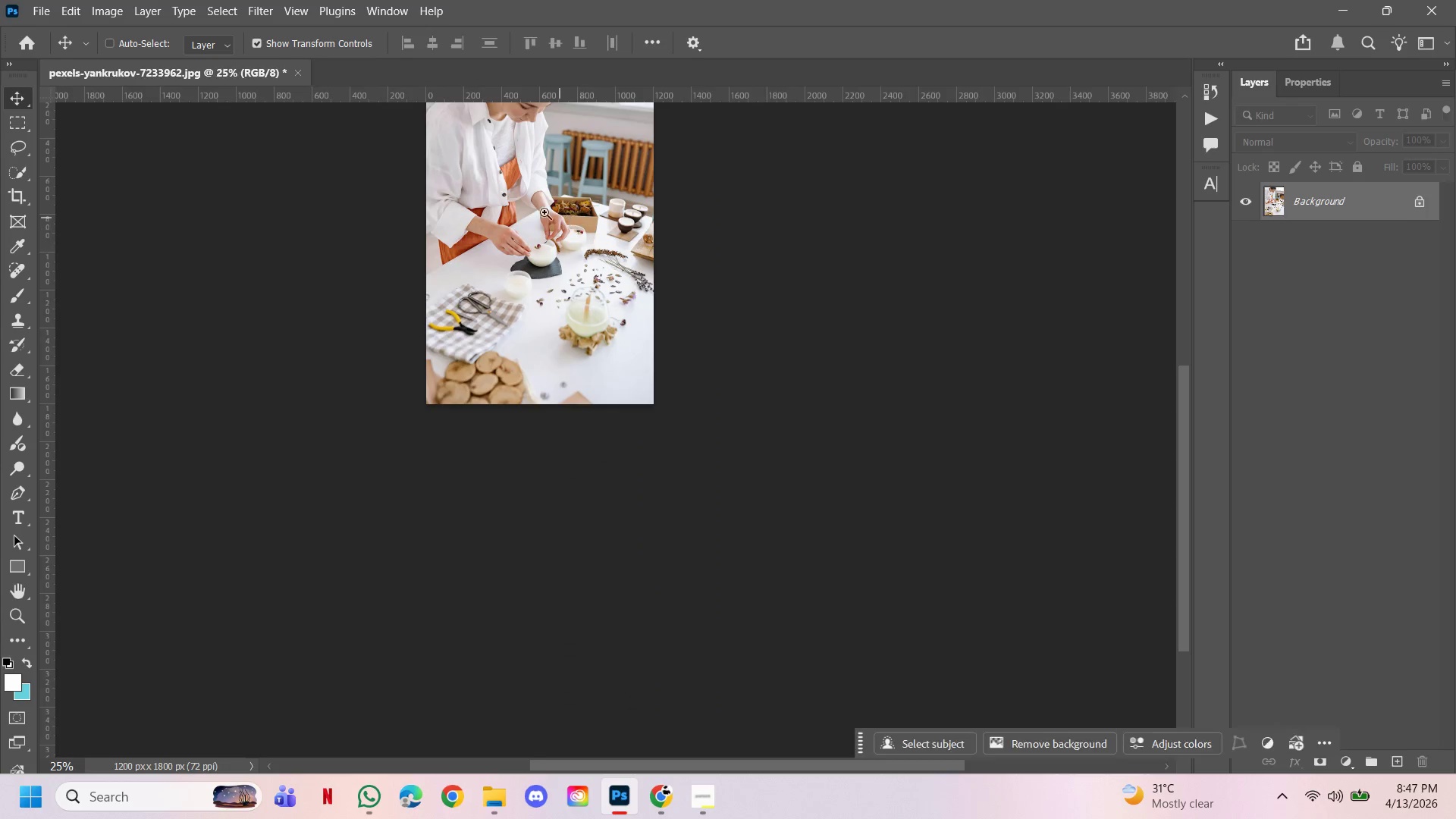 
triple_click([536, 210])
 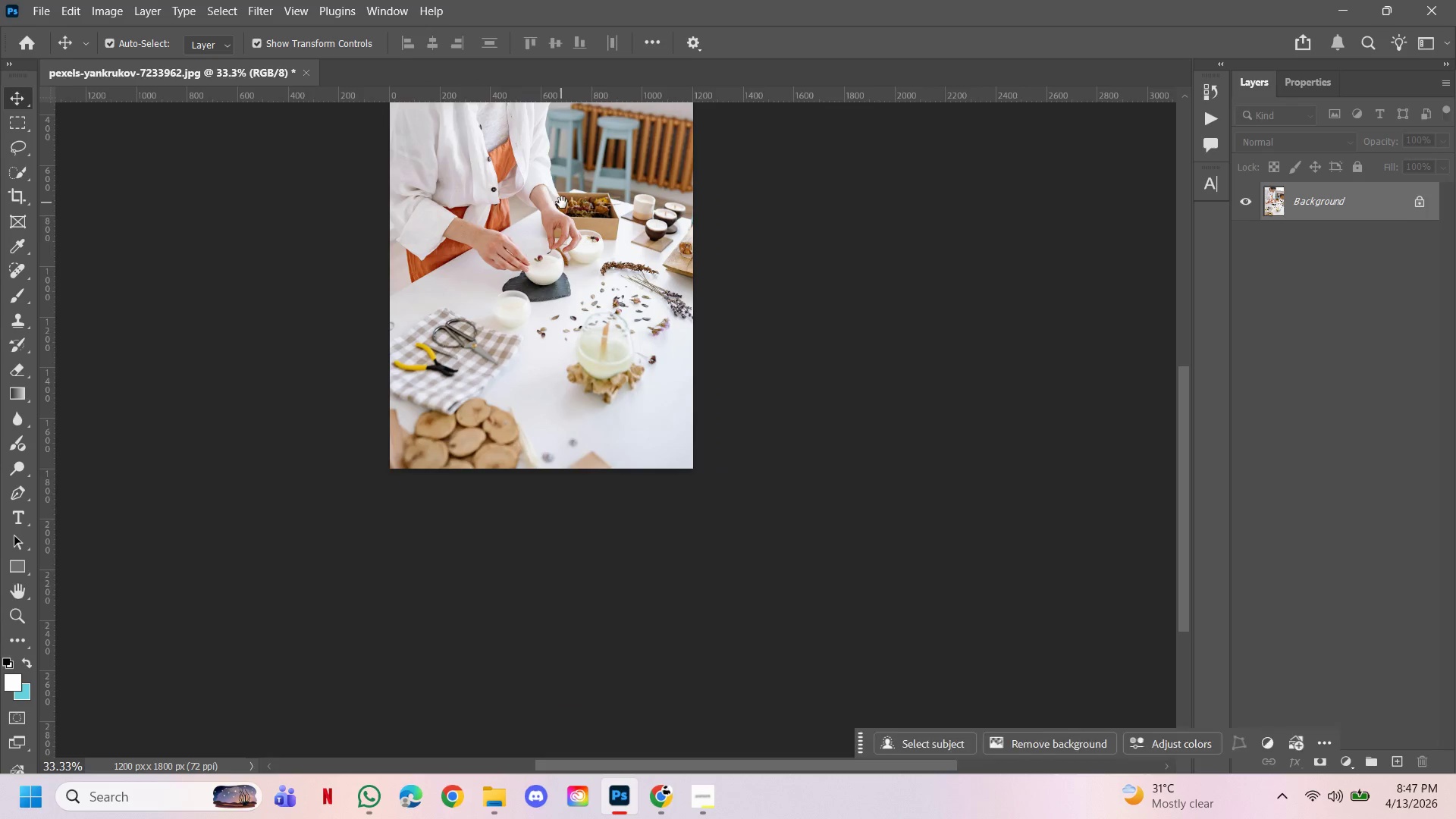 
hold_key(key=Space, duration=0.78)
 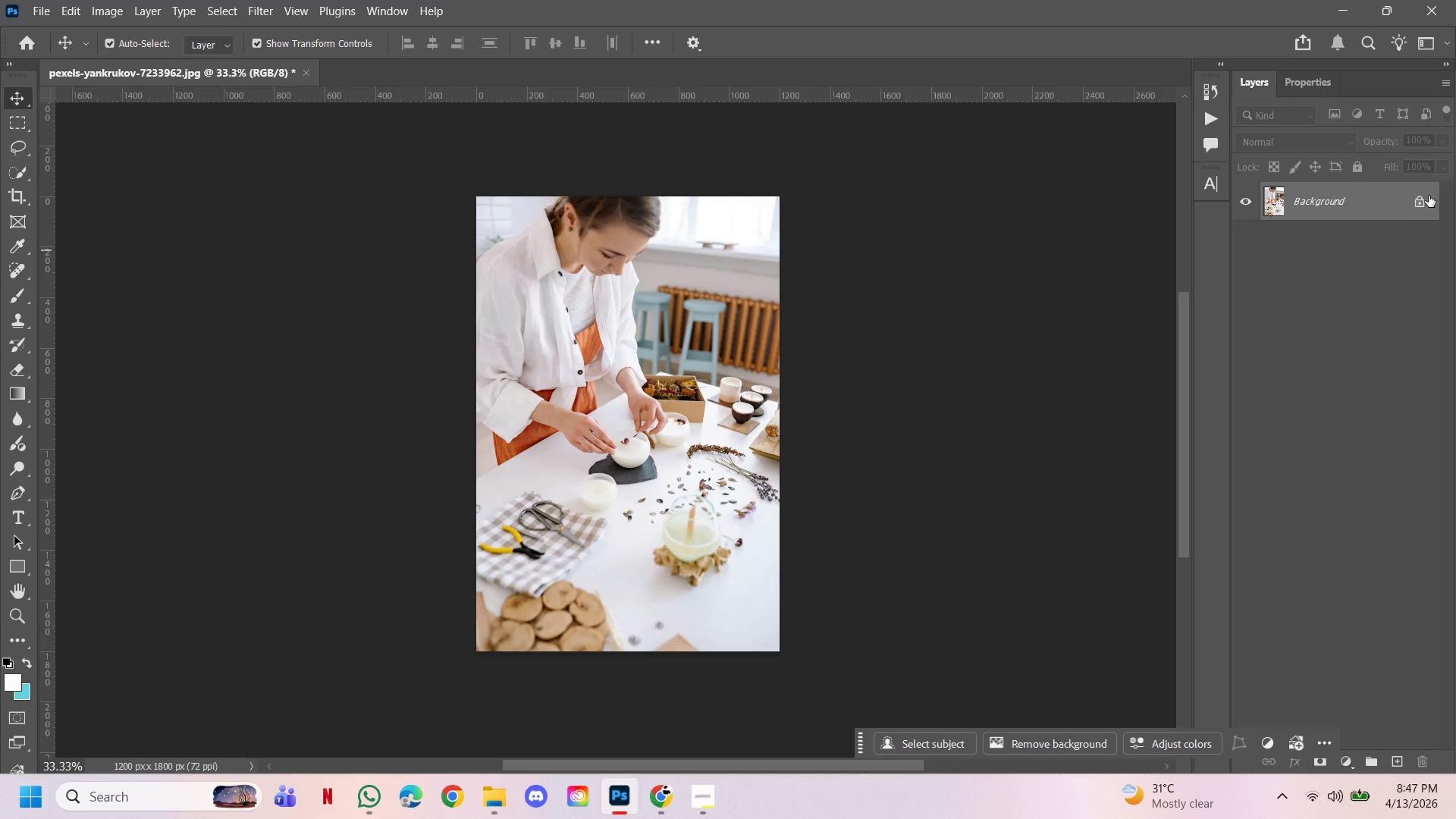 
left_click_drag(start_coordinate=[562, 202], to_coordinate=[649, 385])
 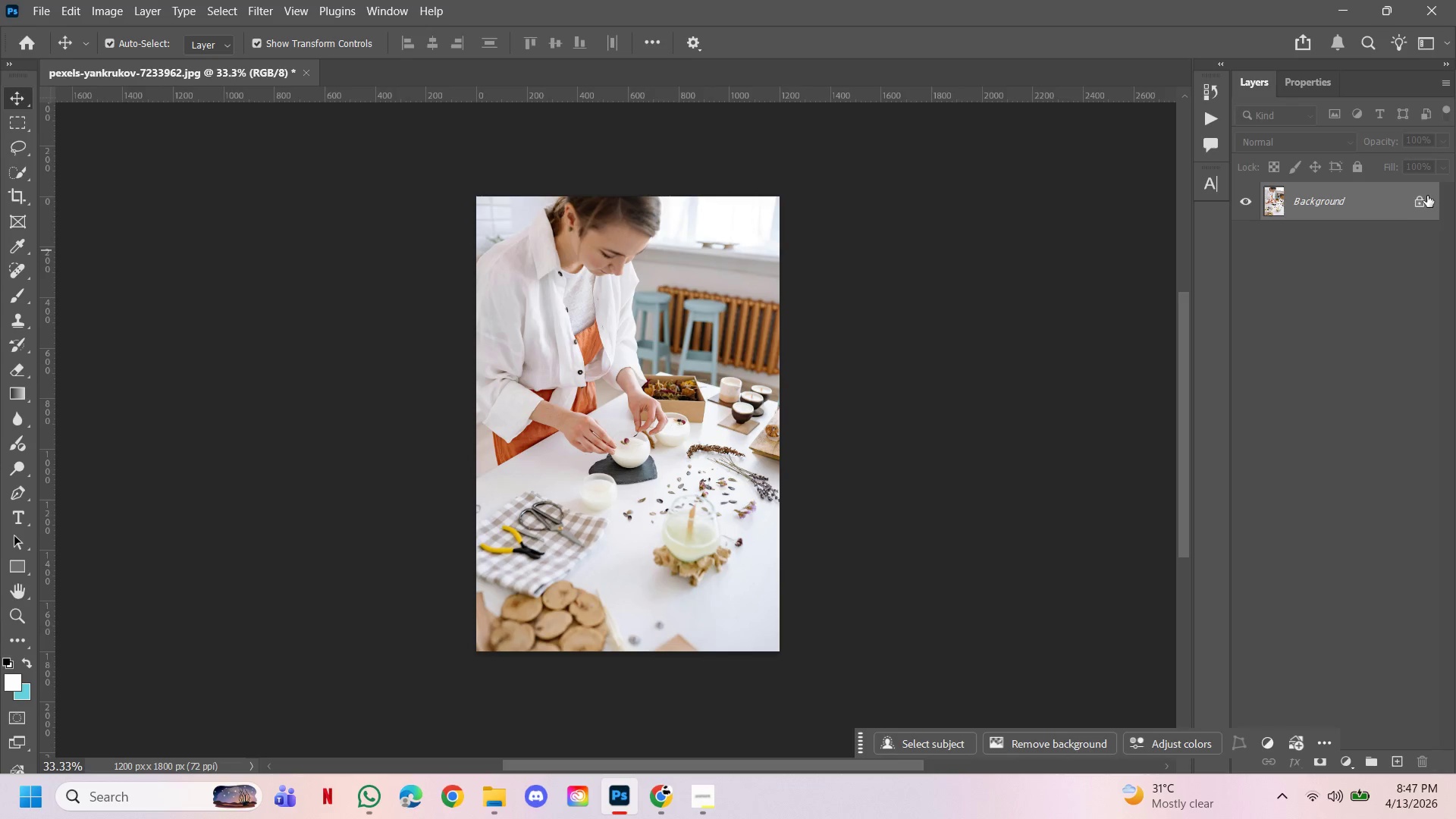 
left_click_drag(start_coordinate=[1421, 197], to_coordinate=[1414, 208])
 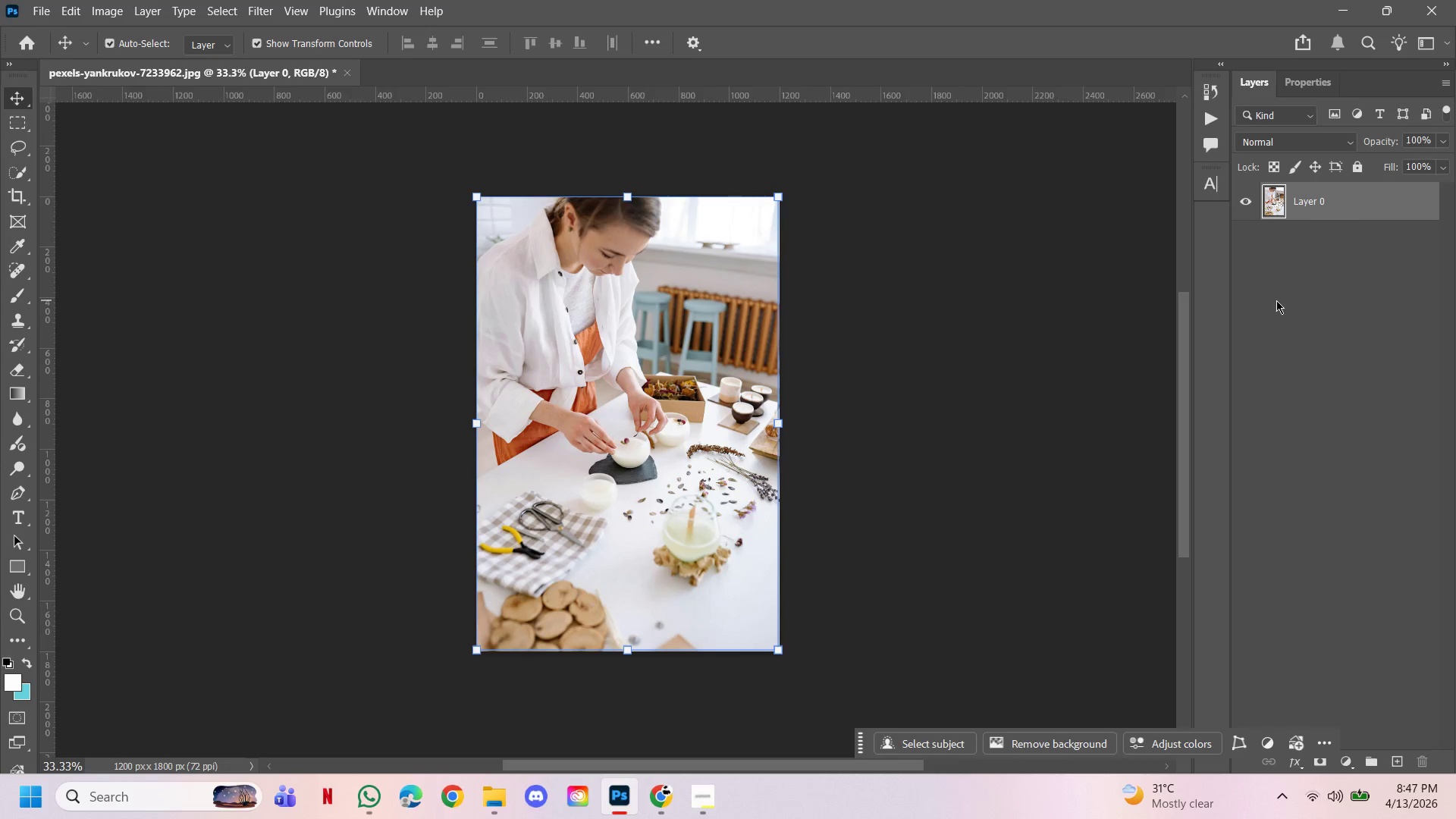 
hold_key(key=ShiftLeft, duration=0.31)
 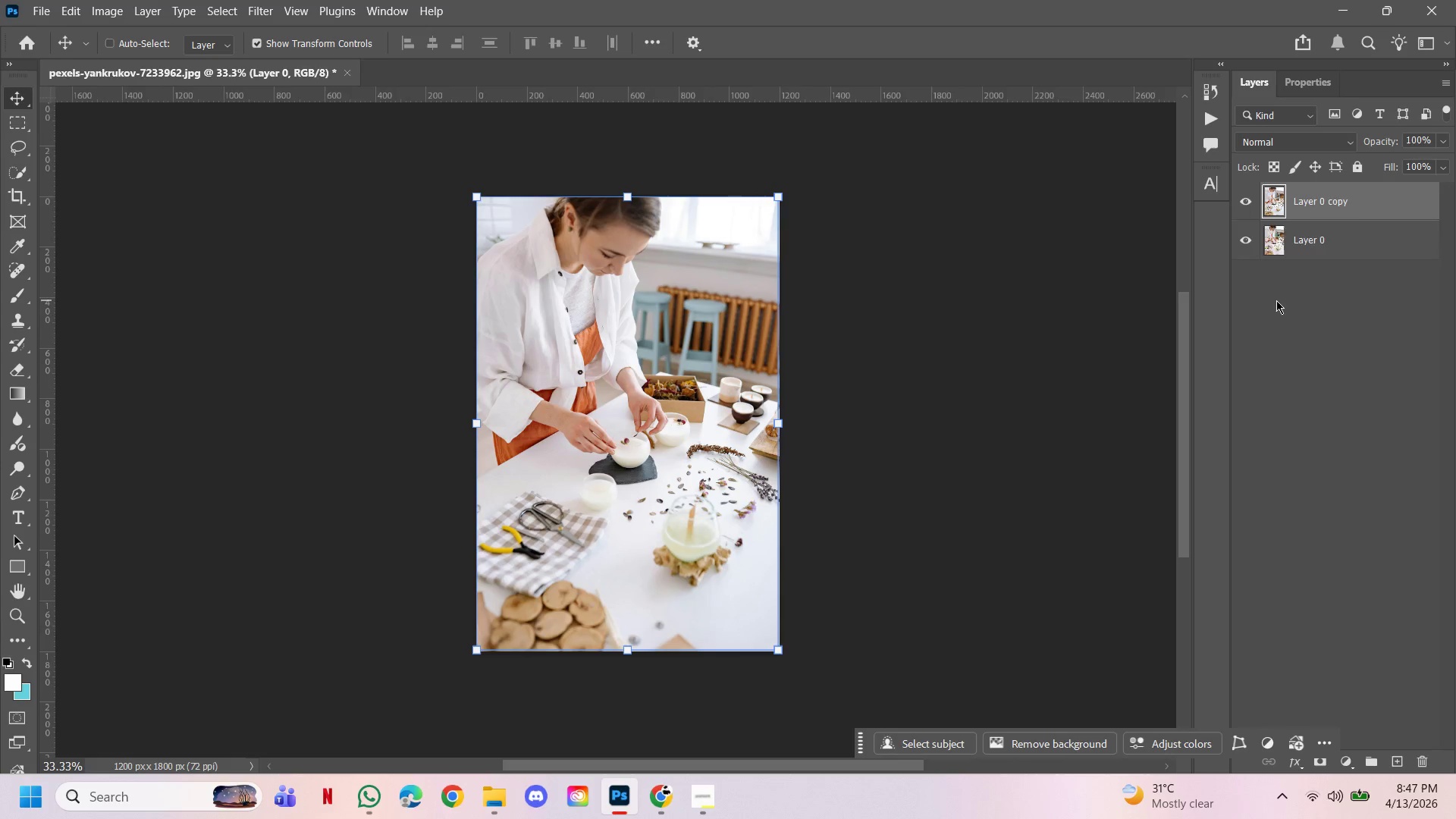 
key(Control+J)
 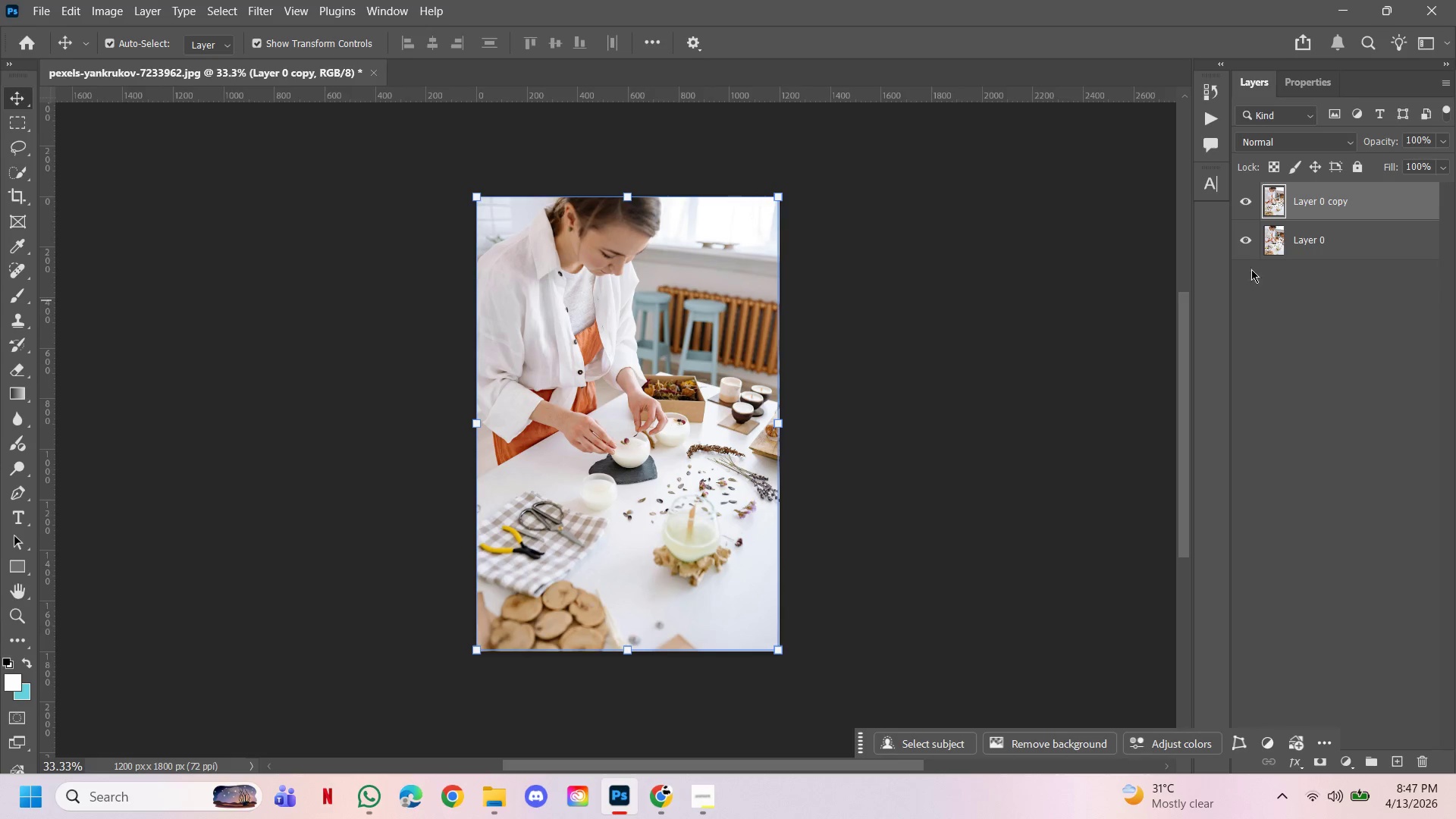 
left_click([1247, 236])
 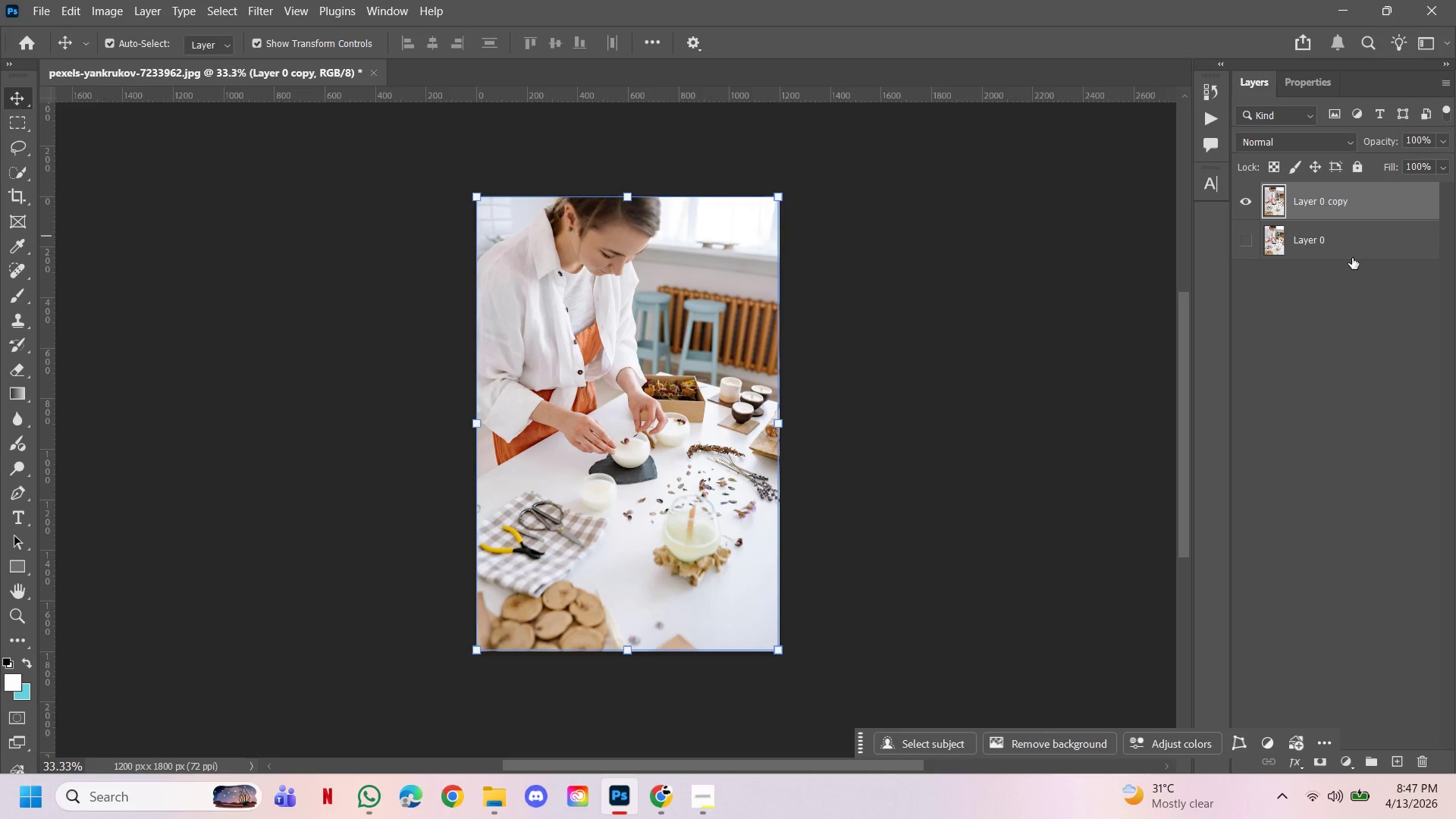 
left_click([1353, 246])
 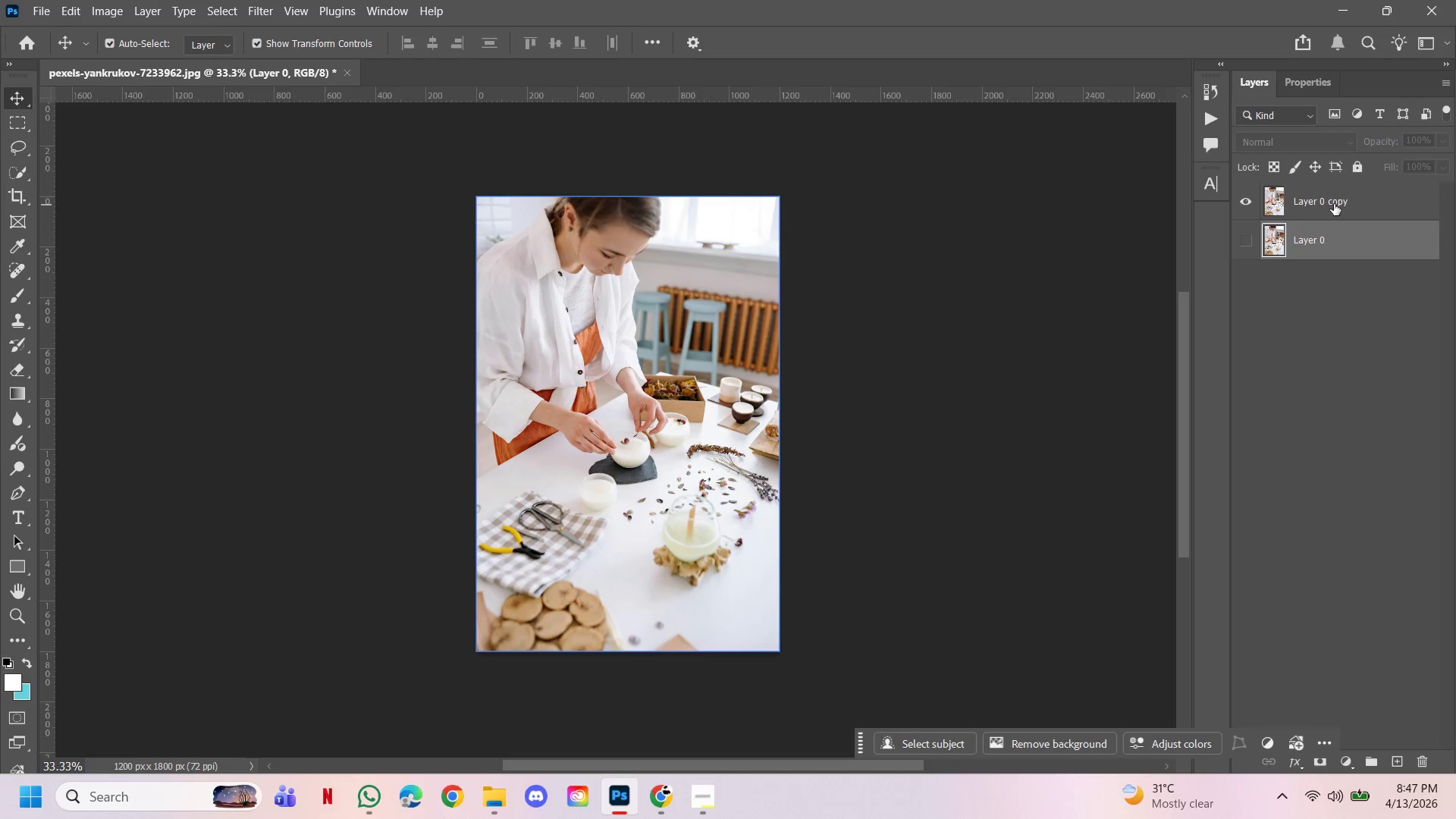 
left_click([1334, 204])
 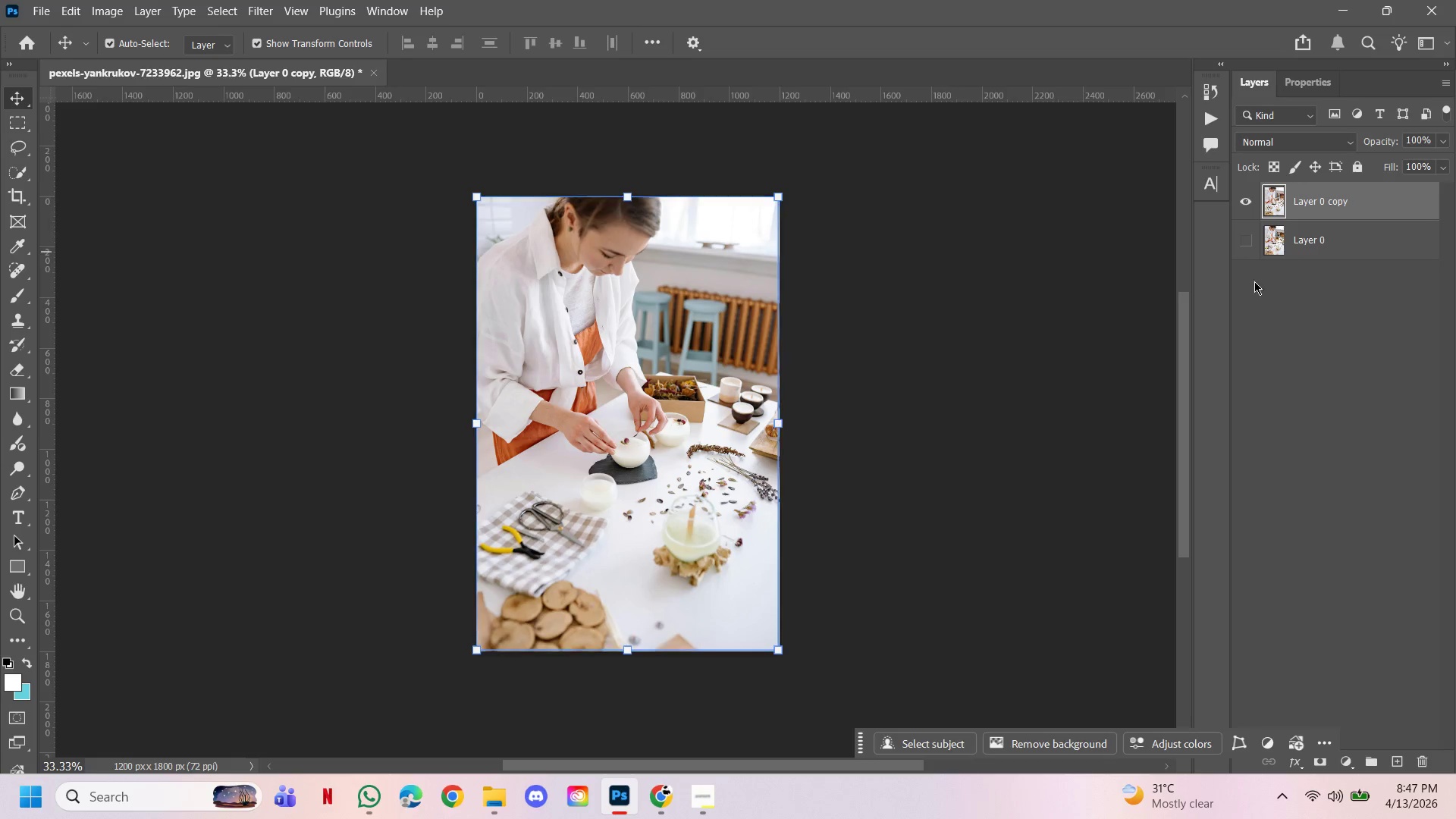 
left_click([946, 472])
 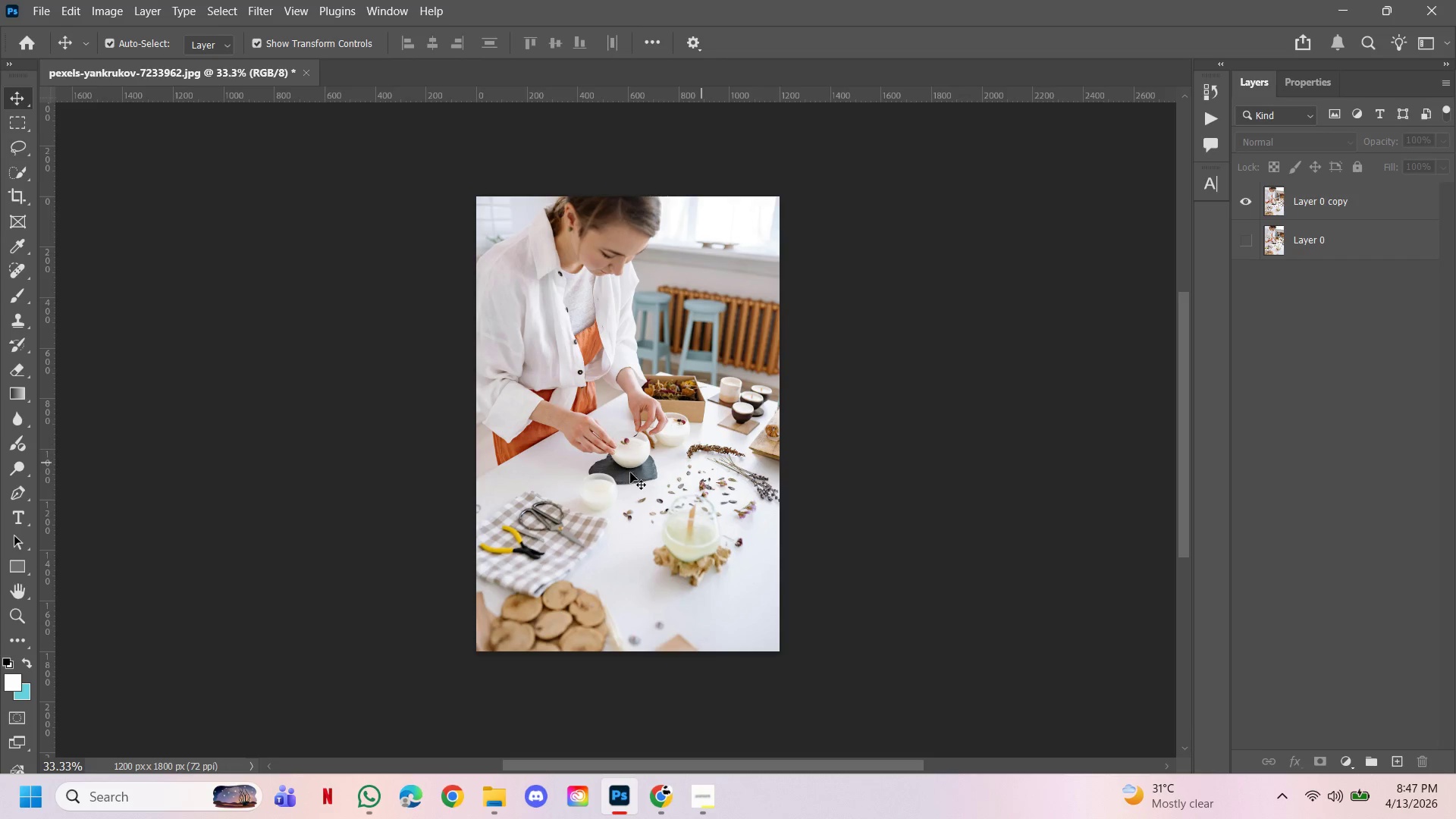 
hold_key(key=ControlLeft, duration=0.38)
 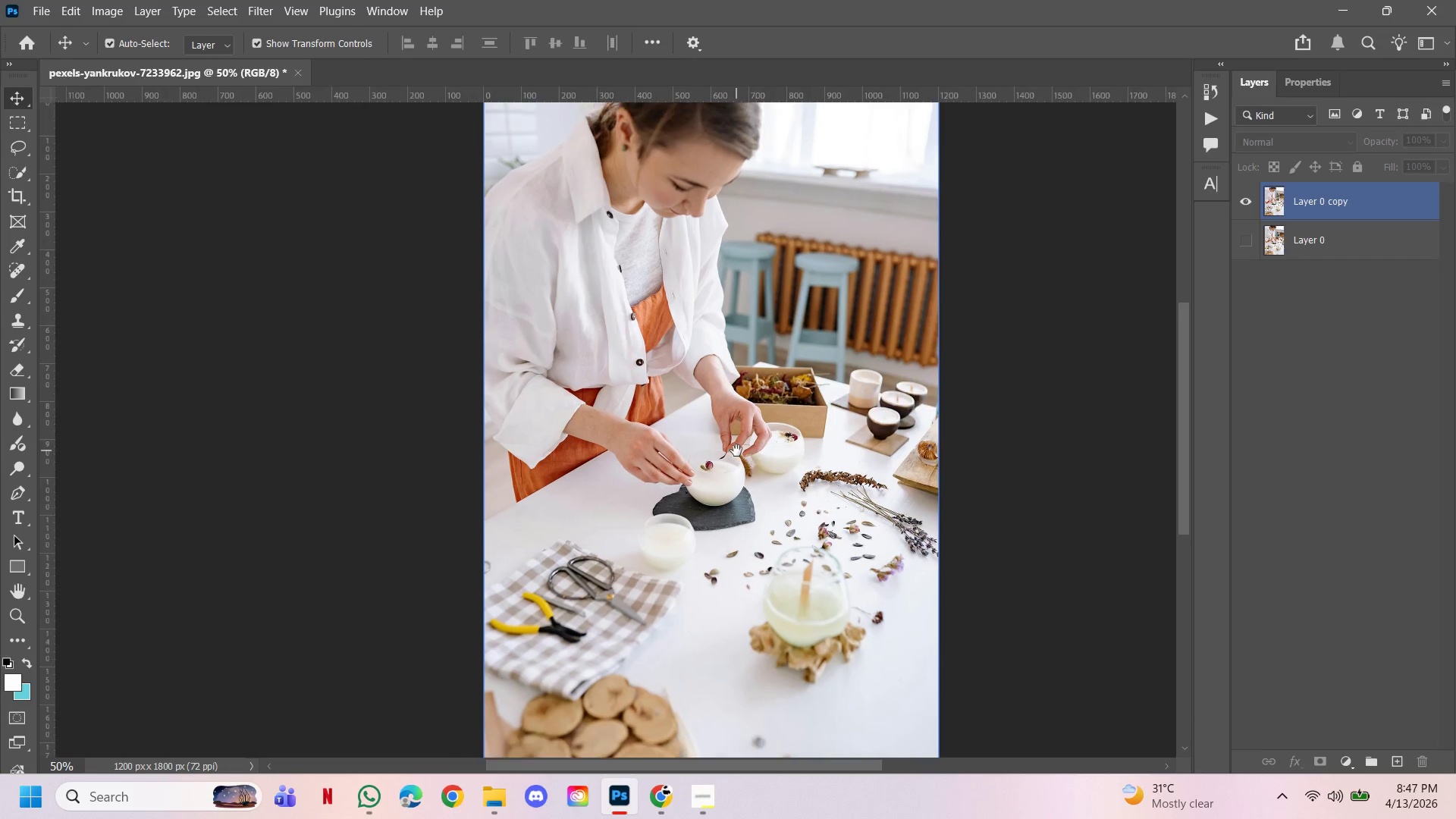 
hold_key(key=Space, duration=2.02)
 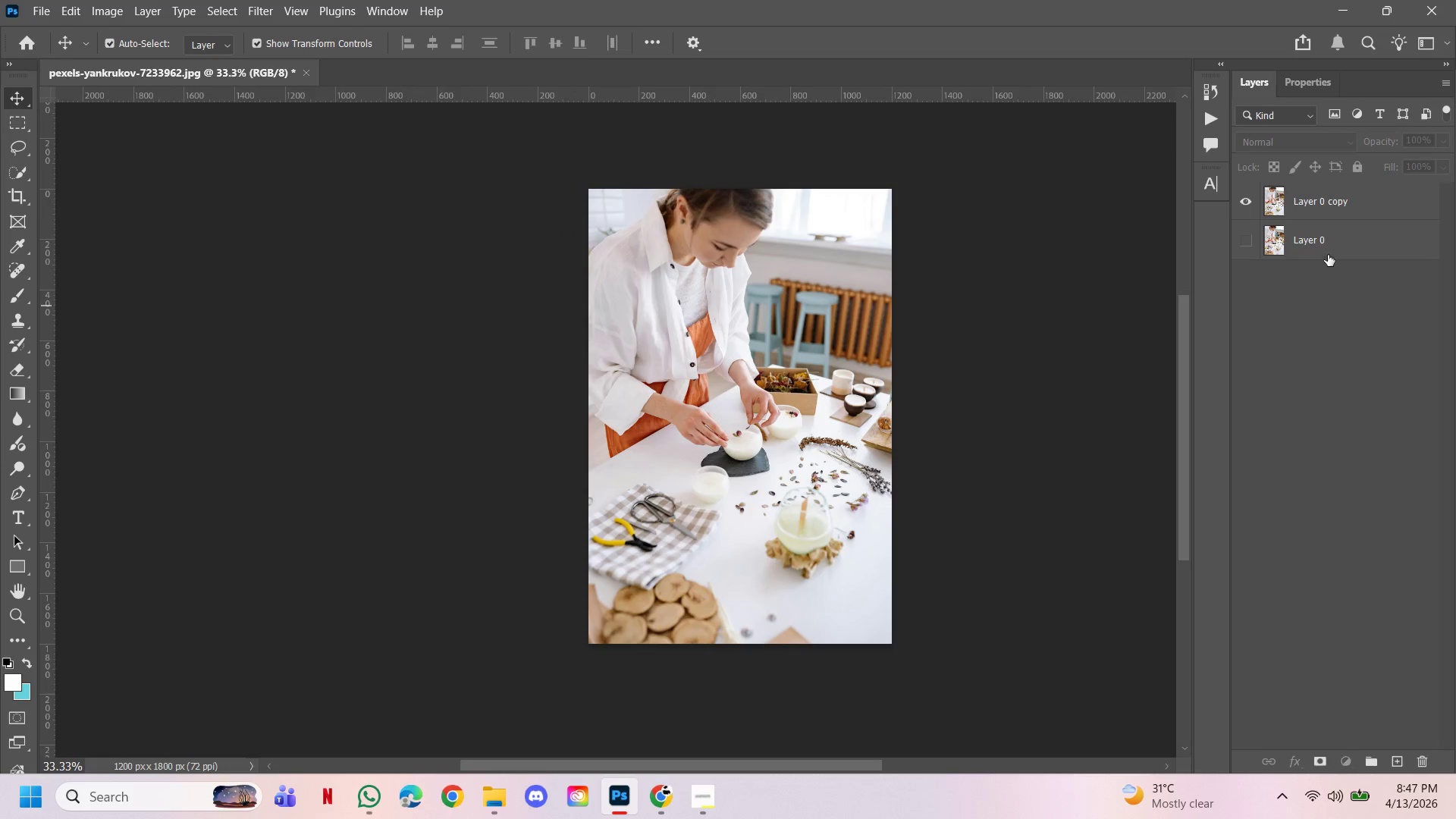 
left_click([573, 453])
 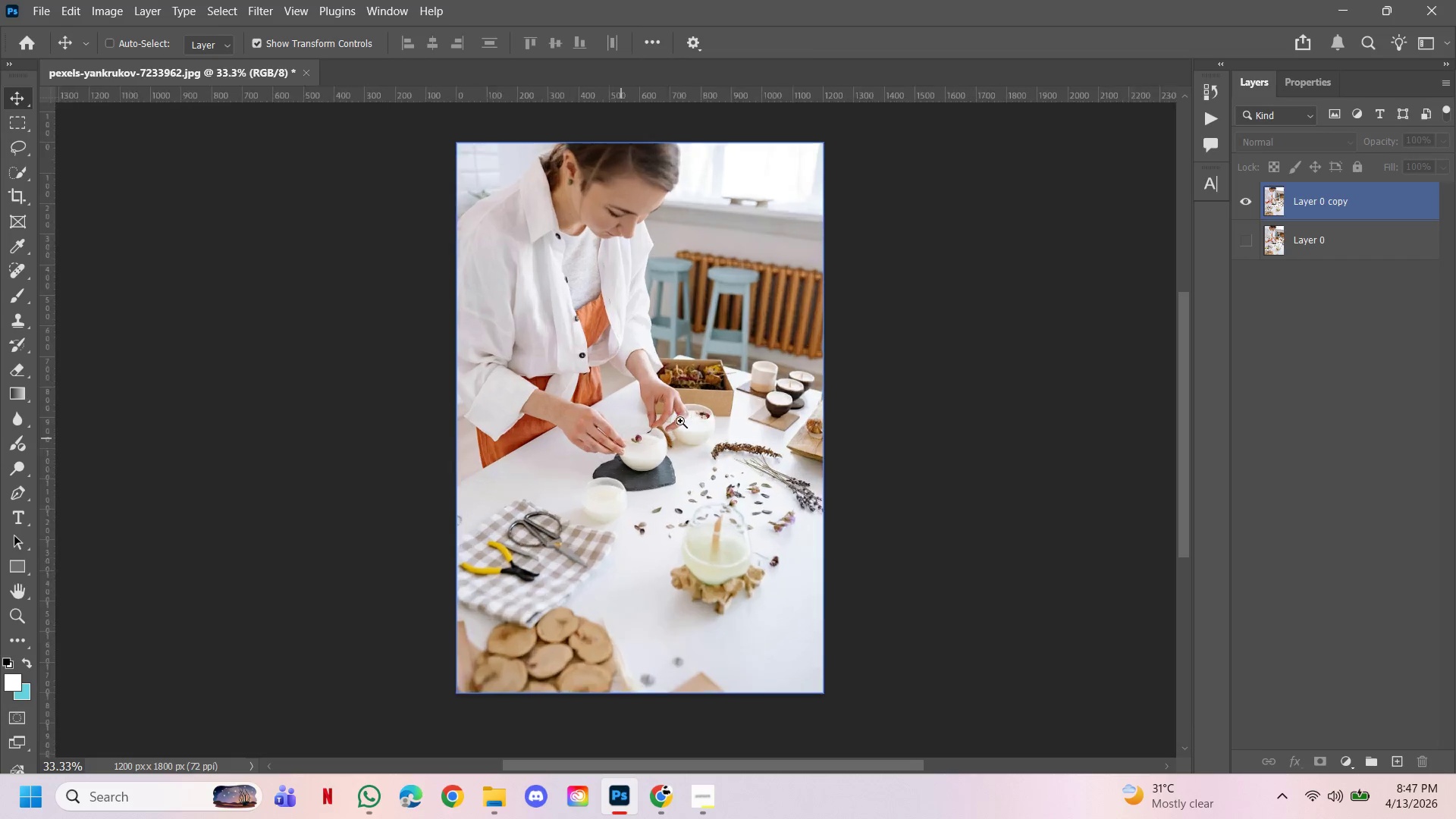 
left_click_drag(start_coordinate=[681, 420], to_coordinate=[736, 450])
 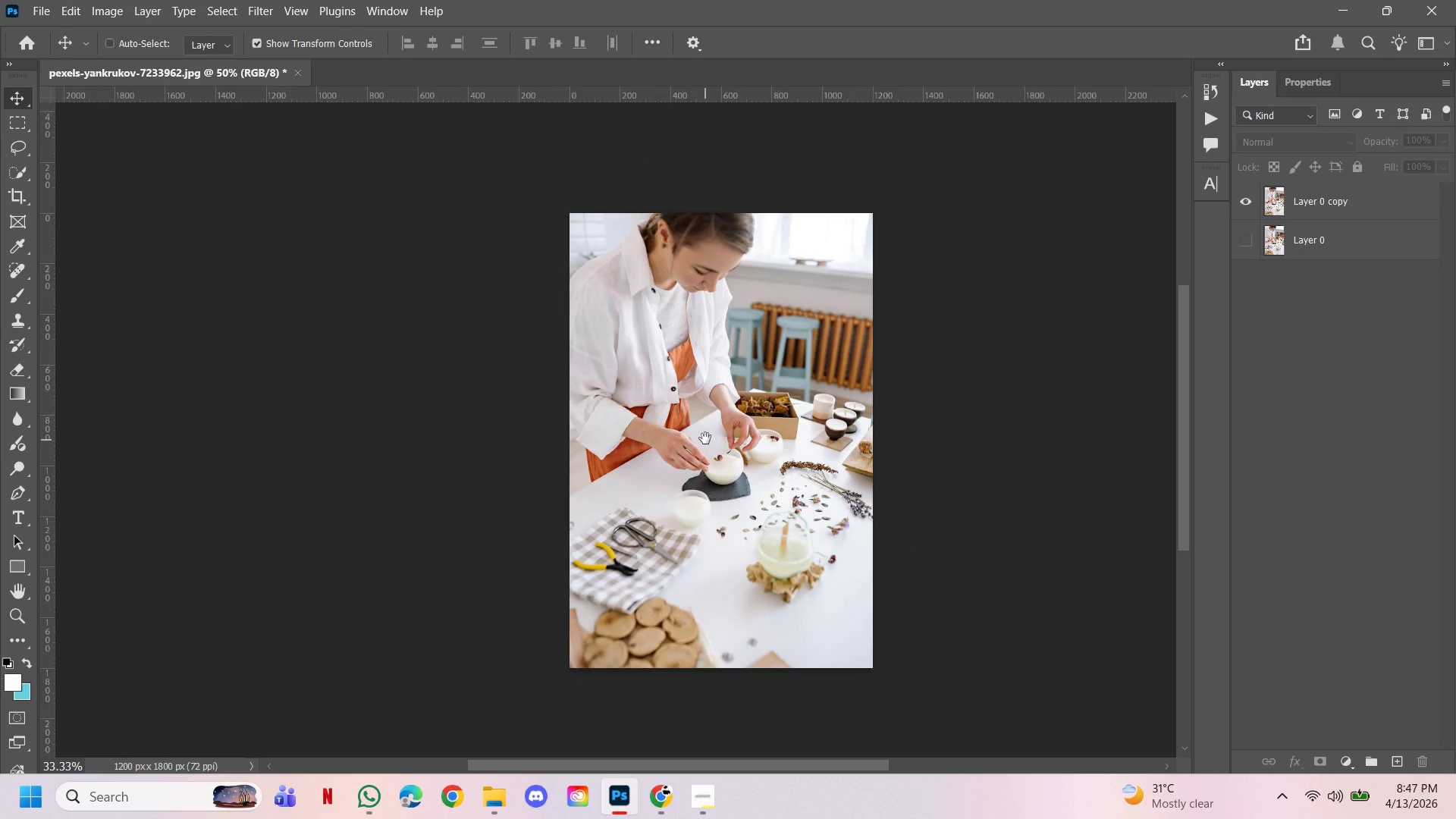 
hold_key(key=ControlLeft, duration=0.31)
 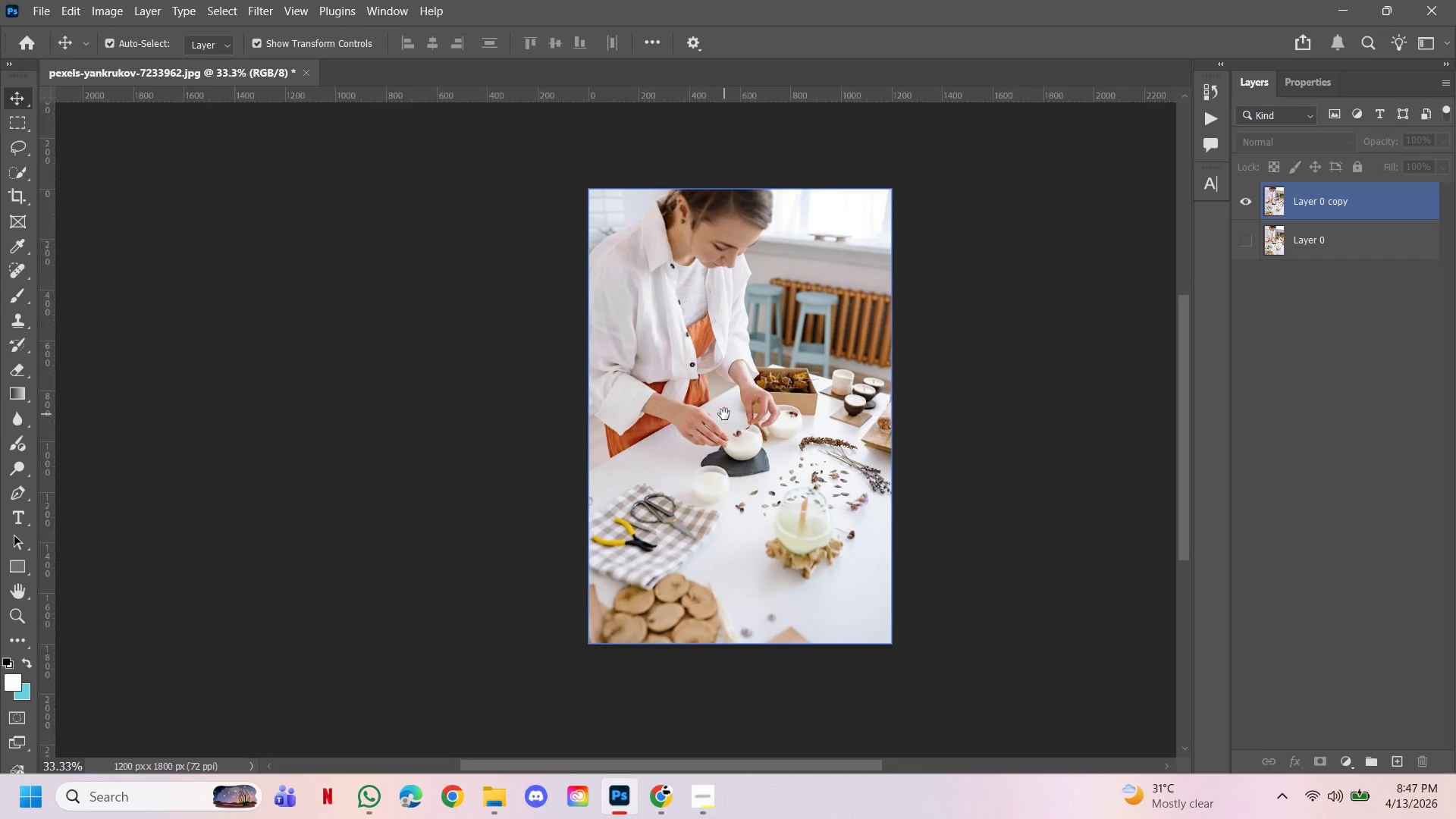 
key(Alt+Control+AltLeft)
 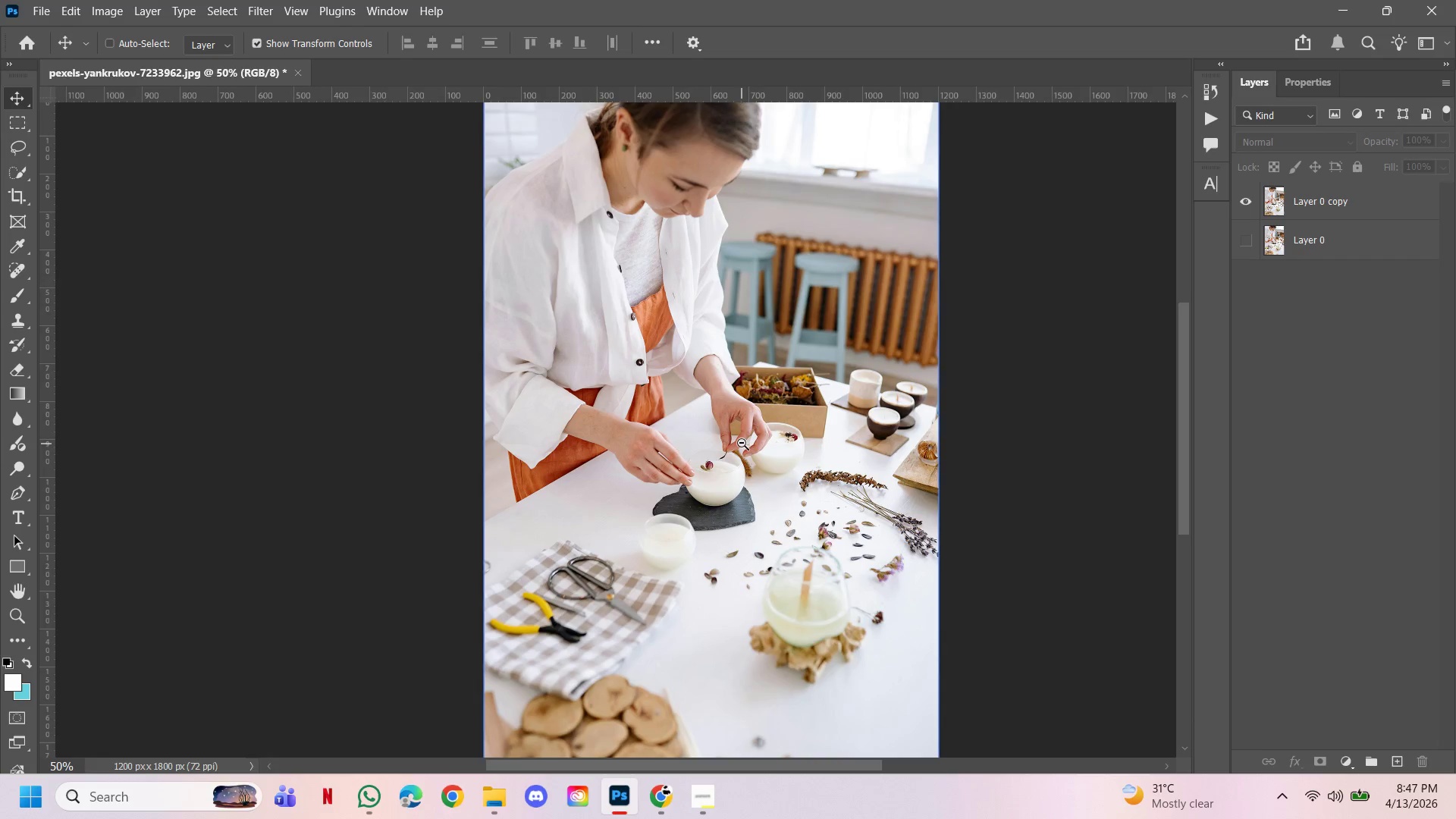 
left_click([742, 443])
 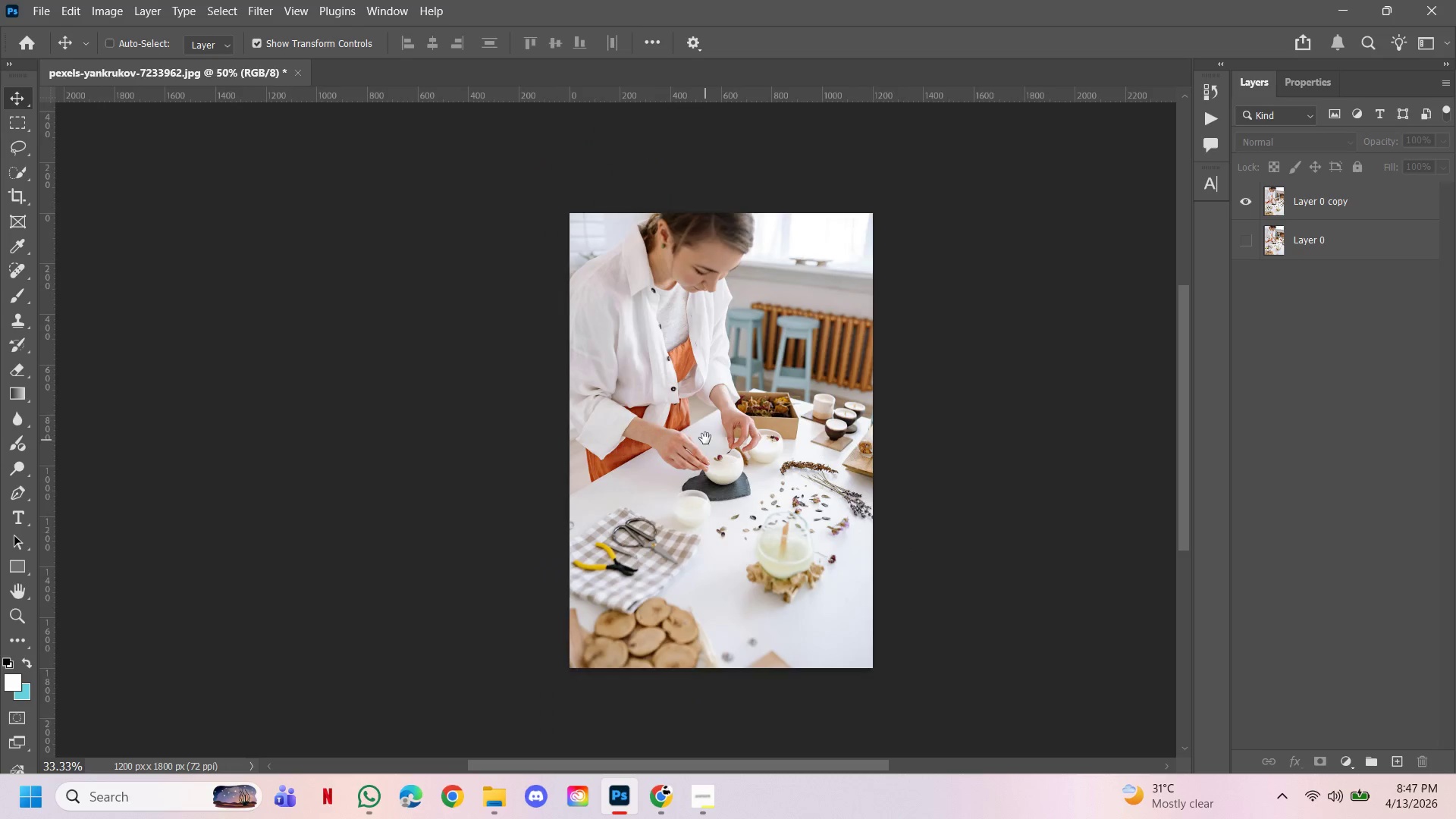 
left_click_drag(start_coordinate=[705, 438], to_coordinate=[724, 414])
 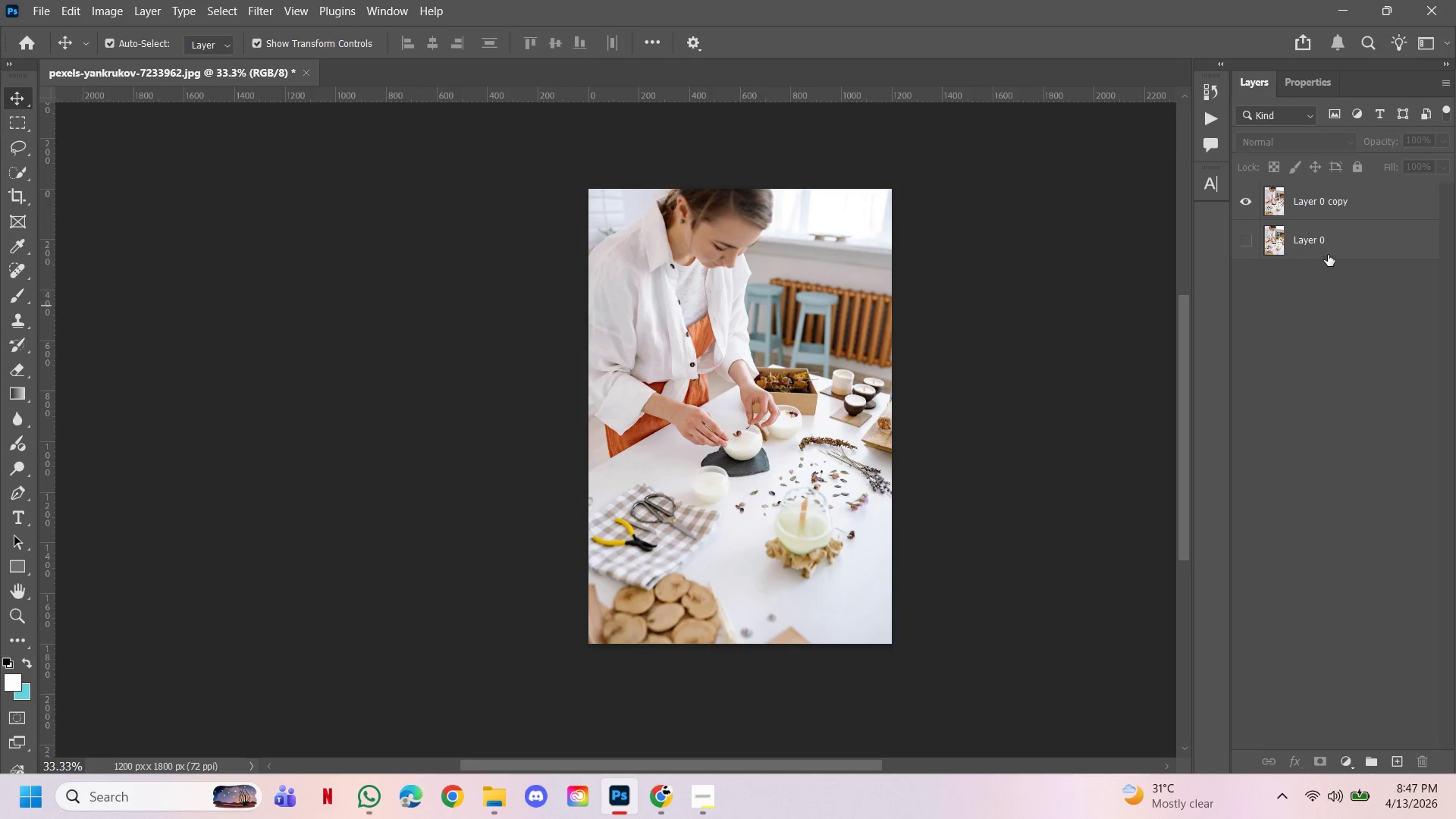 
left_click([1328, 255])
 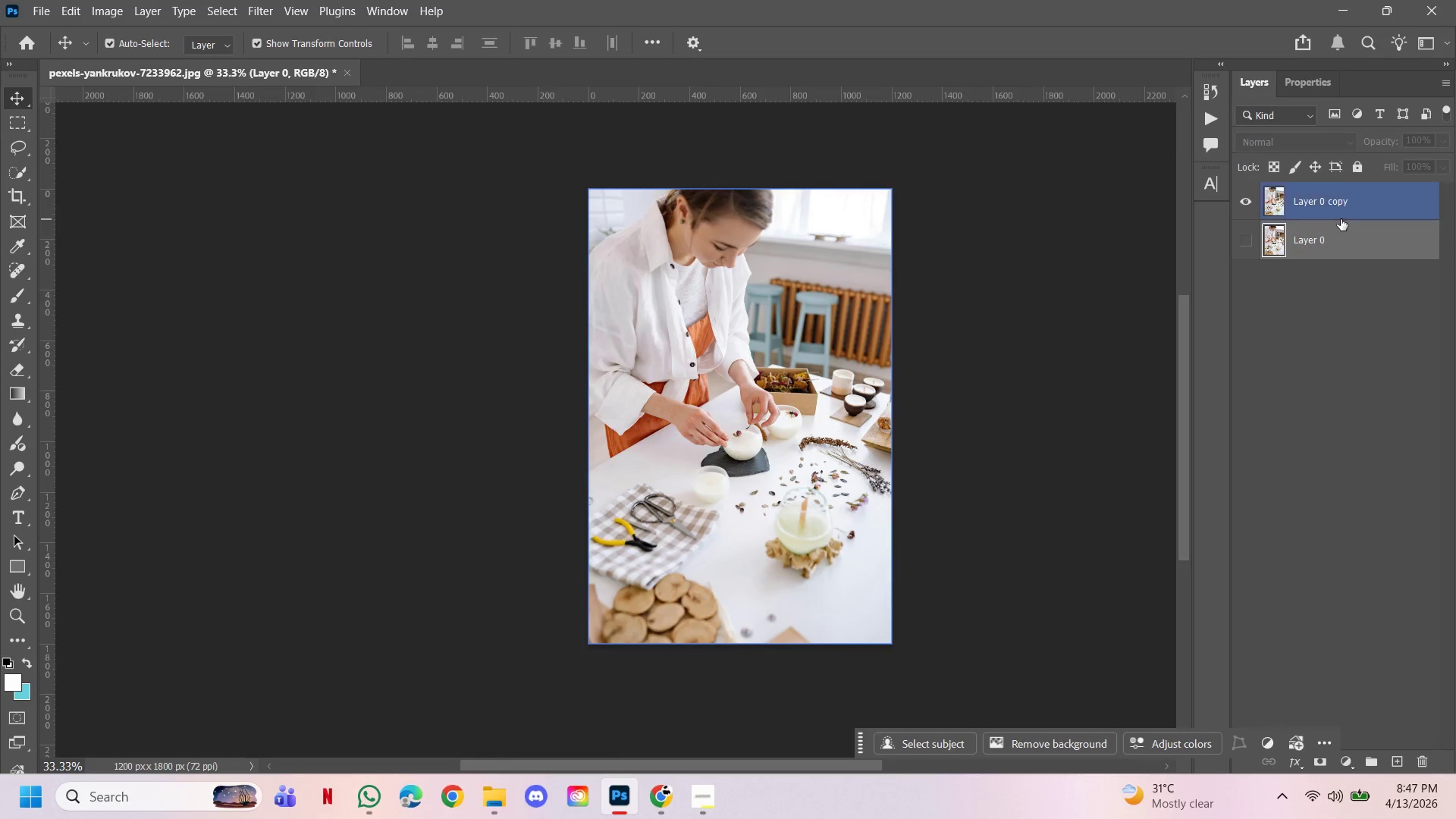 
left_click([1341, 219])
 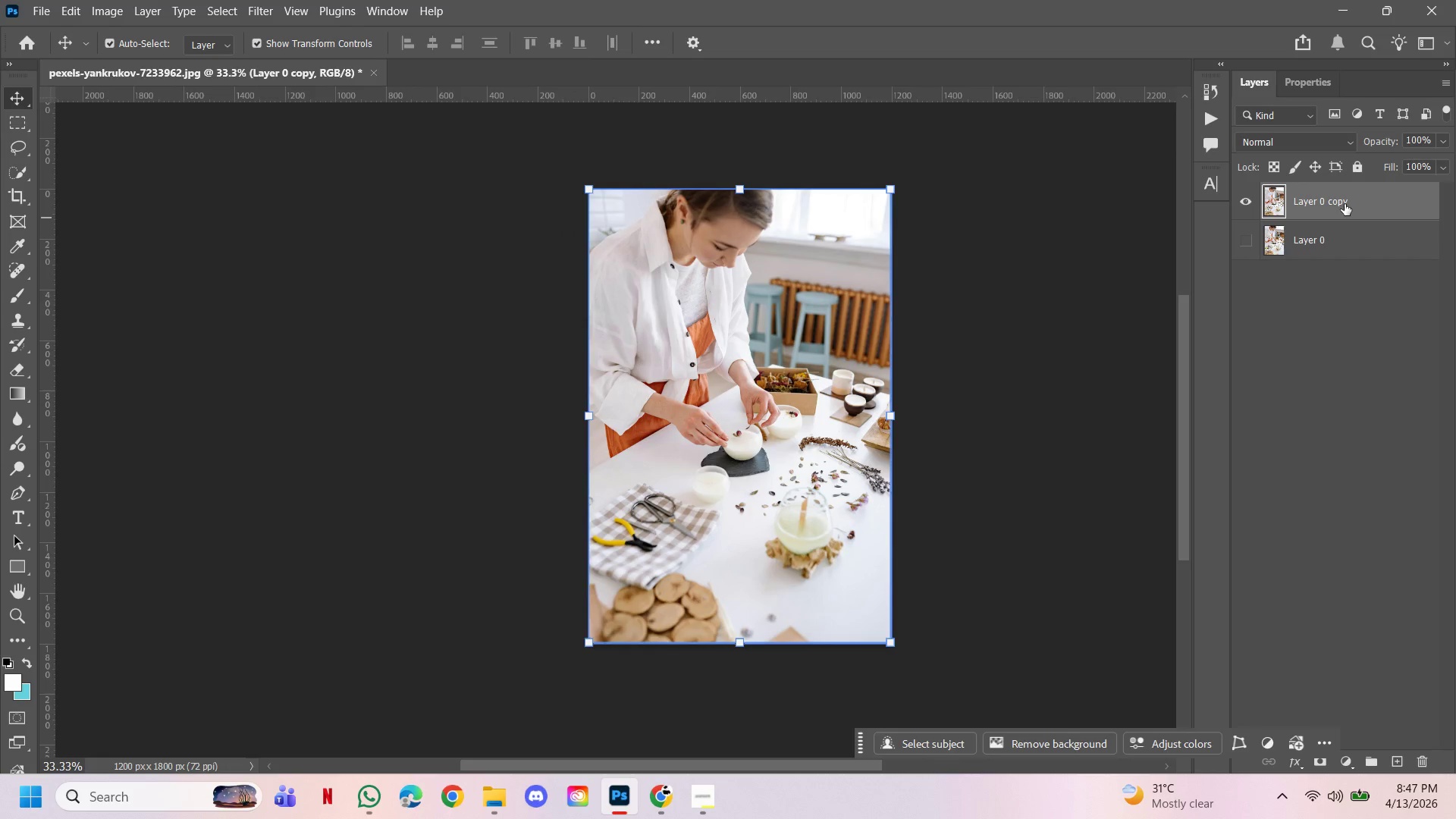 
right_click([1345, 204])
 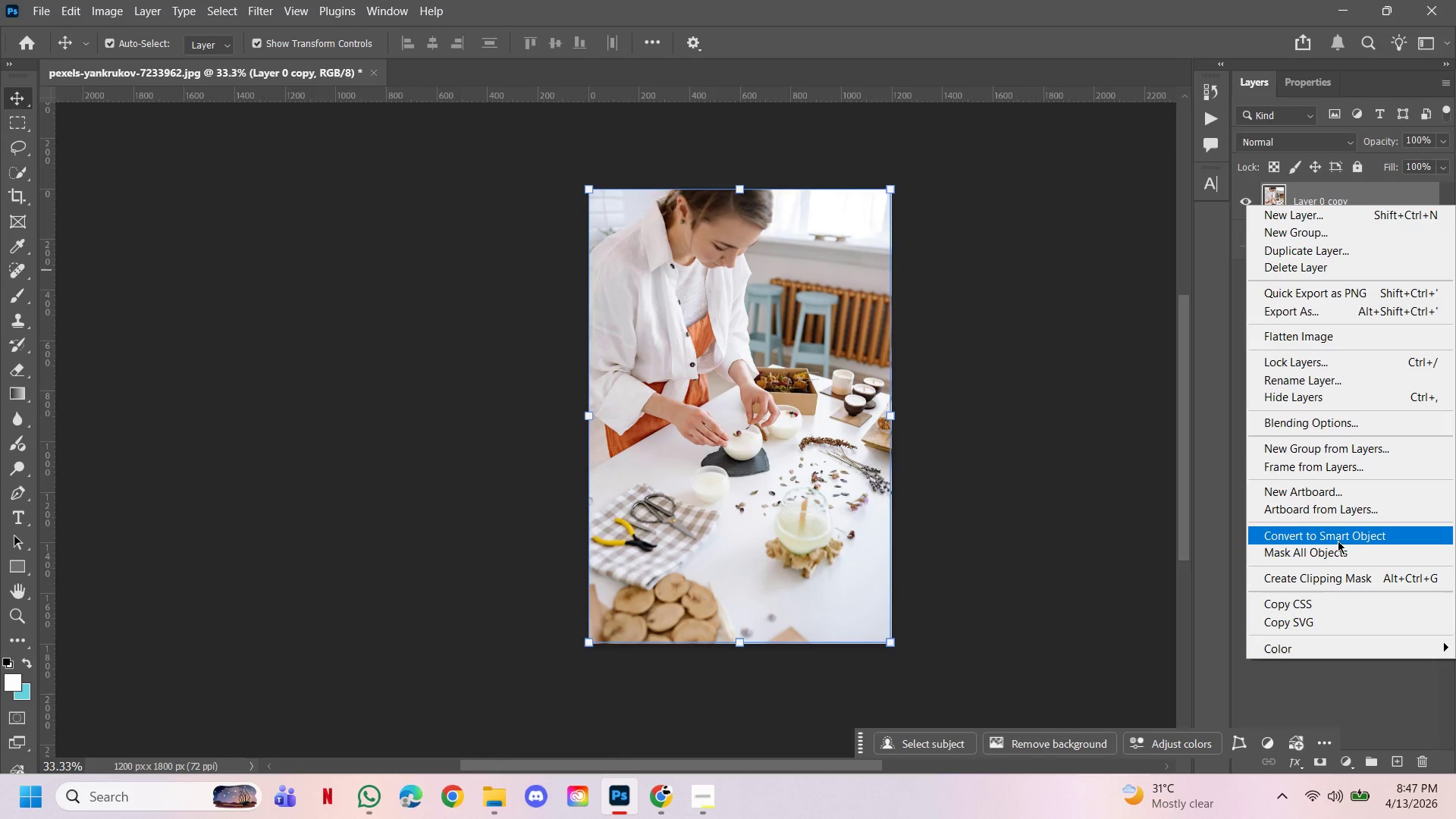 
left_click([1338, 541])
 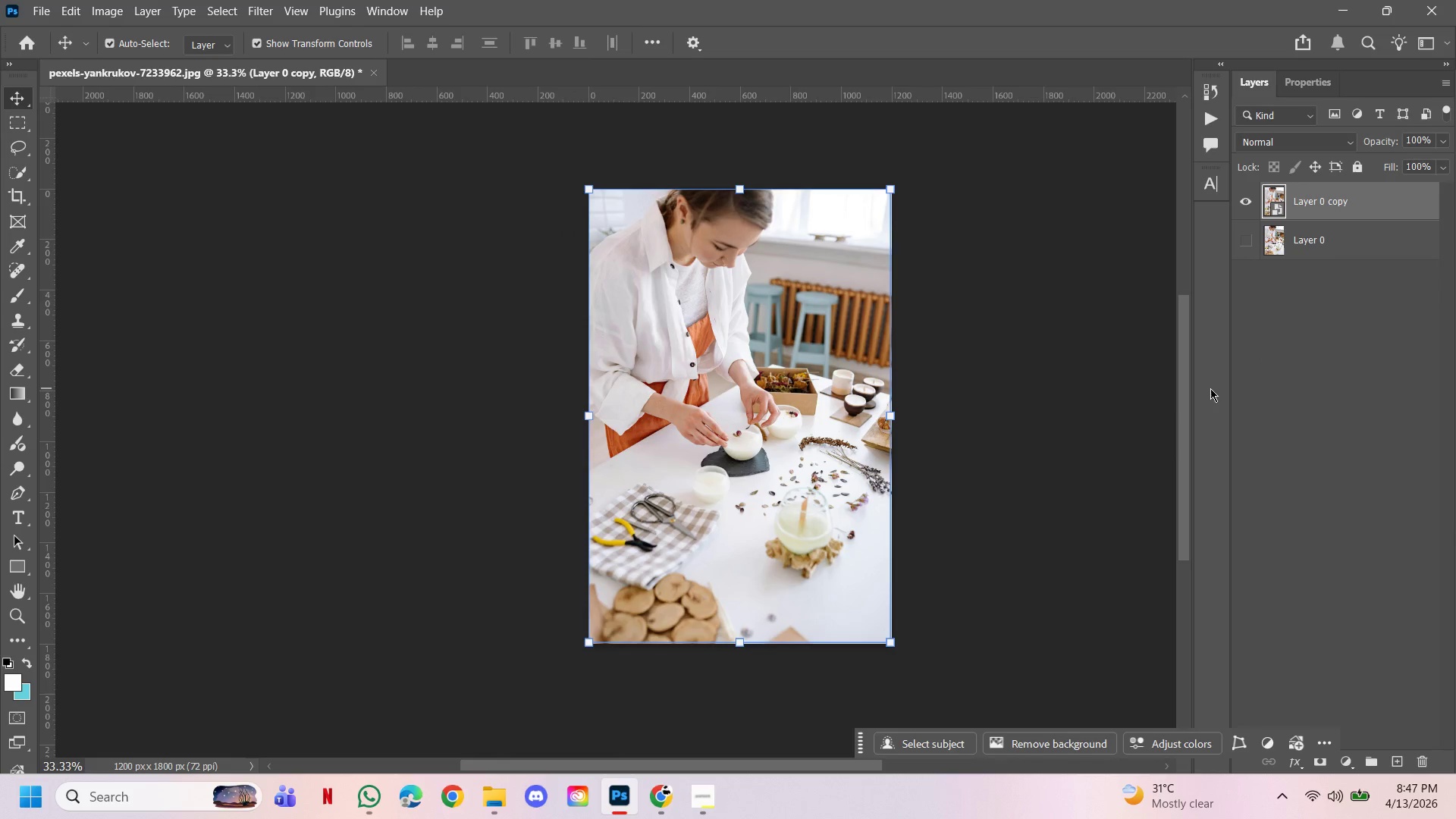 
left_click([1296, 395])
 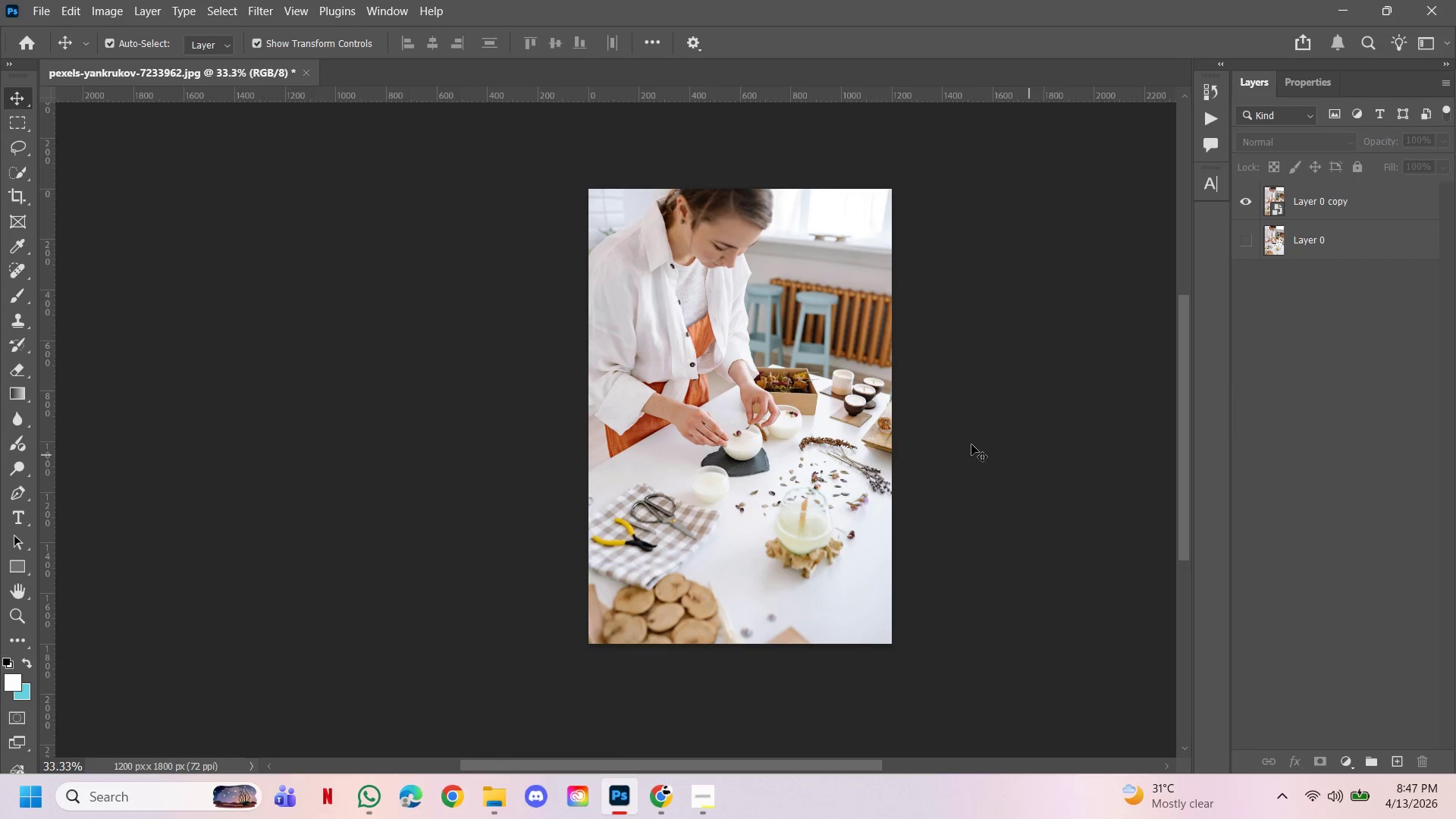 
double_click([964, 441])
 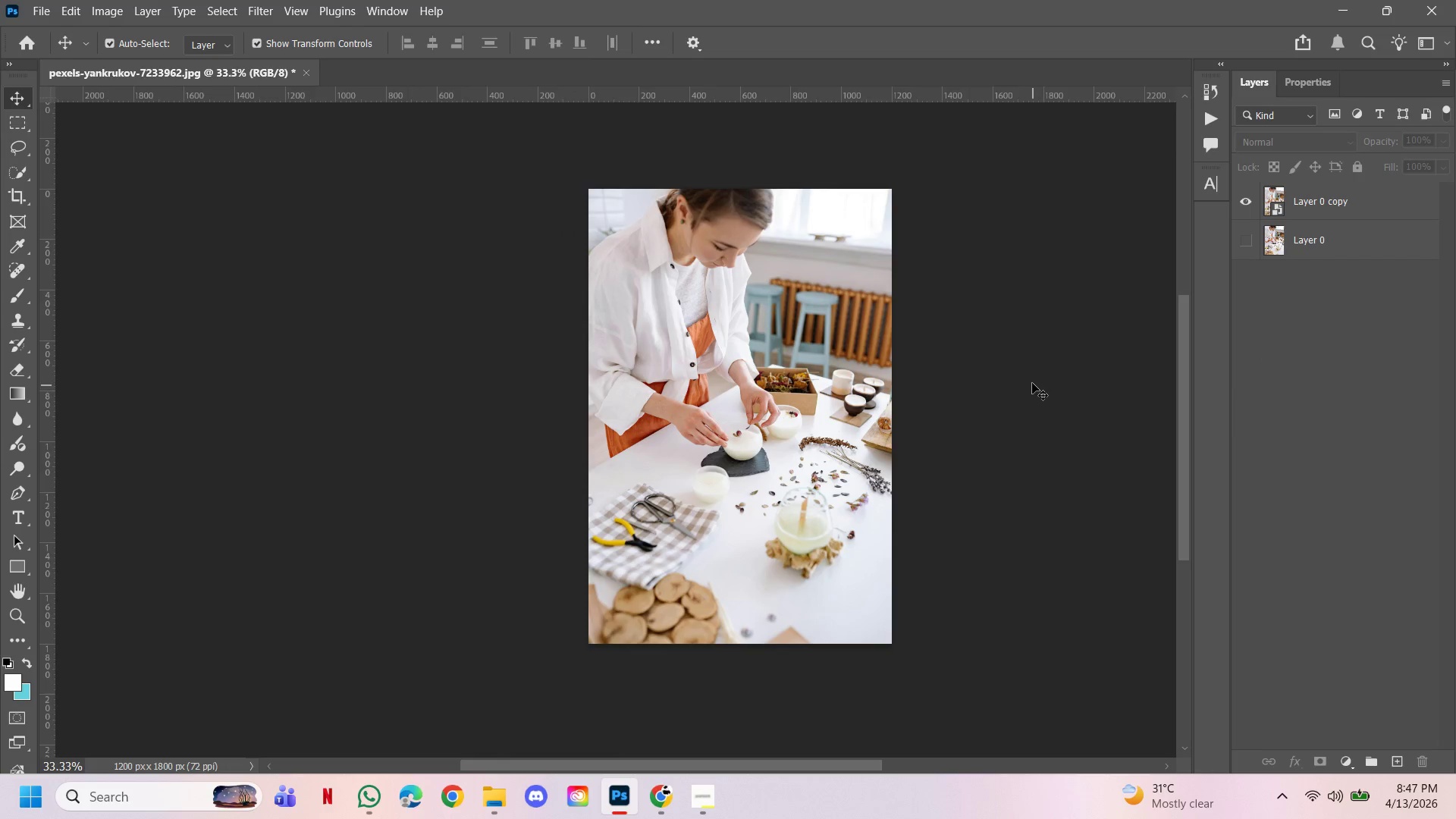 
left_click([1032, 383])
 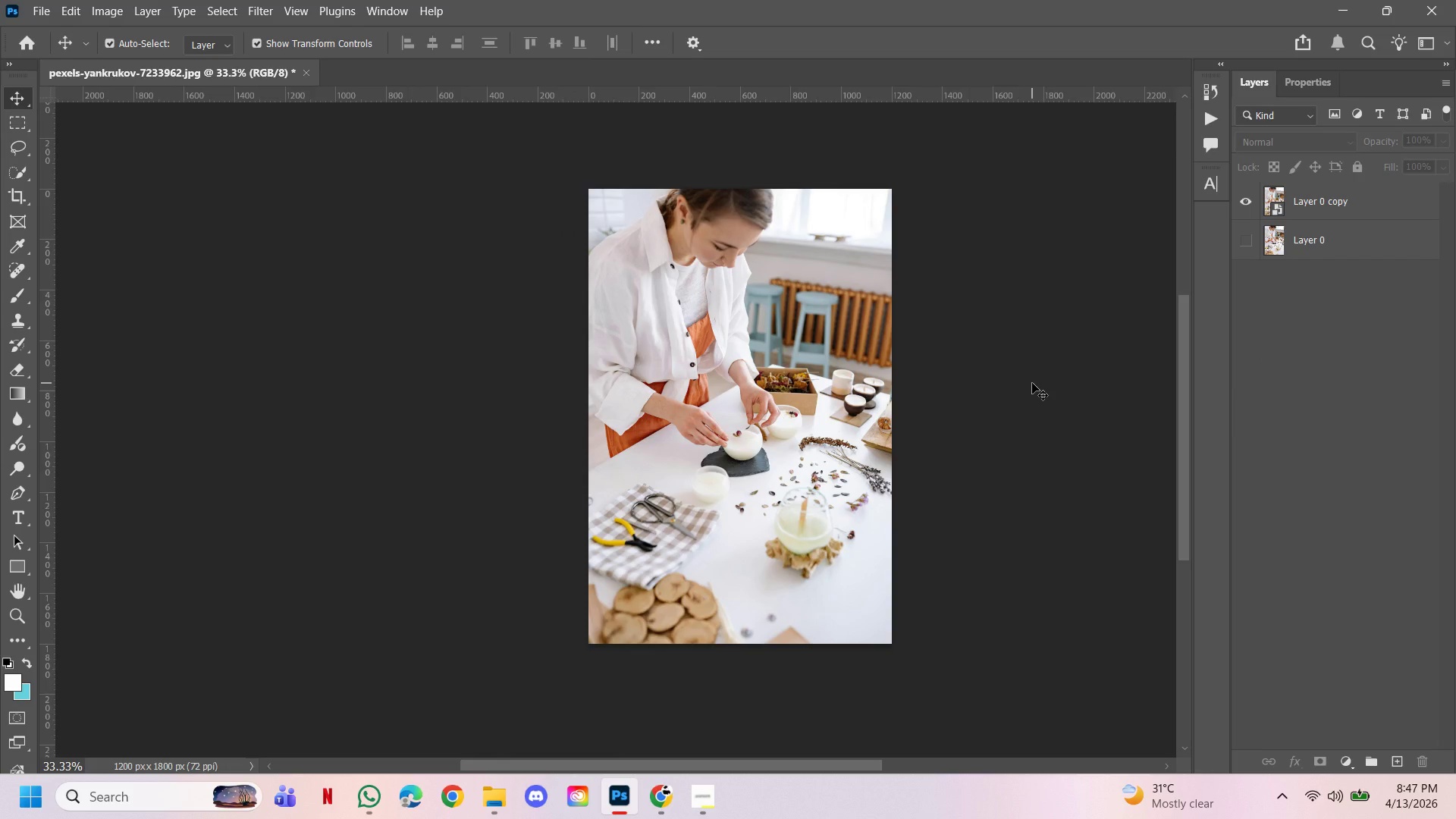 
right_click([1032, 383])
 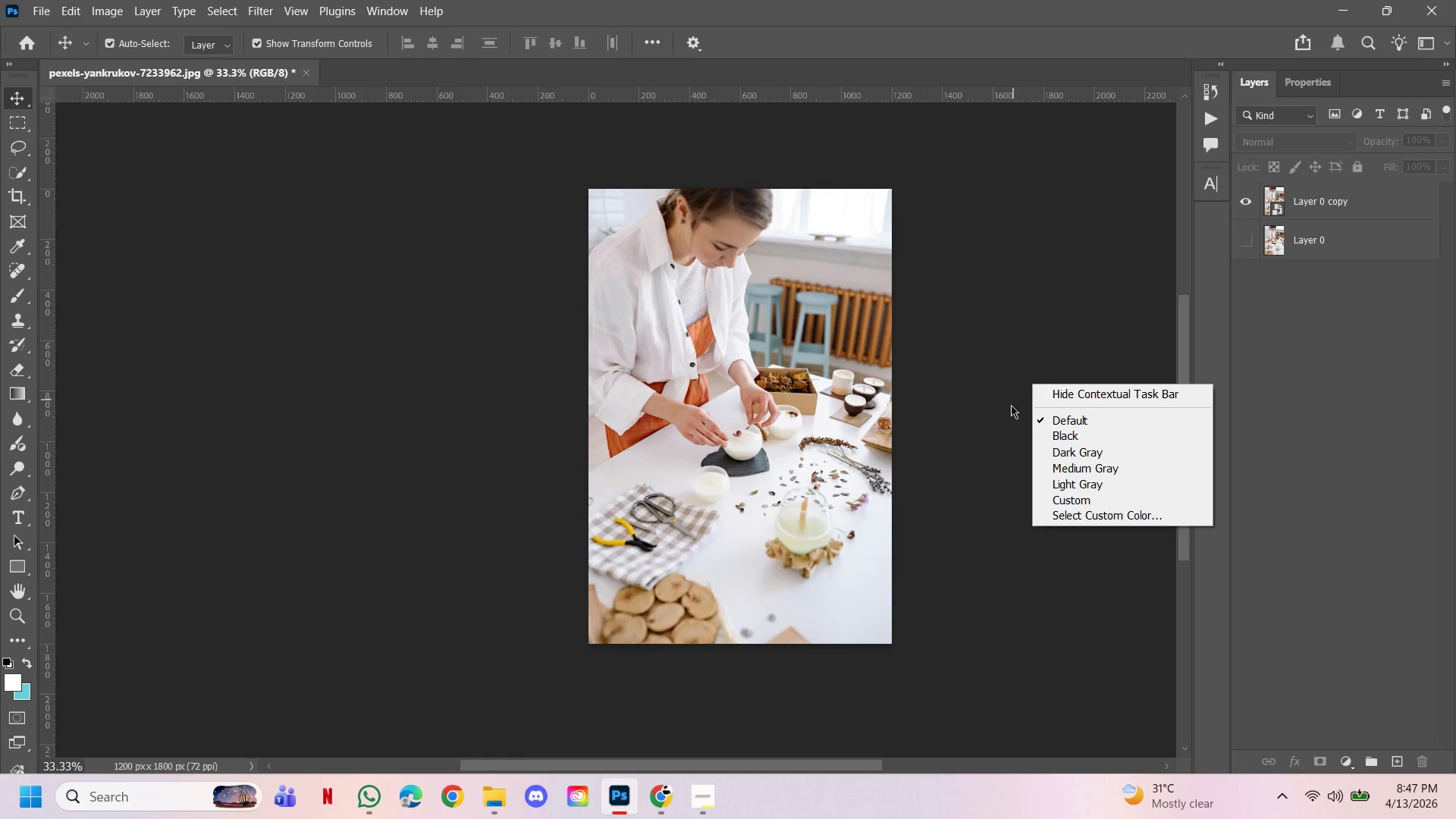 
left_click([1000, 419])
 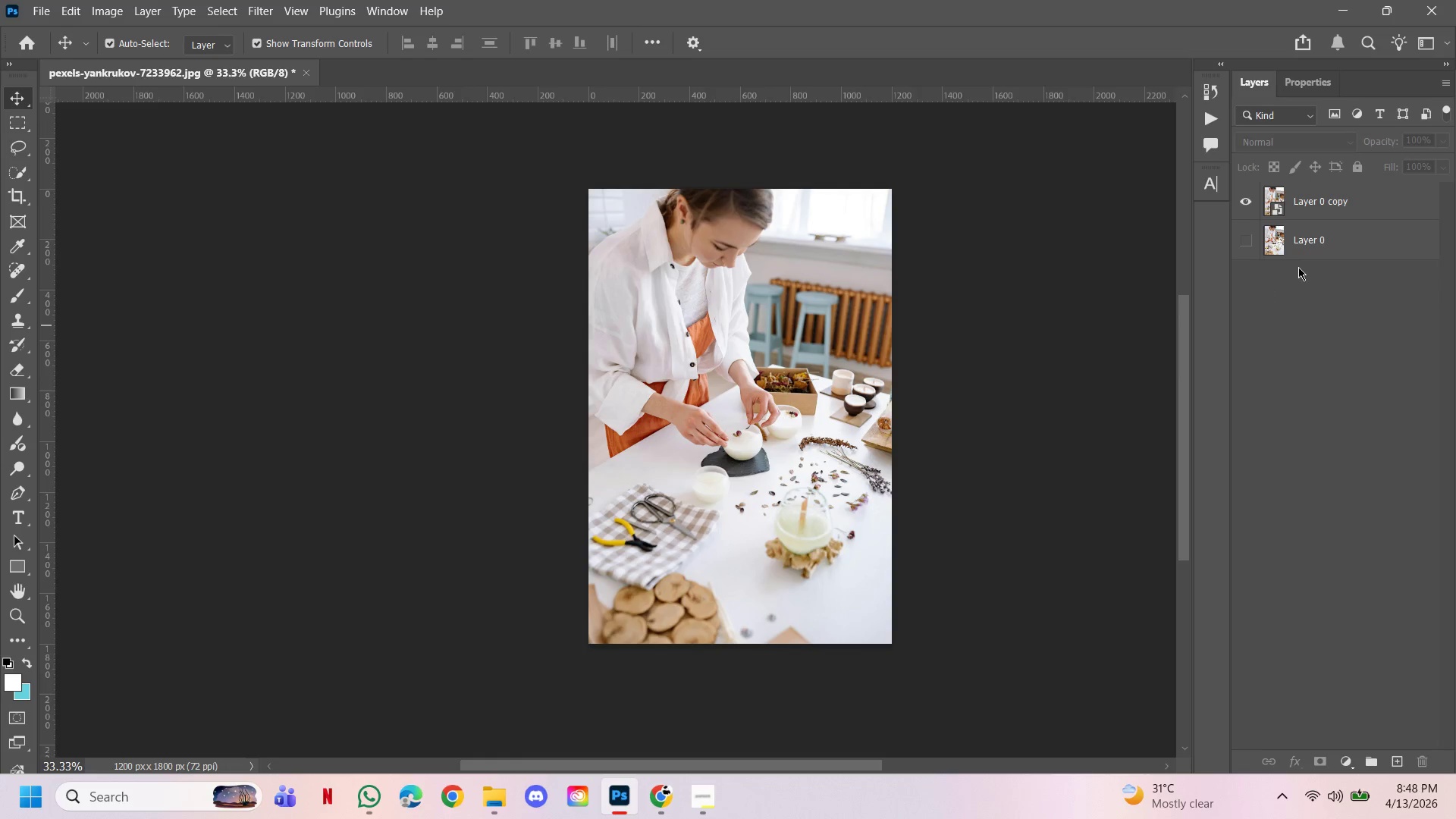 
wait(5.61)
 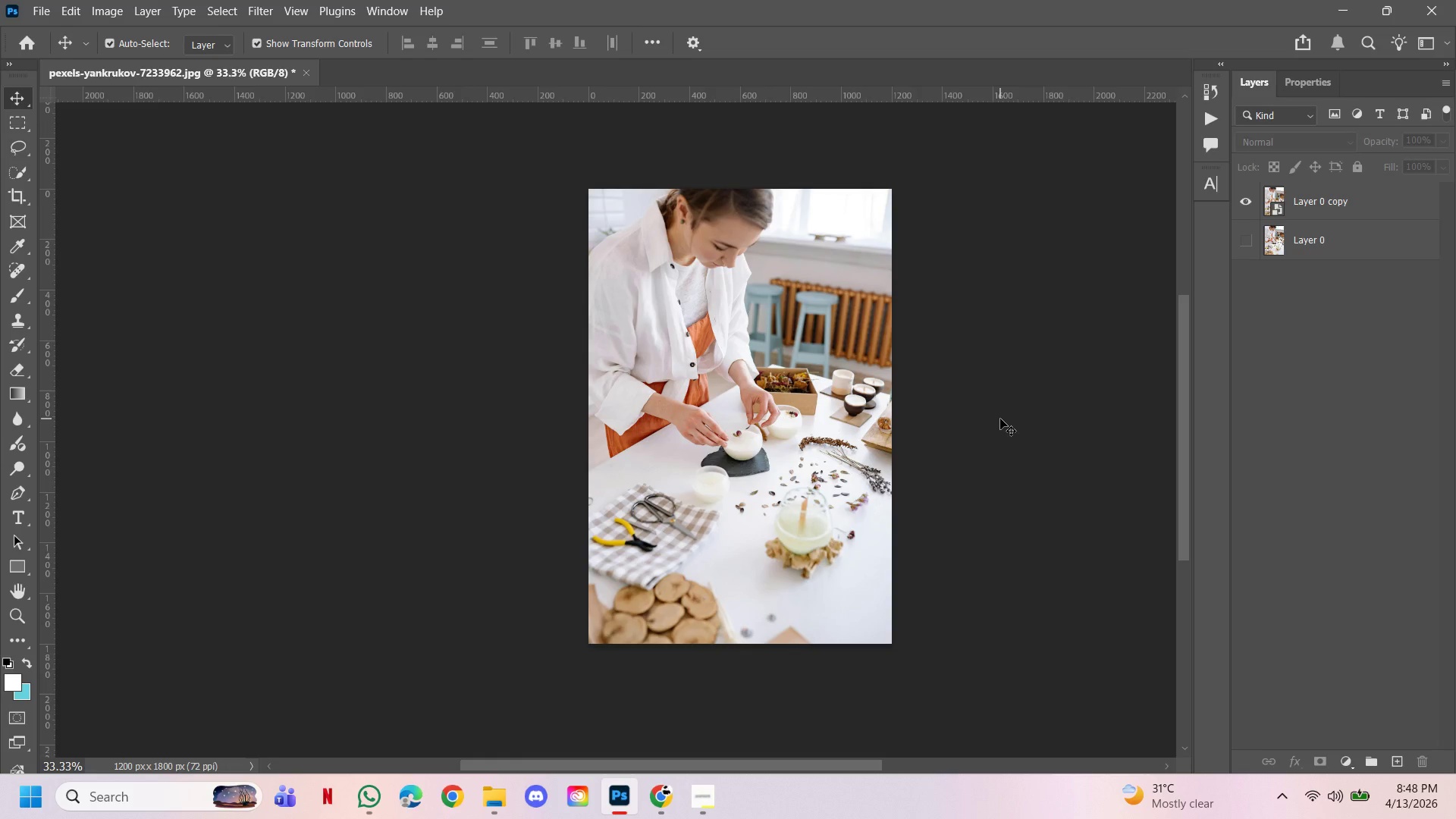 
double_click([1304, 322])
 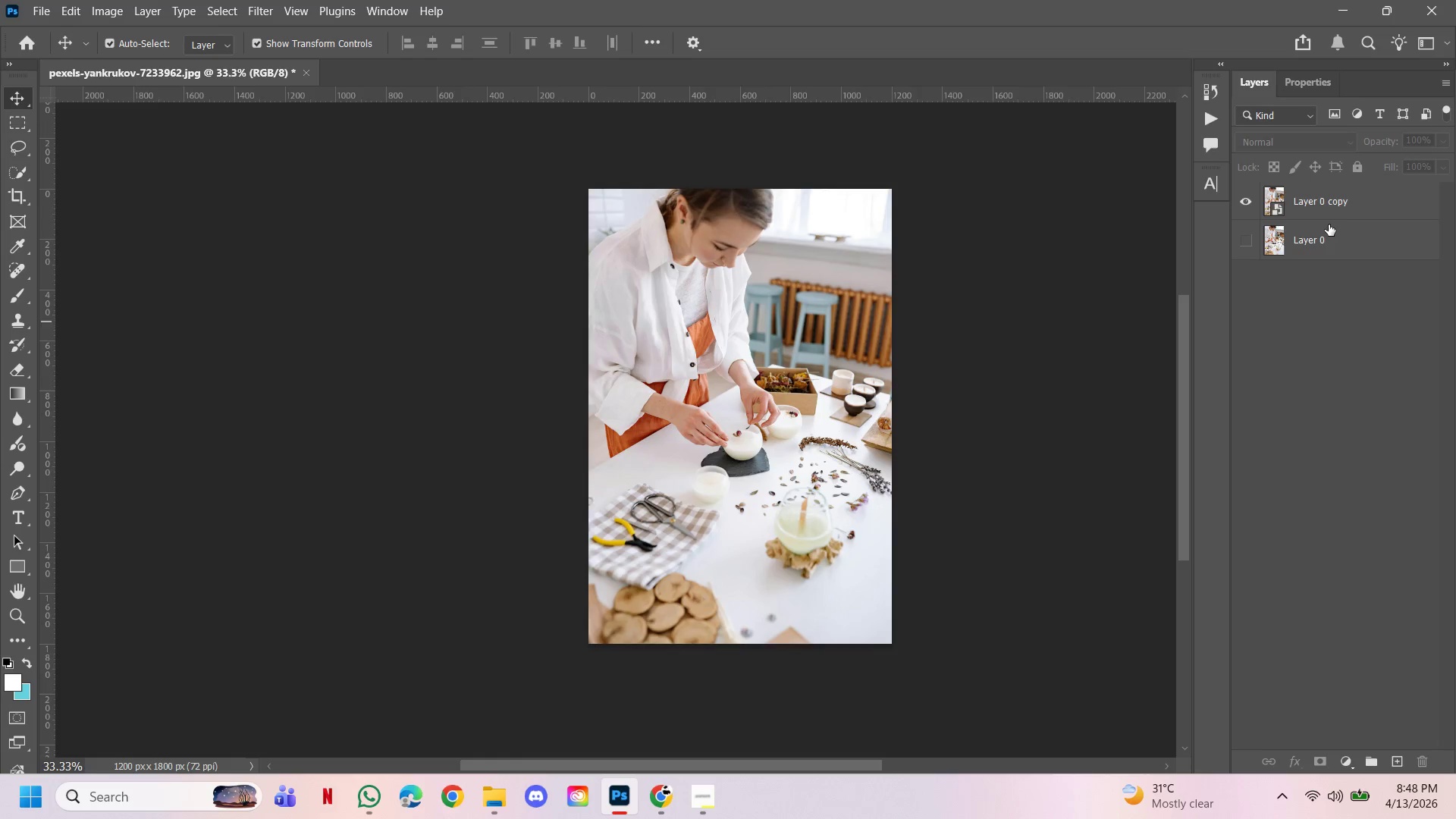 
left_click([1329, 209])
 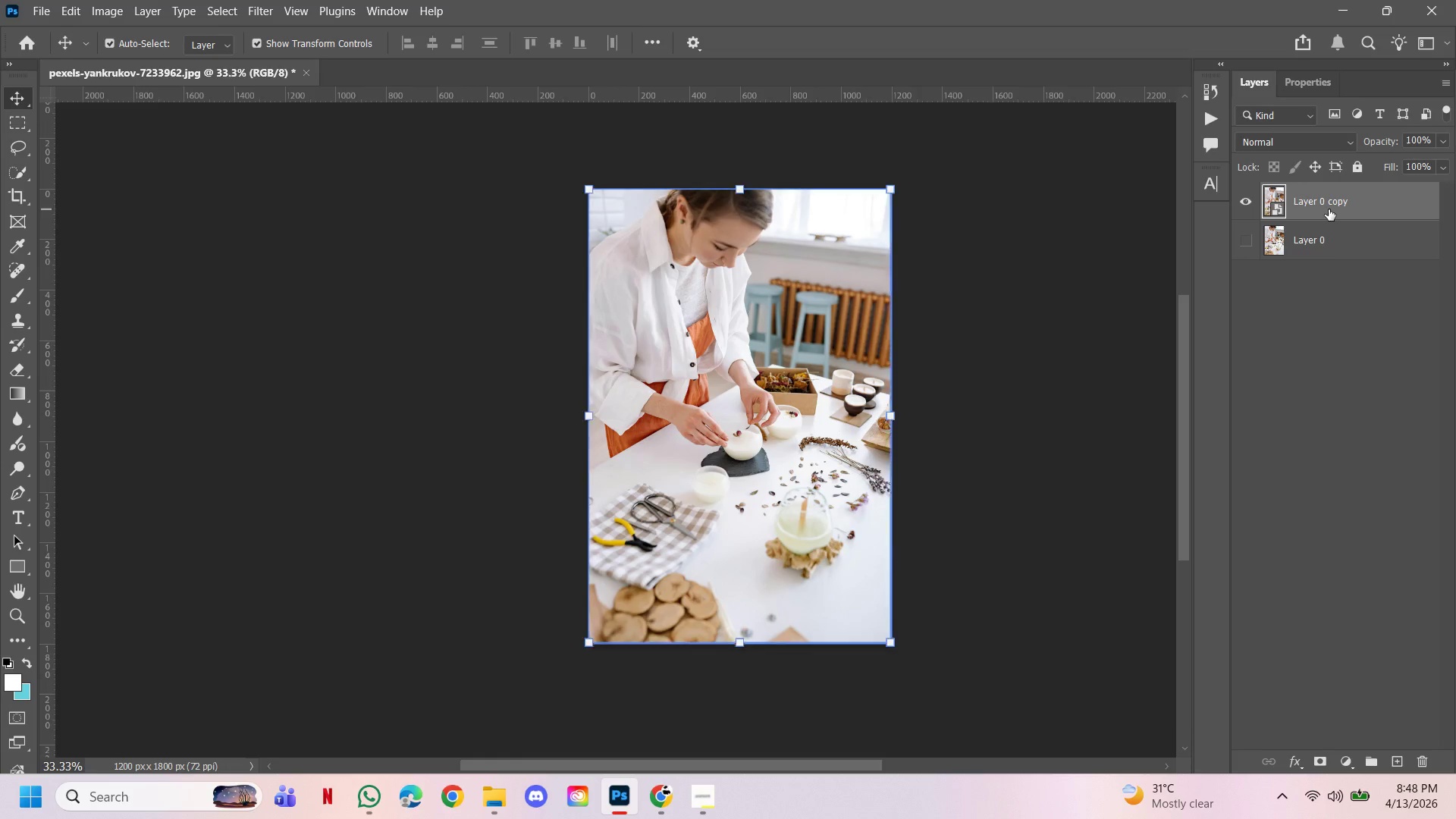 
key(Control+Shift+A)
 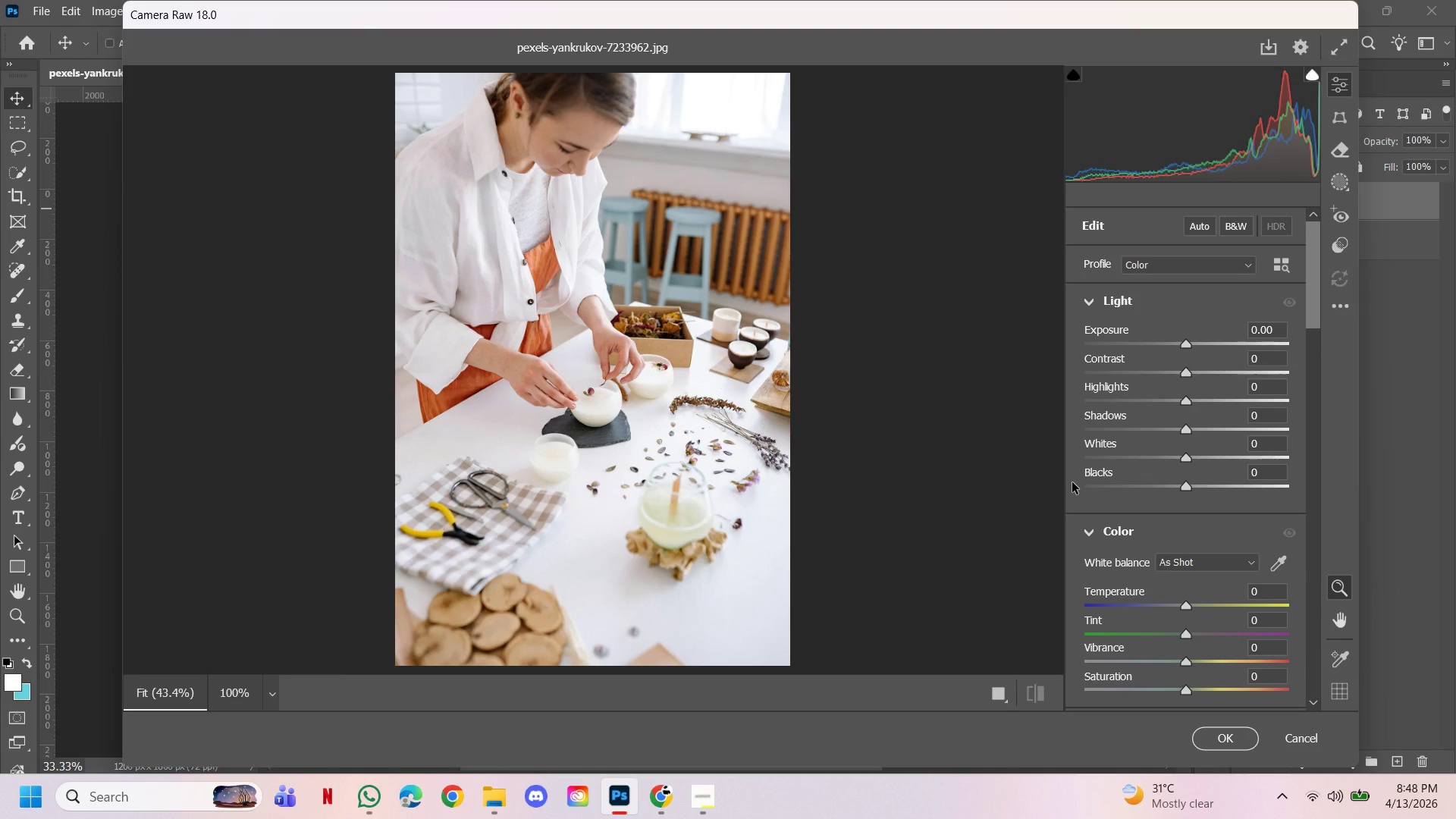 
wait(18.48)
 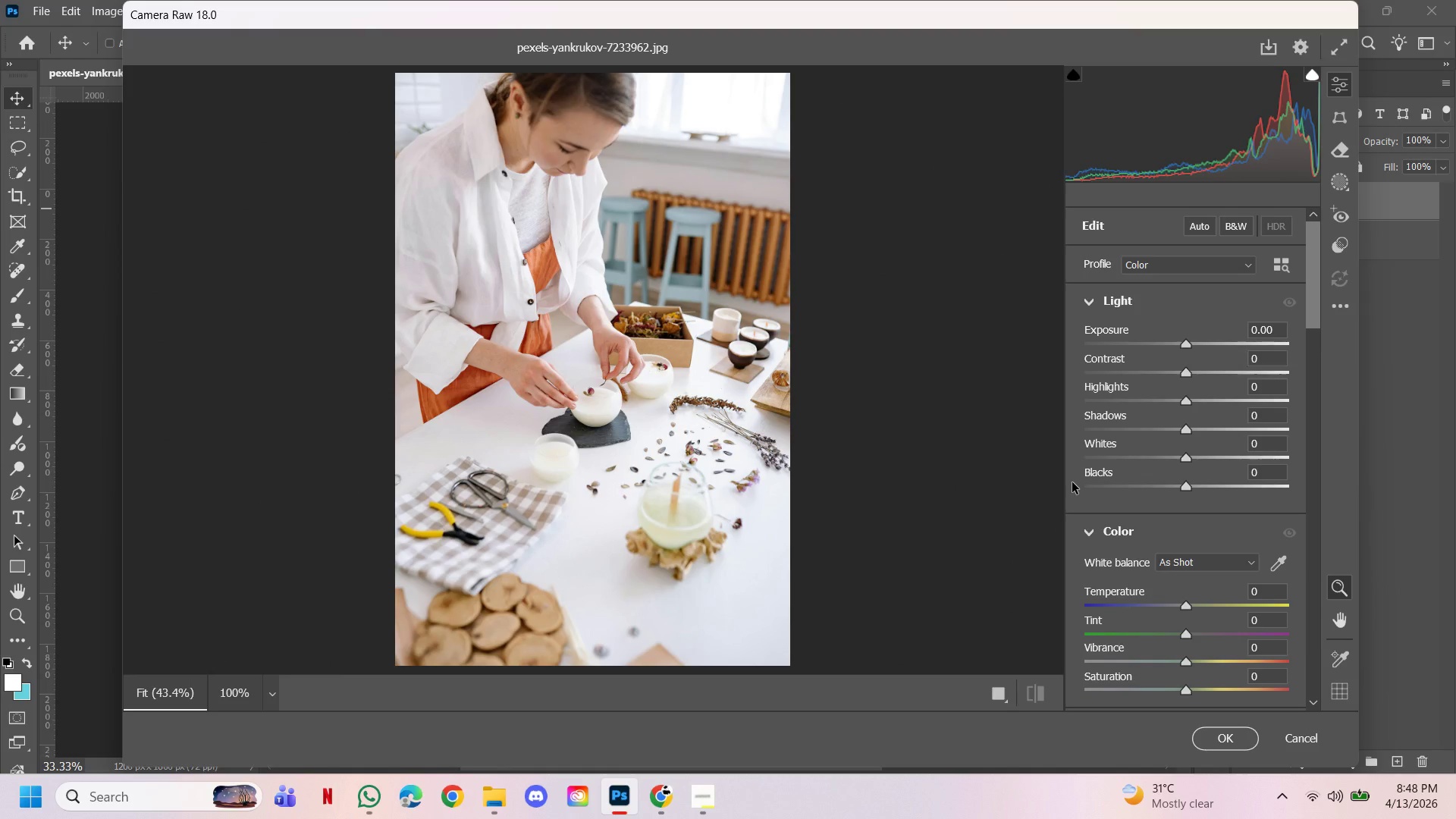 
key(Control+ControlLeft)
 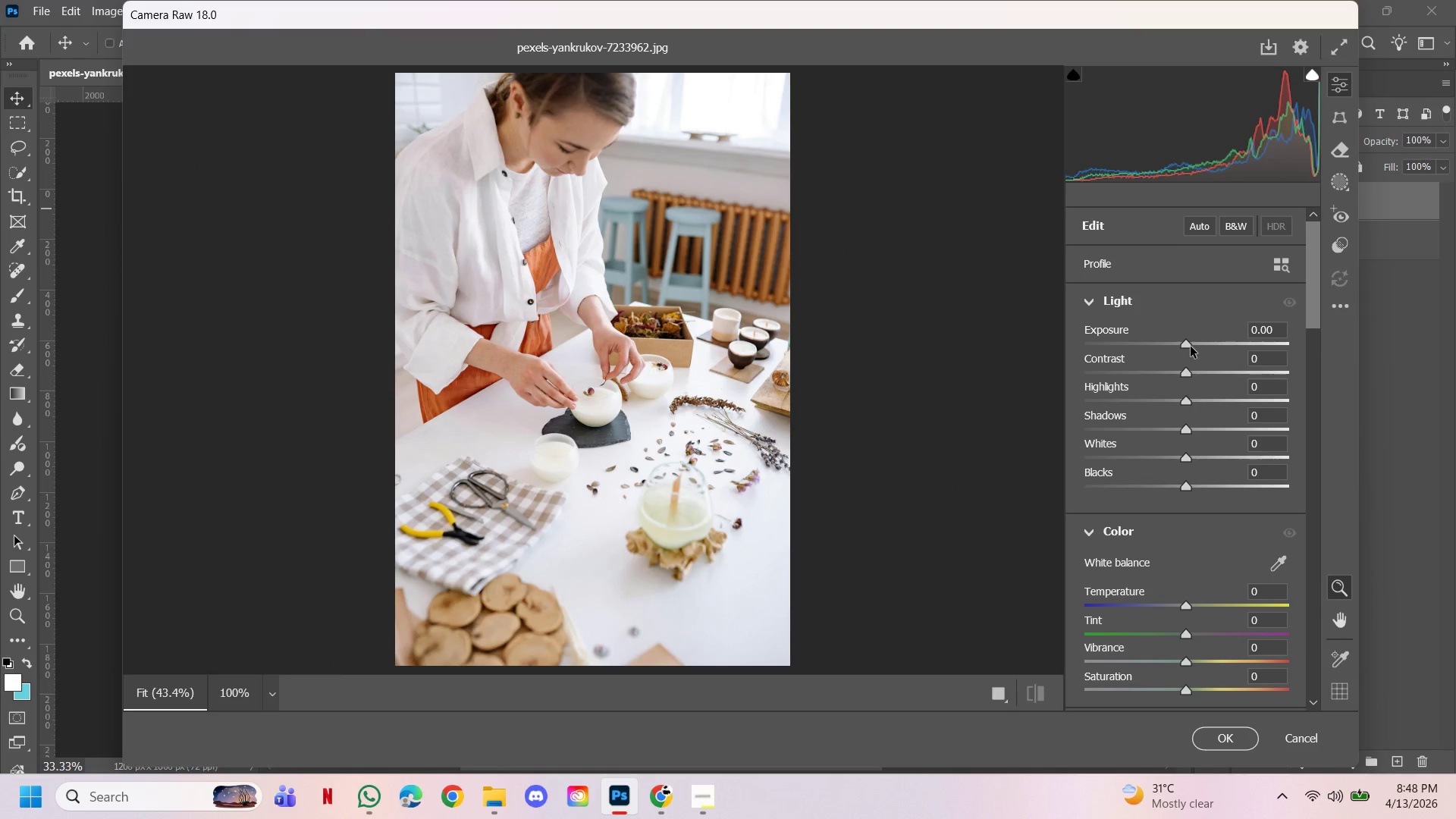 
left_click_drag(start_coordinate=[1188, 344], to_coordinate=[1180, 341])
 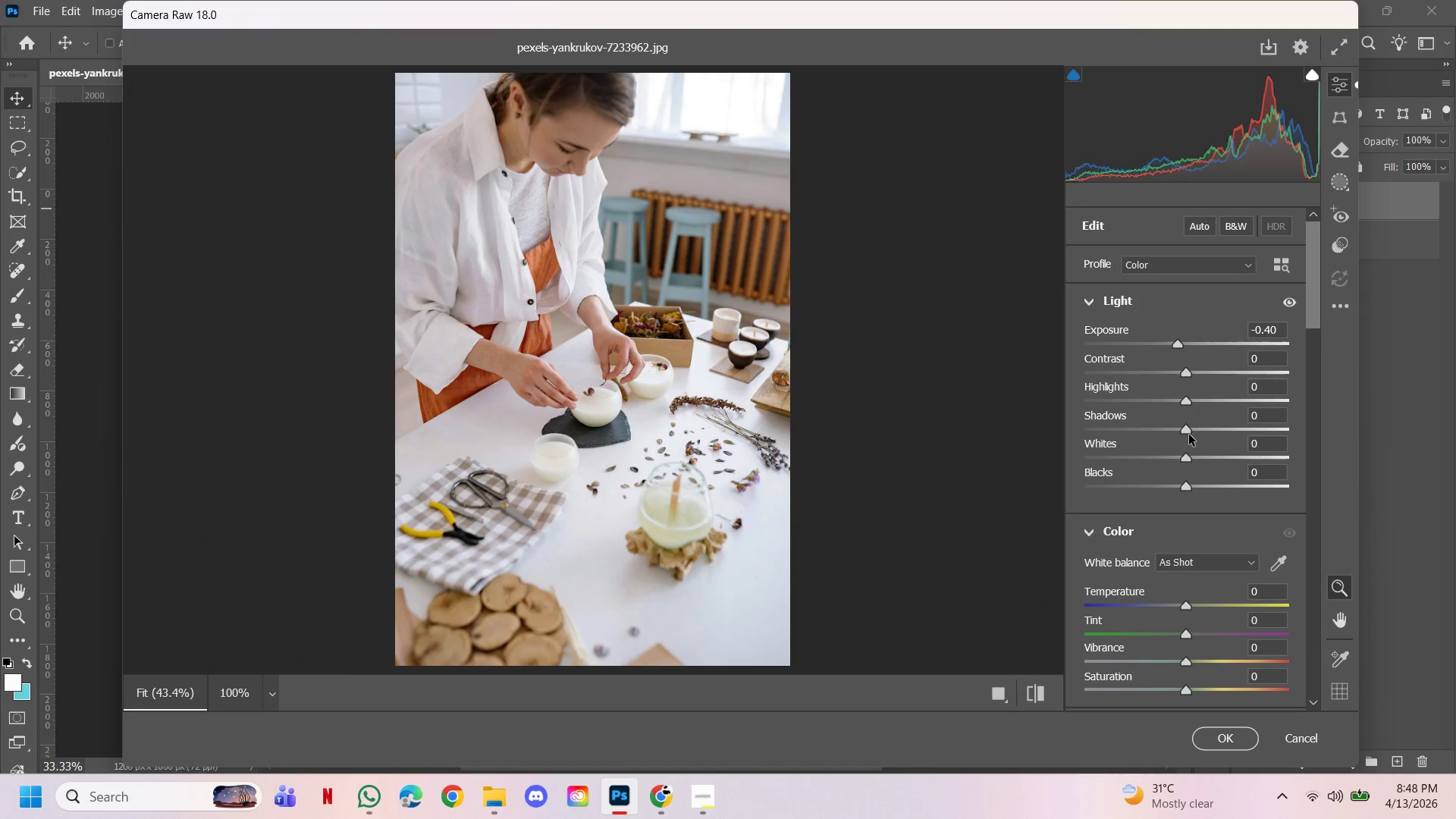 
left_click_drag(start_coordinate=[1189, 428], to_coordinate=[1146, 425])
 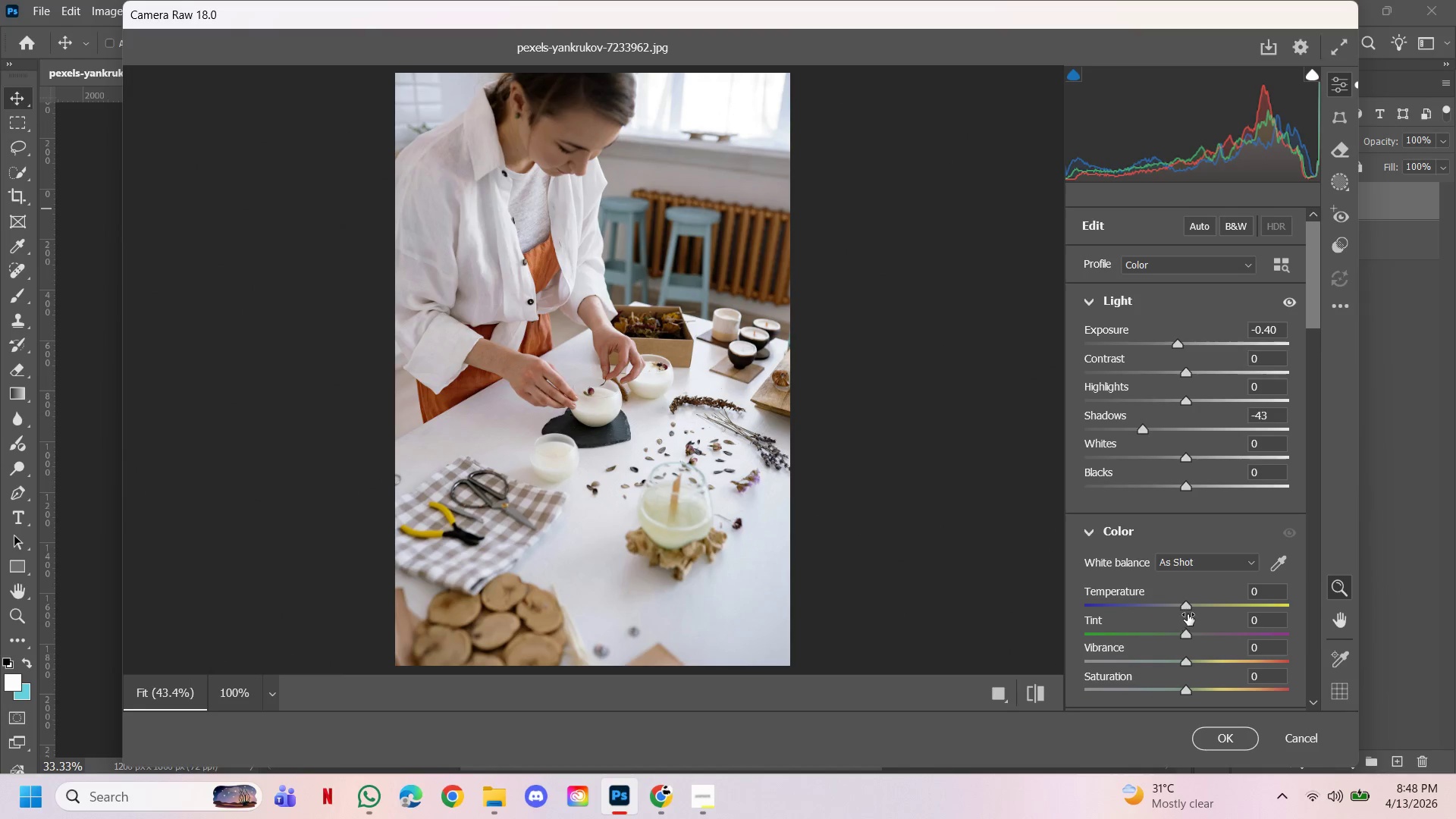 
left_click_drag(start_coordinate=[1185, 604], to_coordinate=[1191, 607])
 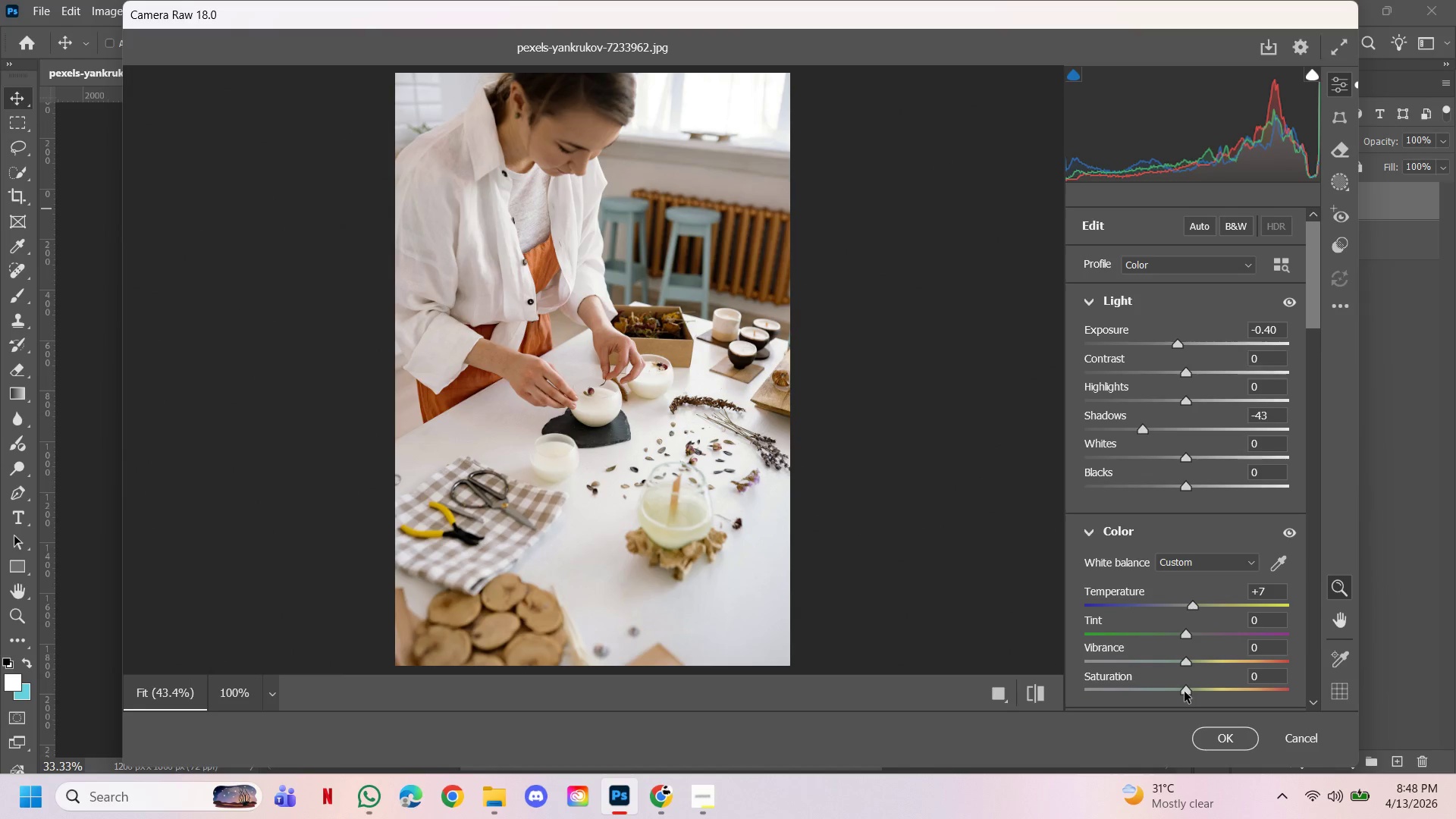 
left_click_drag(start_coordinate=[1185, 692], to_coordinate=[1228, 689])
 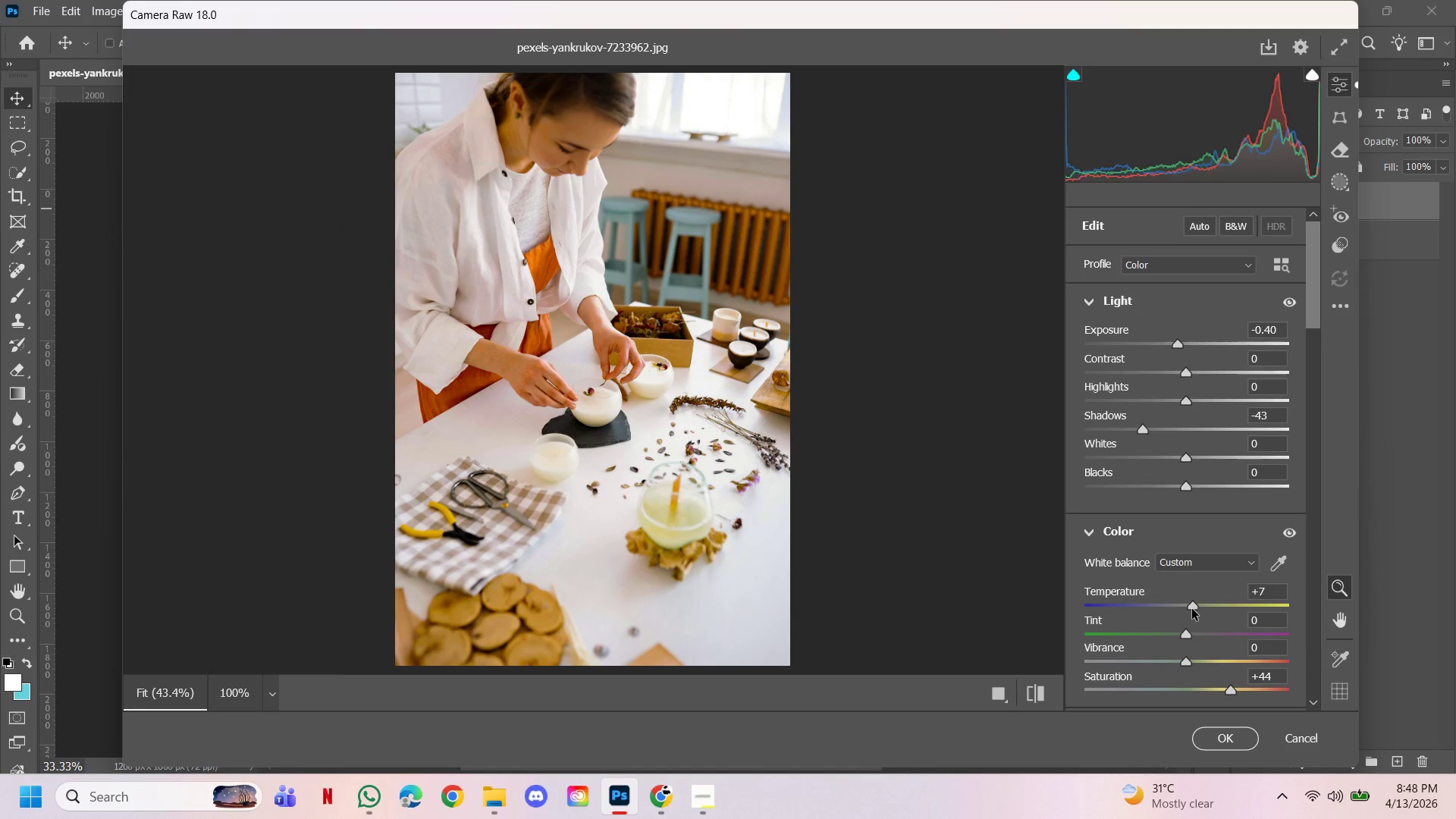 
left_click_drag(start_coordinate=[1192, 608], to_coordinate=[1187, 600])
 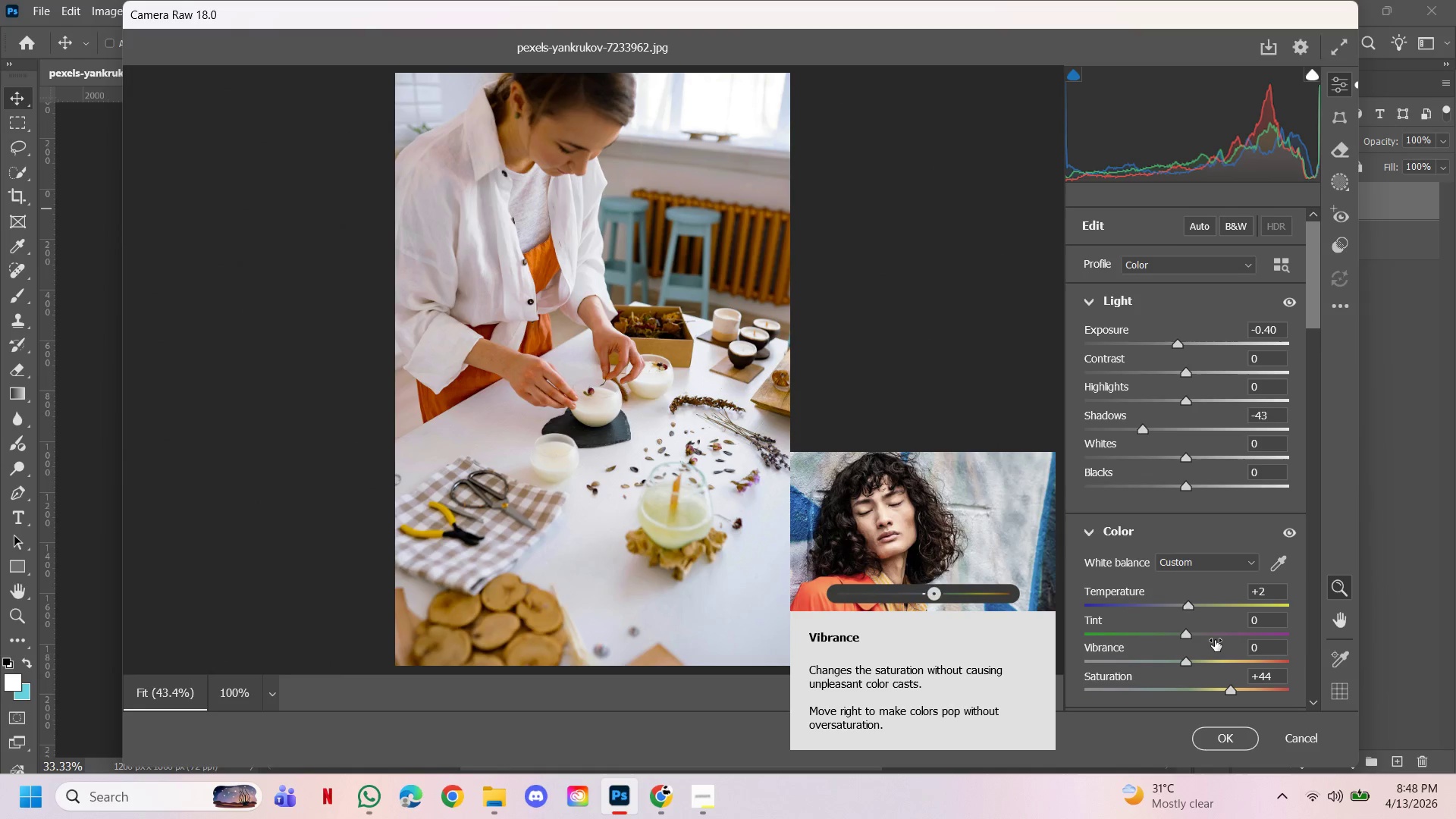 
wait(7.91)
 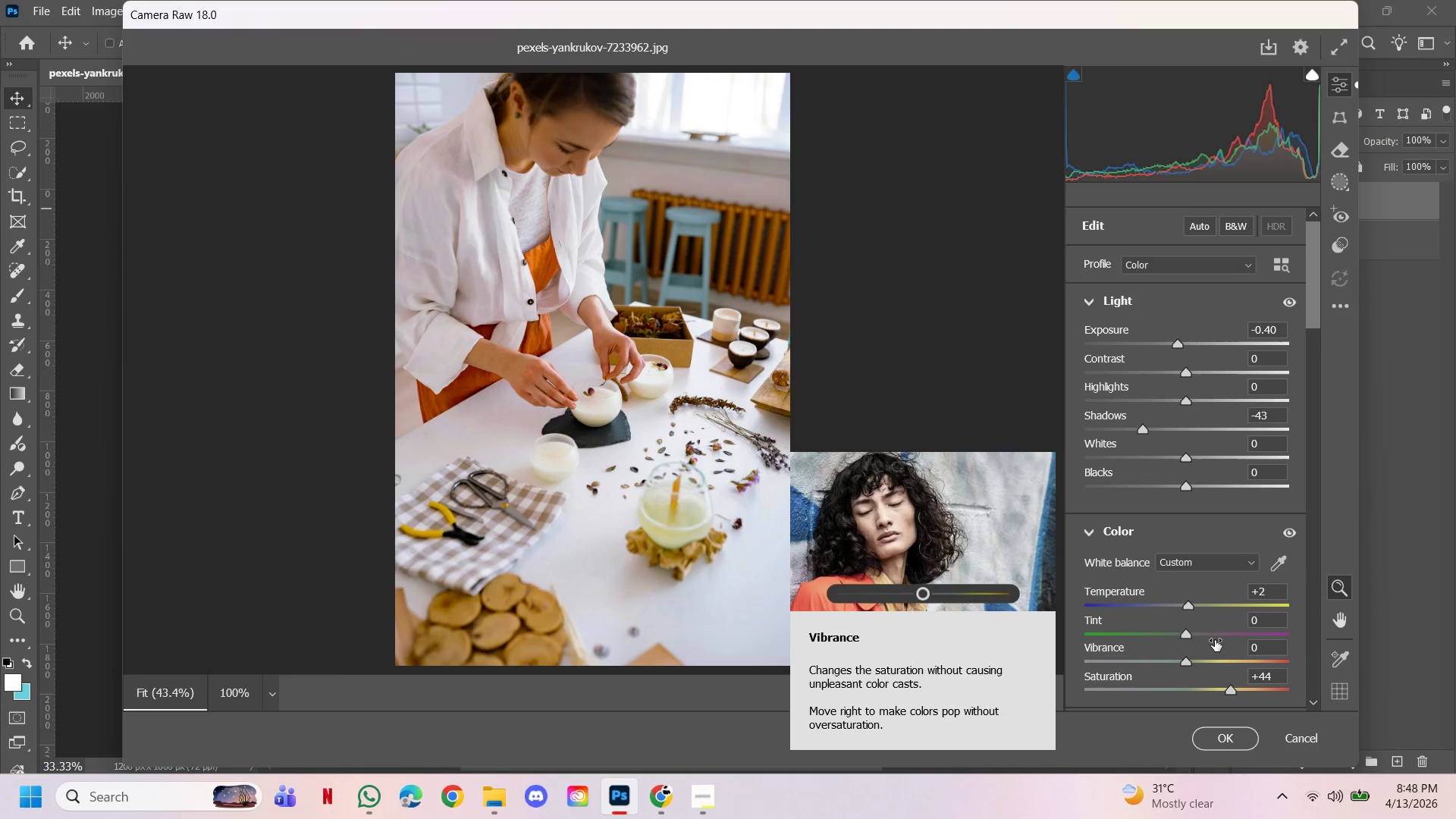 
left_click_drag(start_coordinate=[1230, 692], to_coordinate=[1224, 692])
 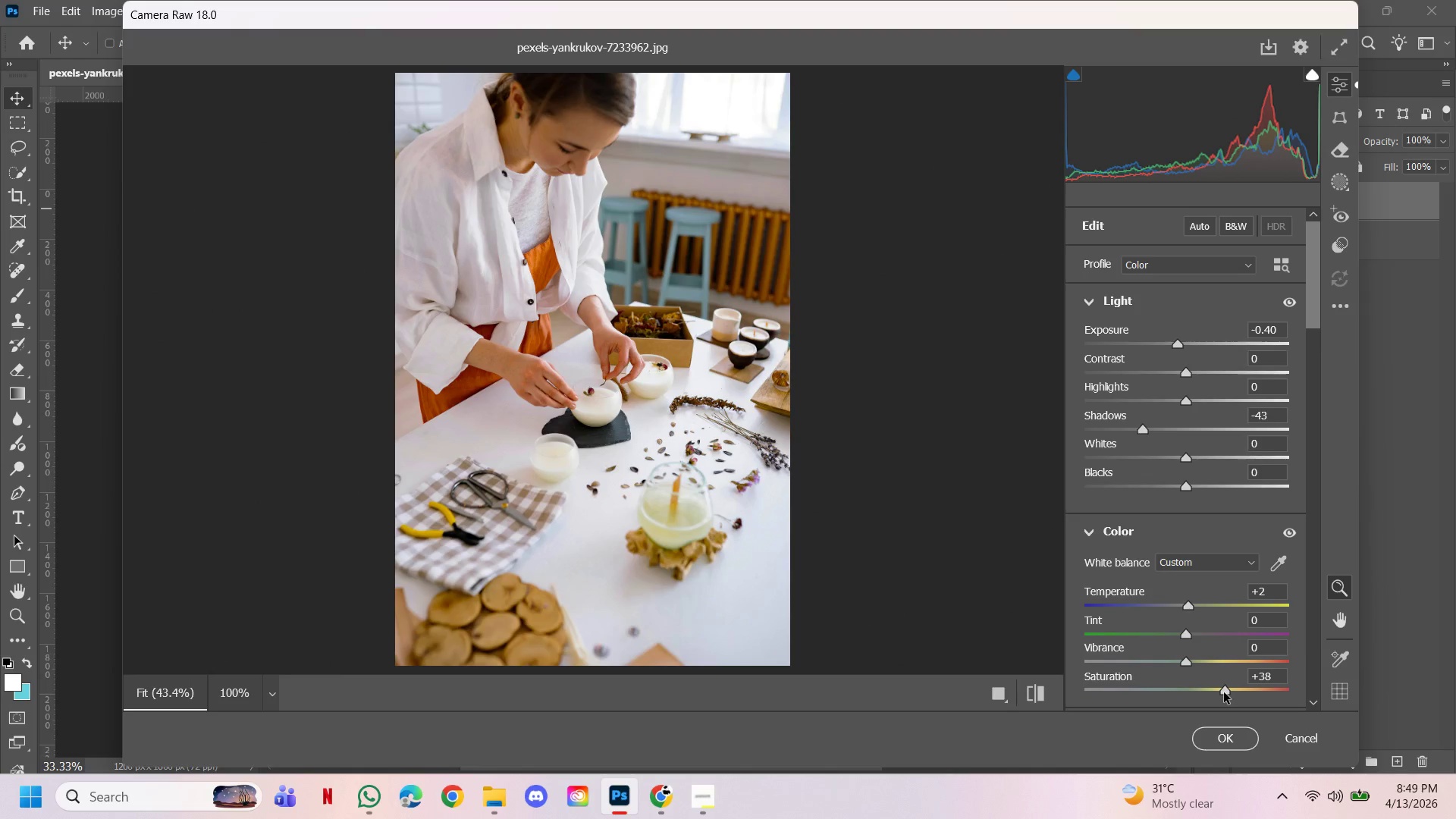 
double_click([1224, 692])
 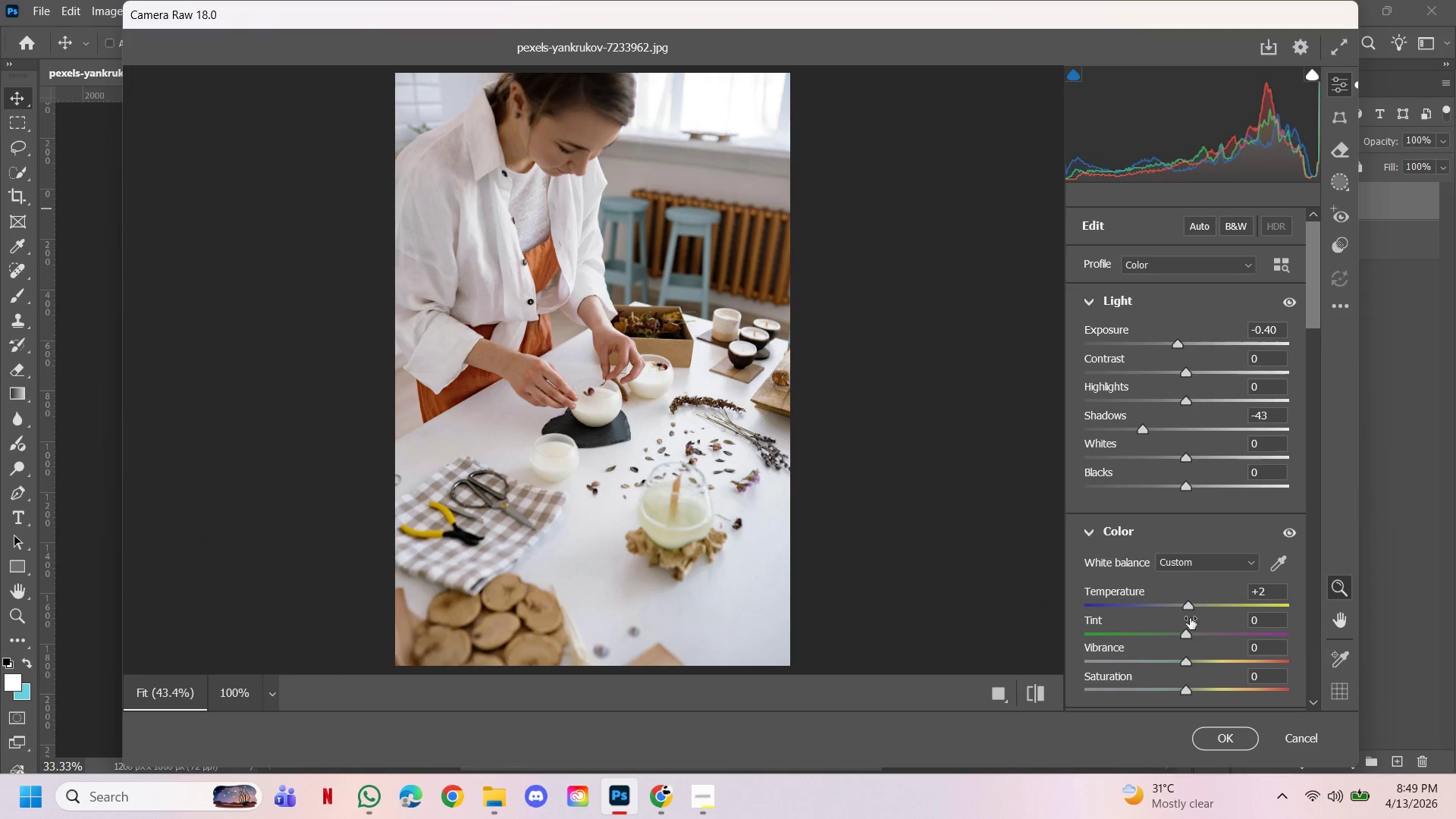 
left_click_drag(start_coordinate=[1188, 692], to_coordinate=[1233, 687])
 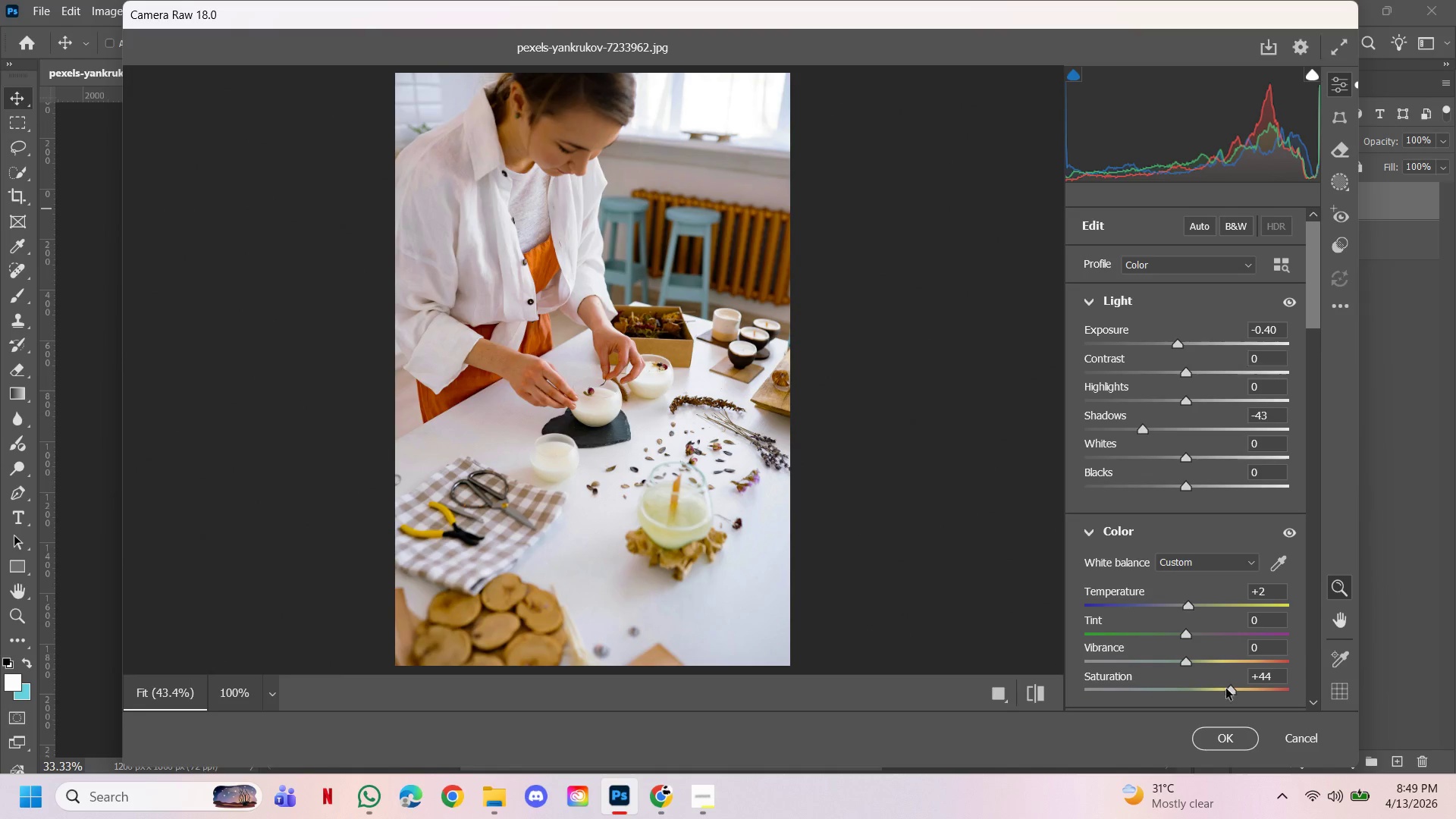 
left_click_drag(start_coordinate=[1231, 692], to_coordinate=[1238, 692])
 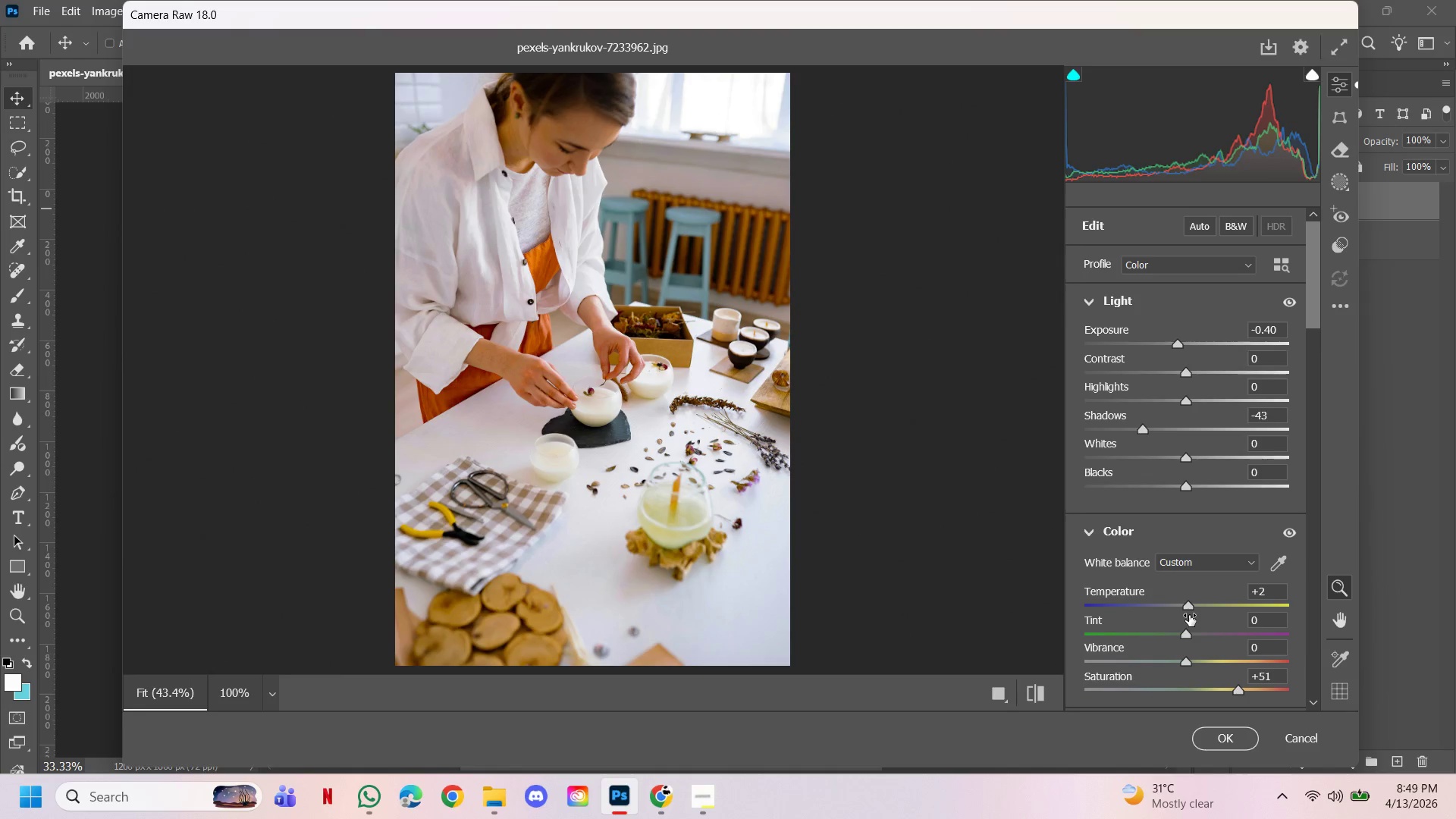 
left_click_drag(start_coordinate=[1187, 606], to_coordinate=[1188, 598])
 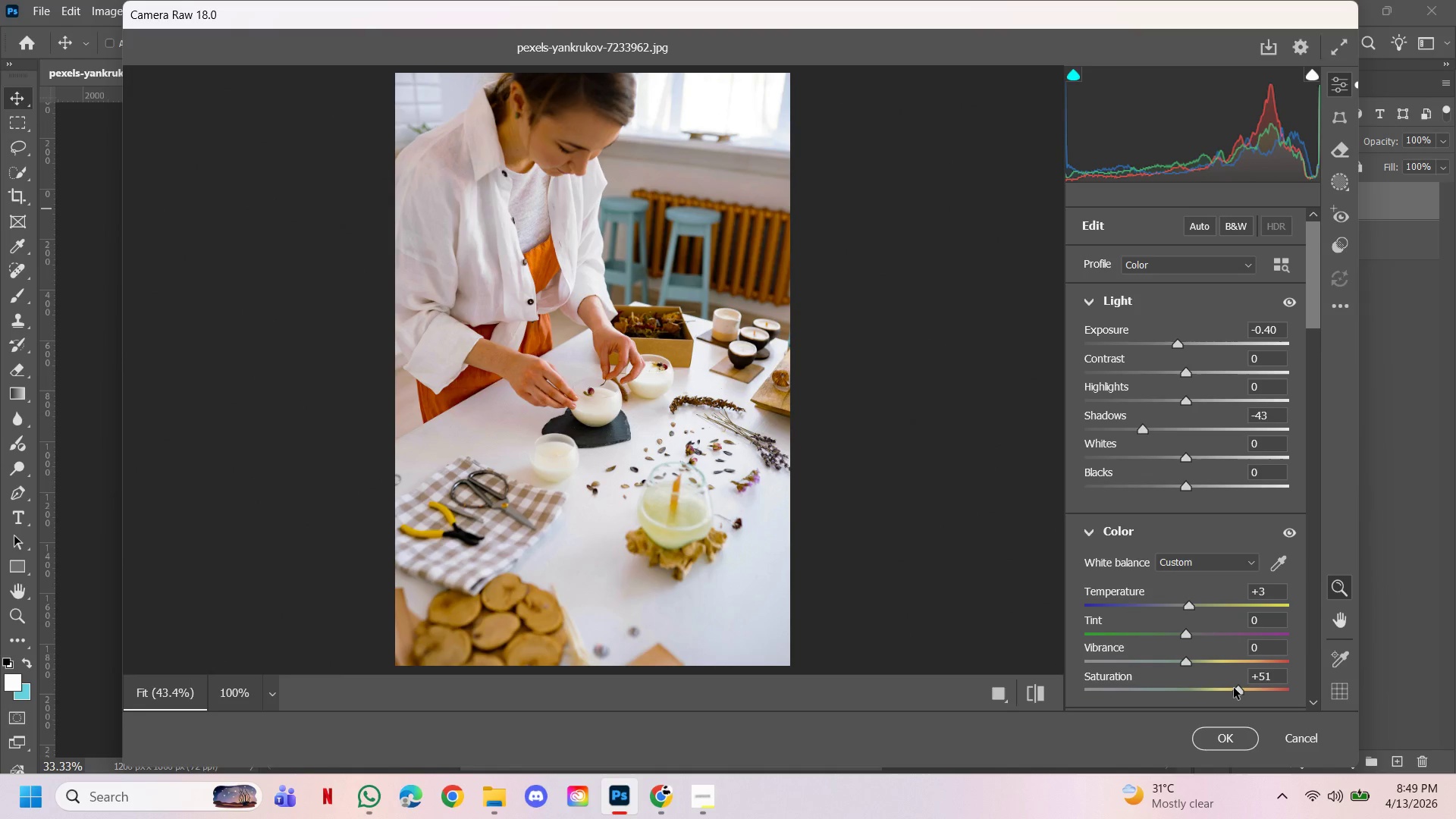 
left_click_drag(start_coordinate=[1234, 688], to_coordinate=[1260, 690])
 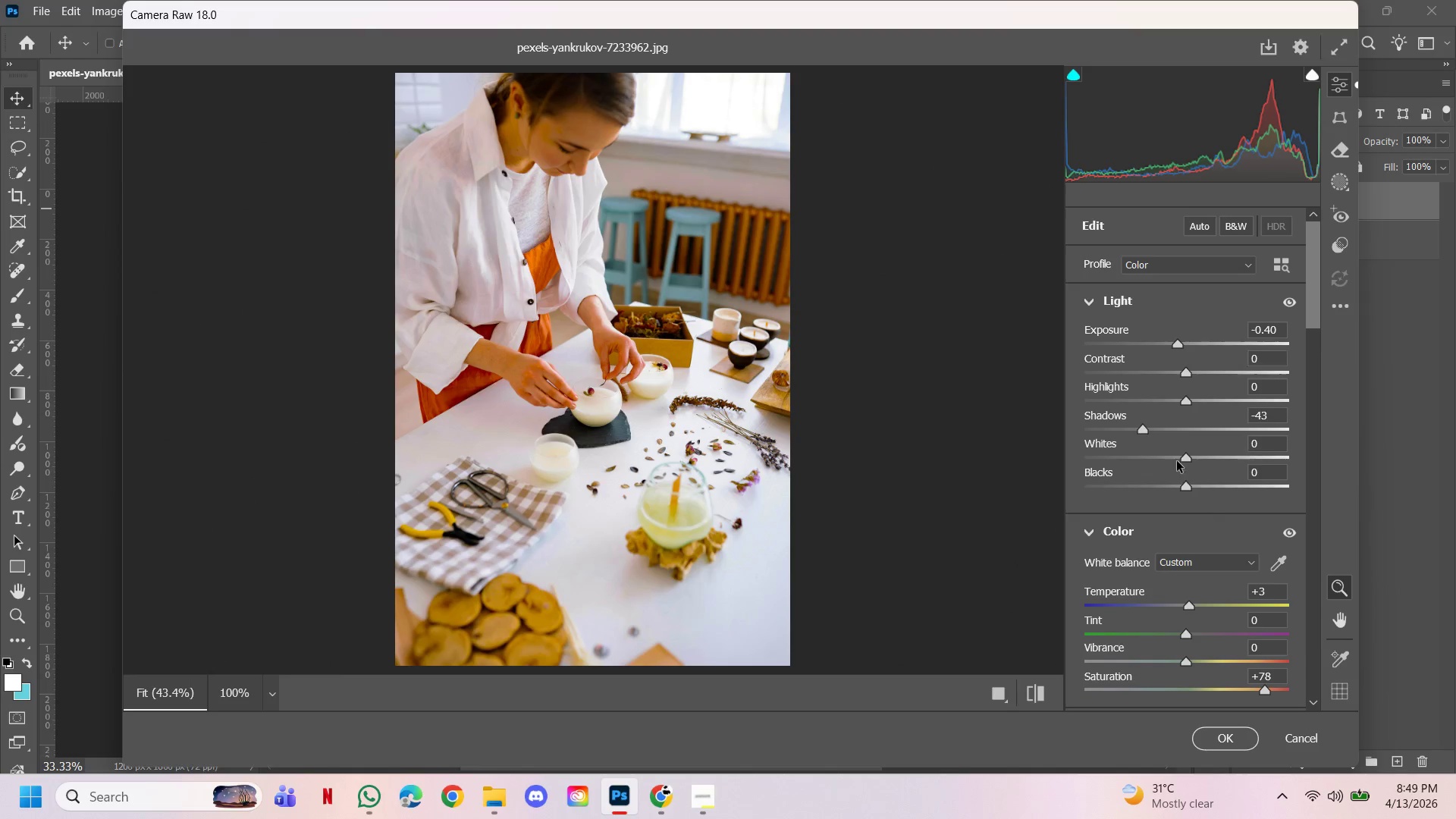 
left_click([1260, 690])
 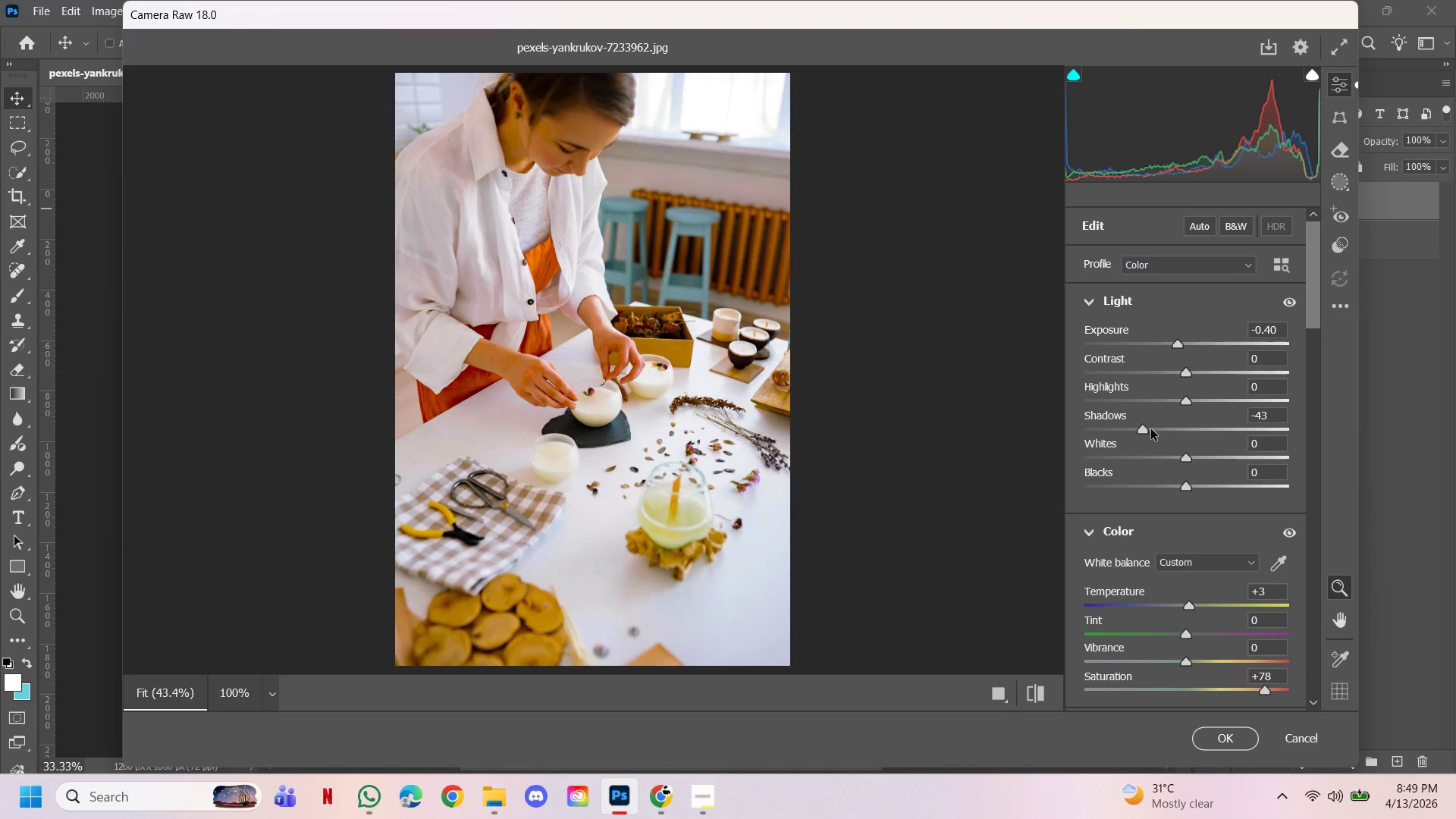 
left_click_drag(start_coordinate=[1141, 429], to_coordinate=[1134, 429])
 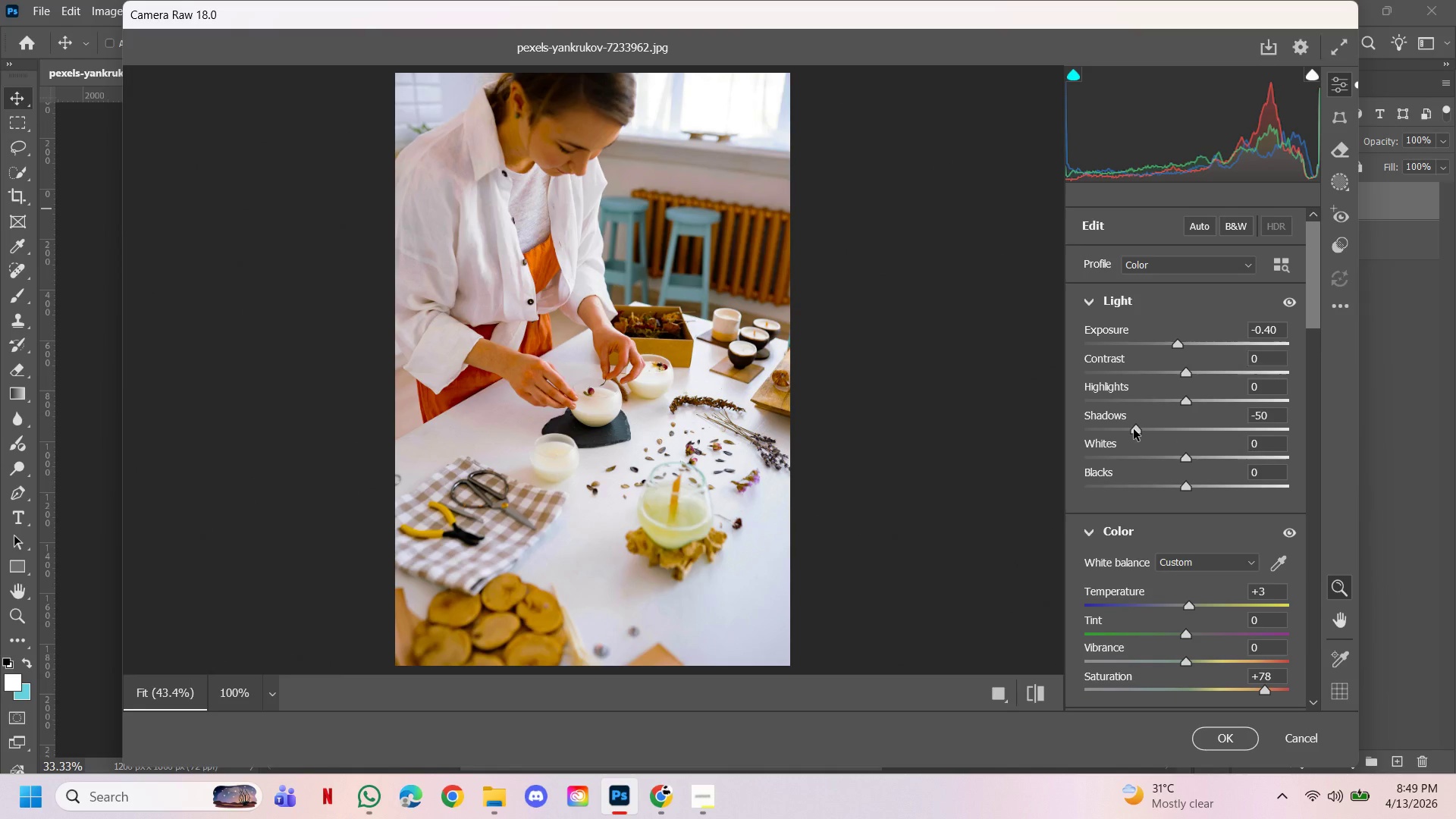 
left_click_drag(start_coordinate=[1134, 429], to_coordinate=[1125, 425])
 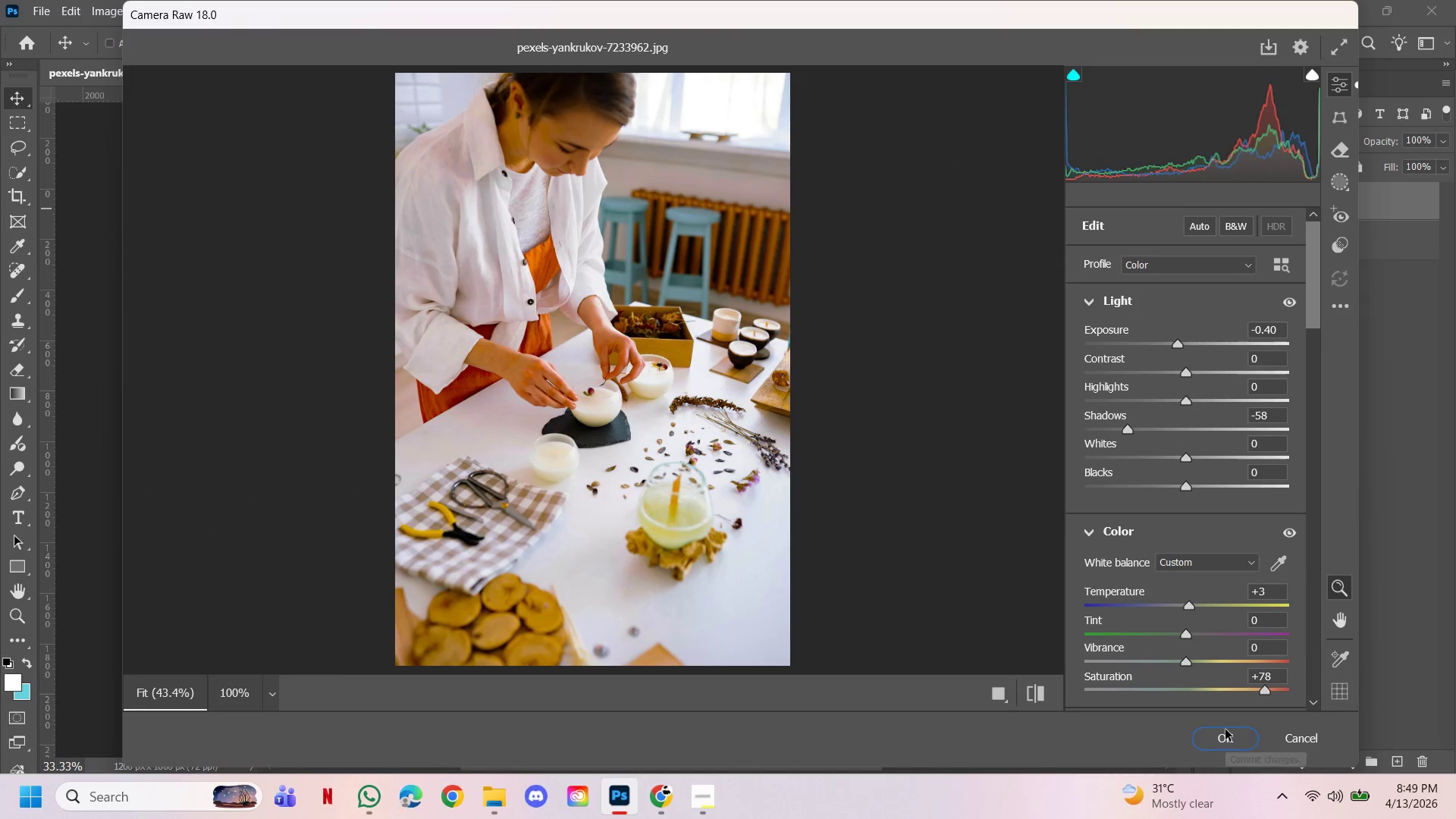 
left_click([1225, 736])
 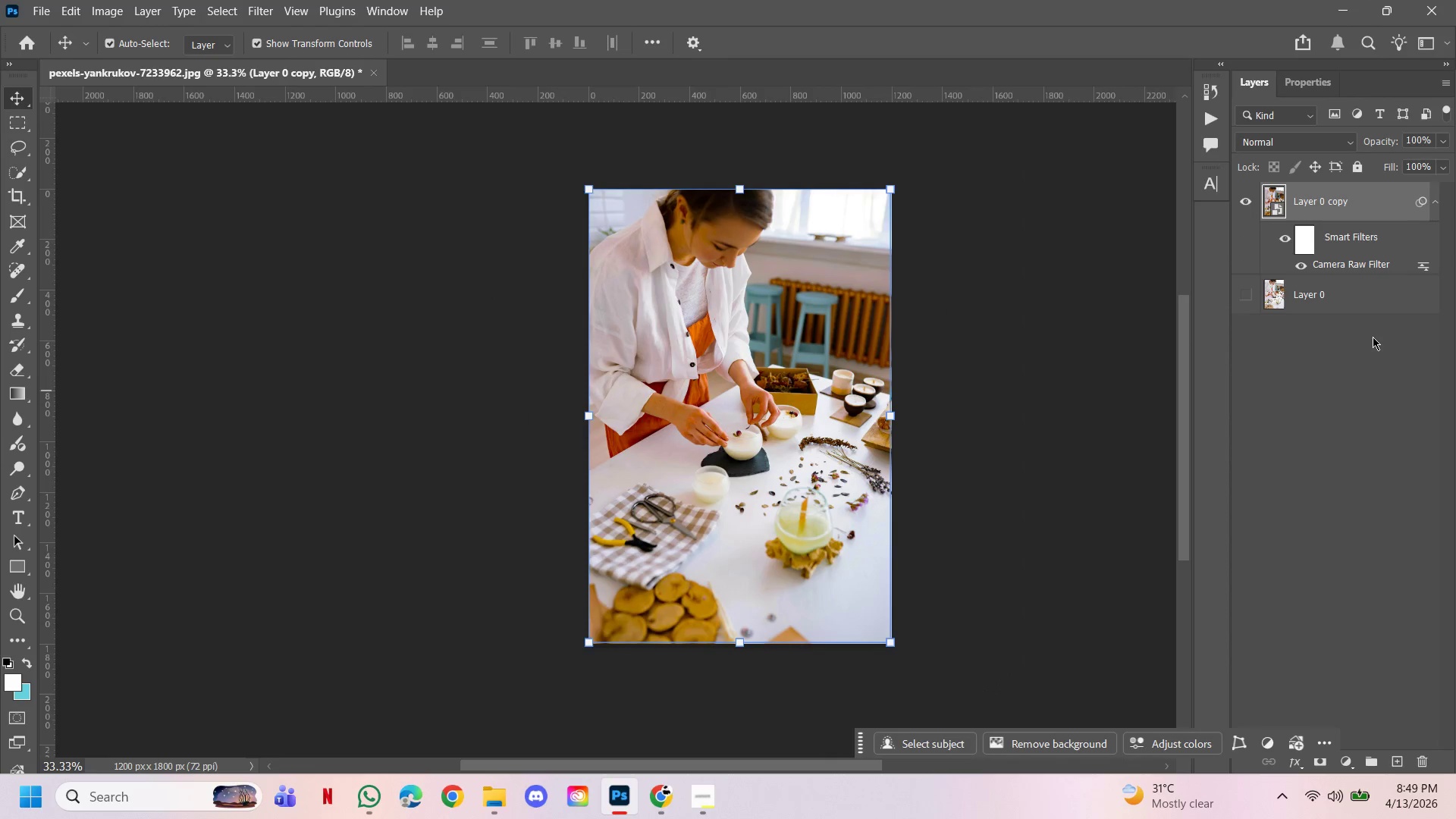 
left_click([1377, 451])
 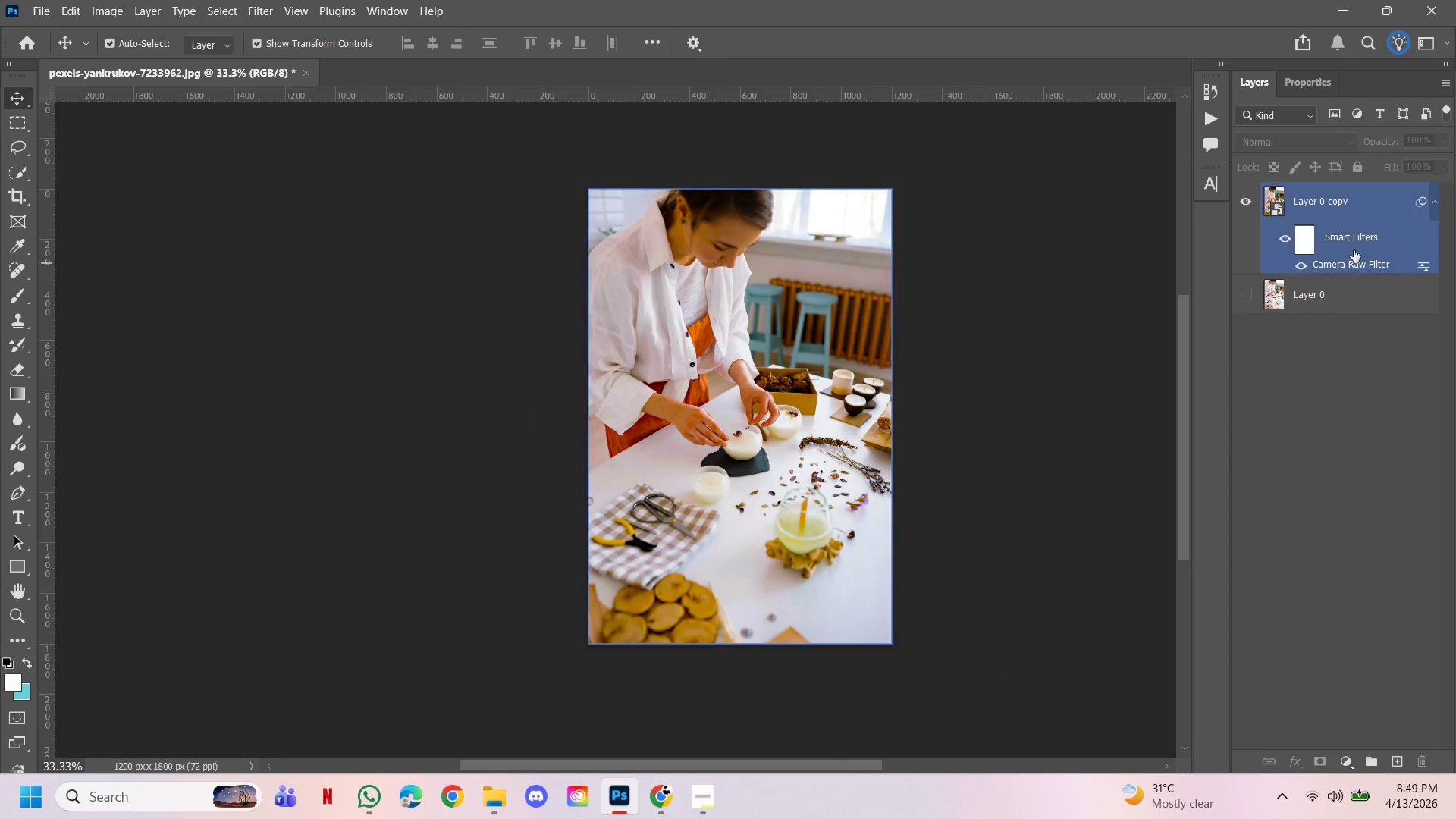 
left_click([1348, 223])
 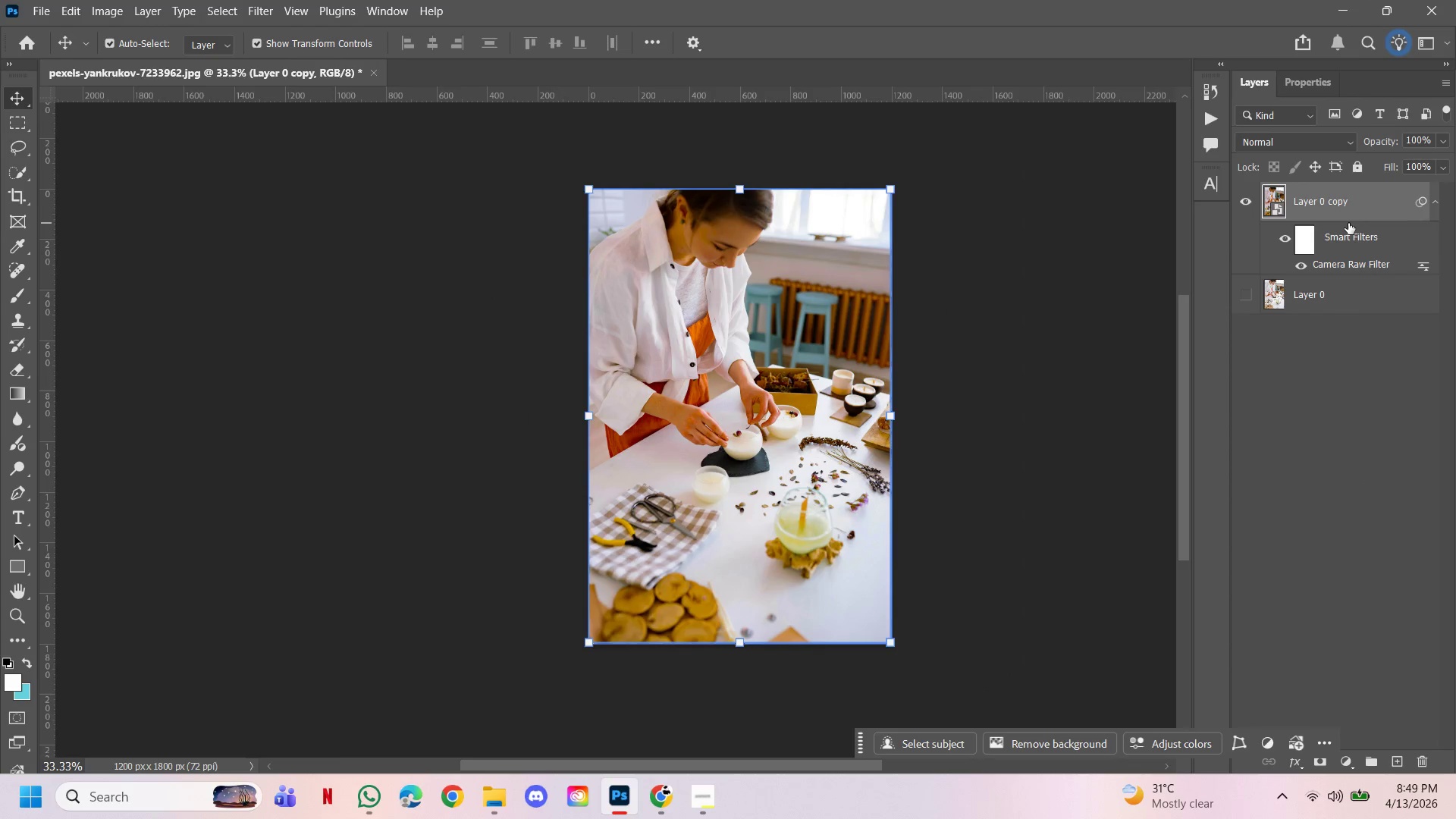 
mouse_move([1361, 237])
 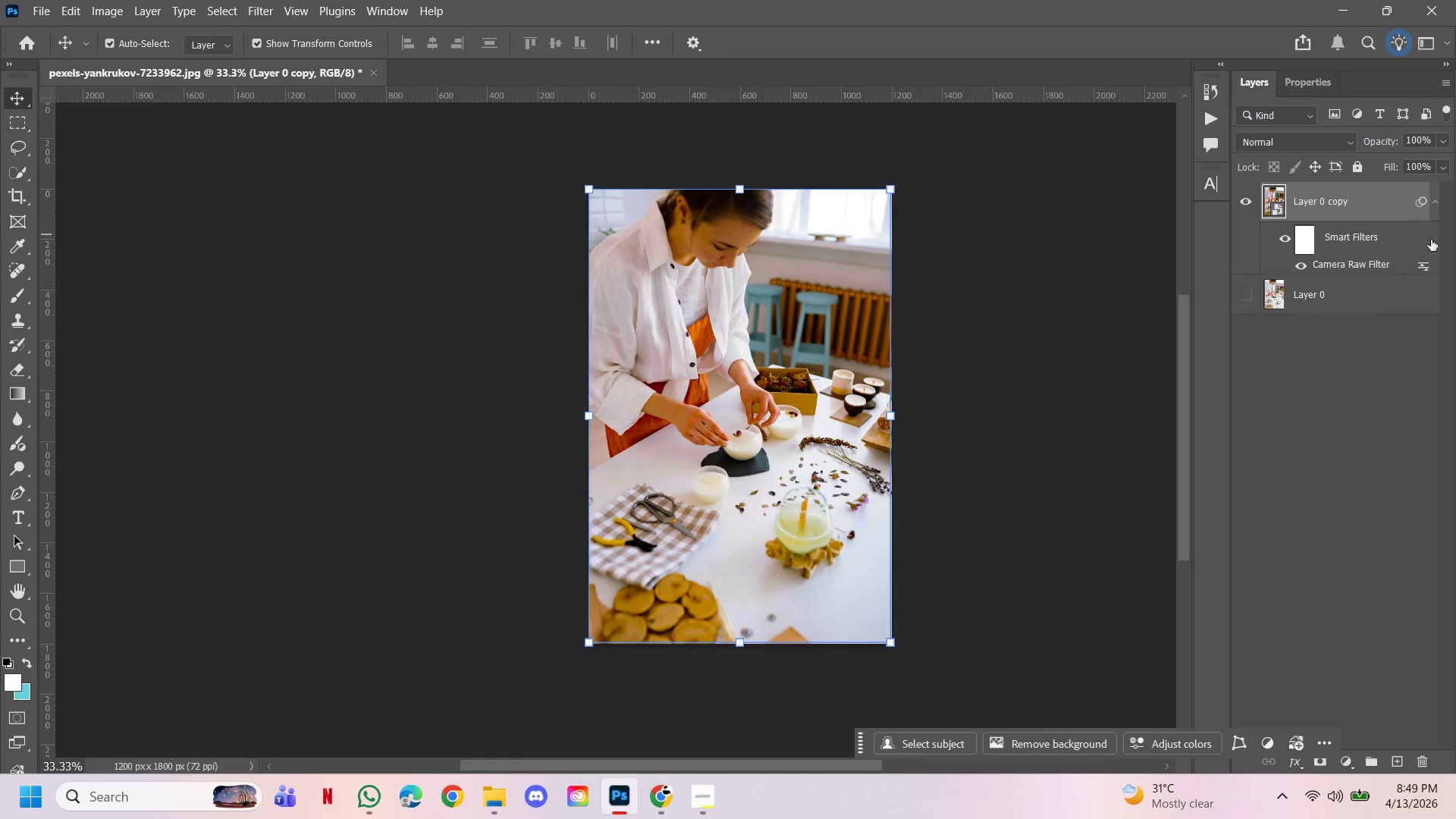 
mouse_move([1331, 278])
 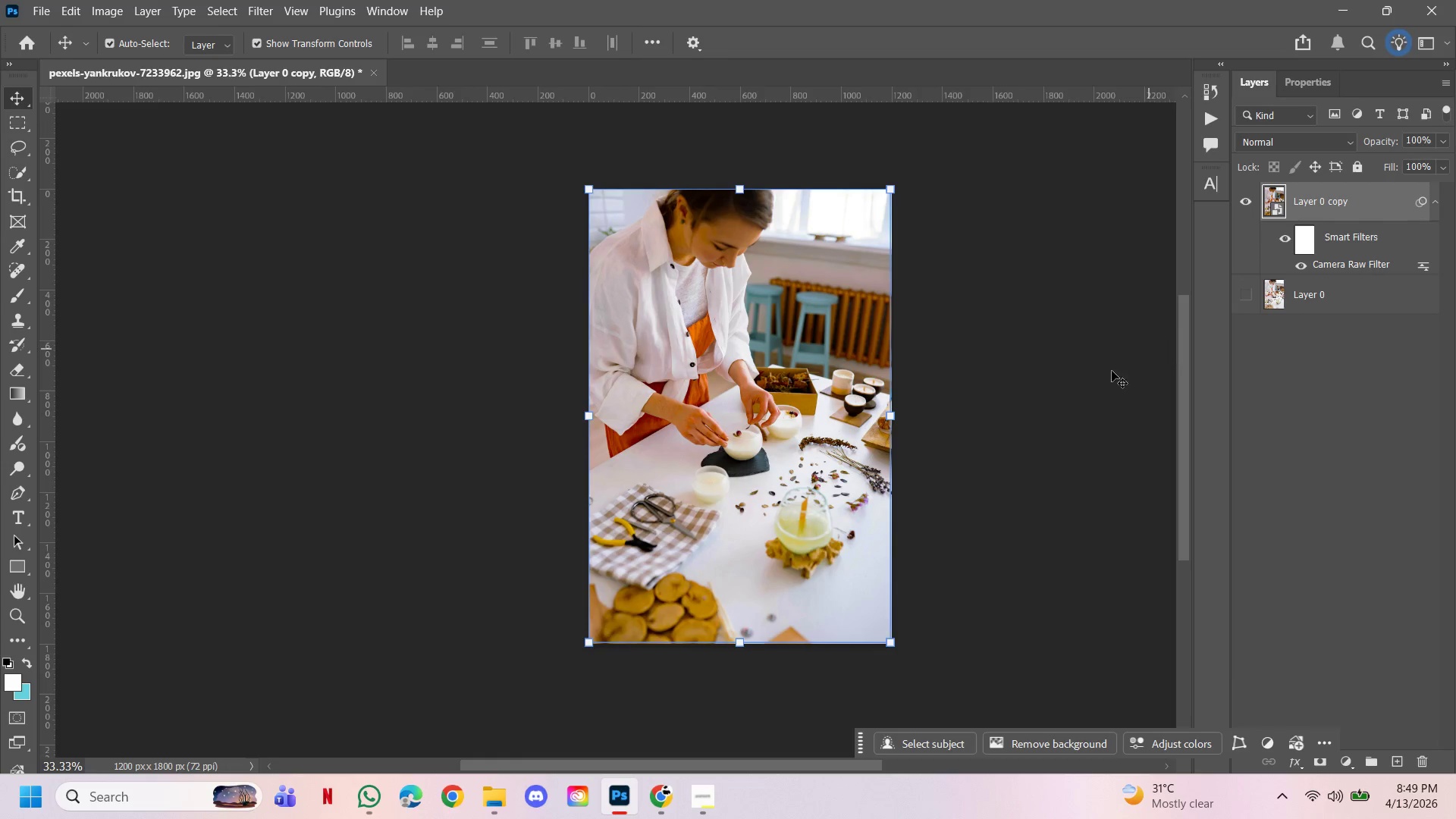 
left_click([971, 441])
 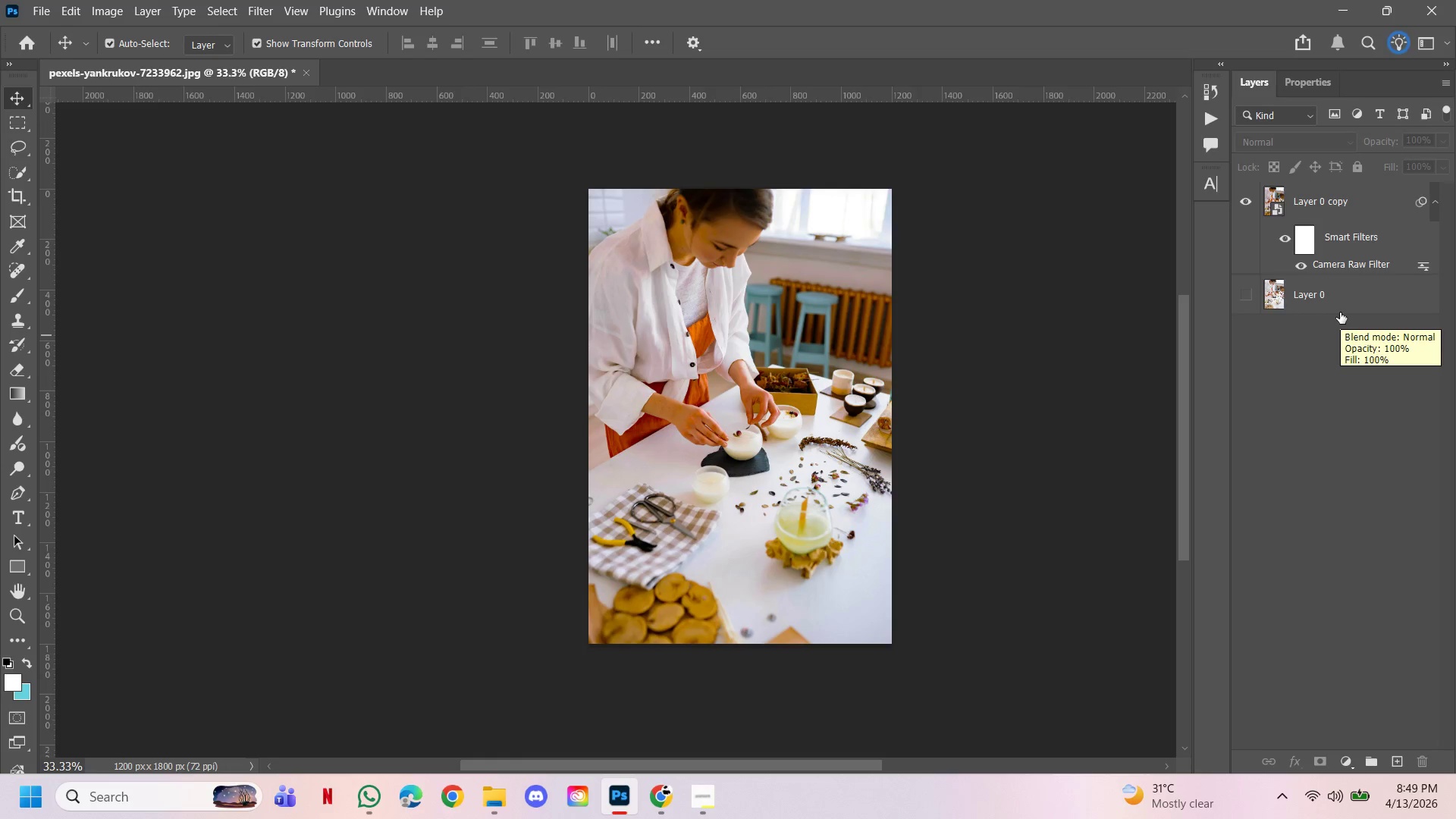 
wait(8.42)
 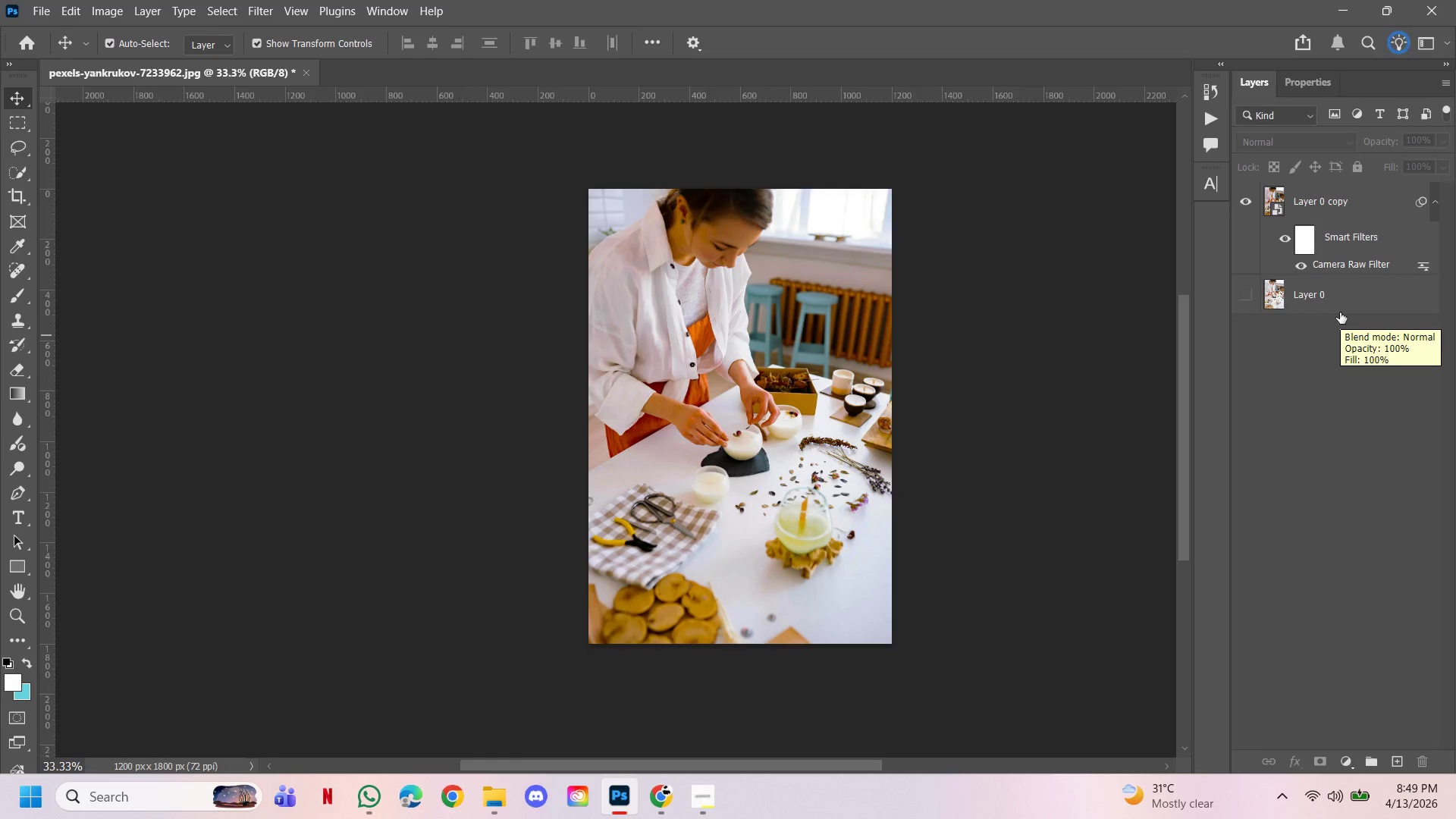 
left_click([1067, 336])
 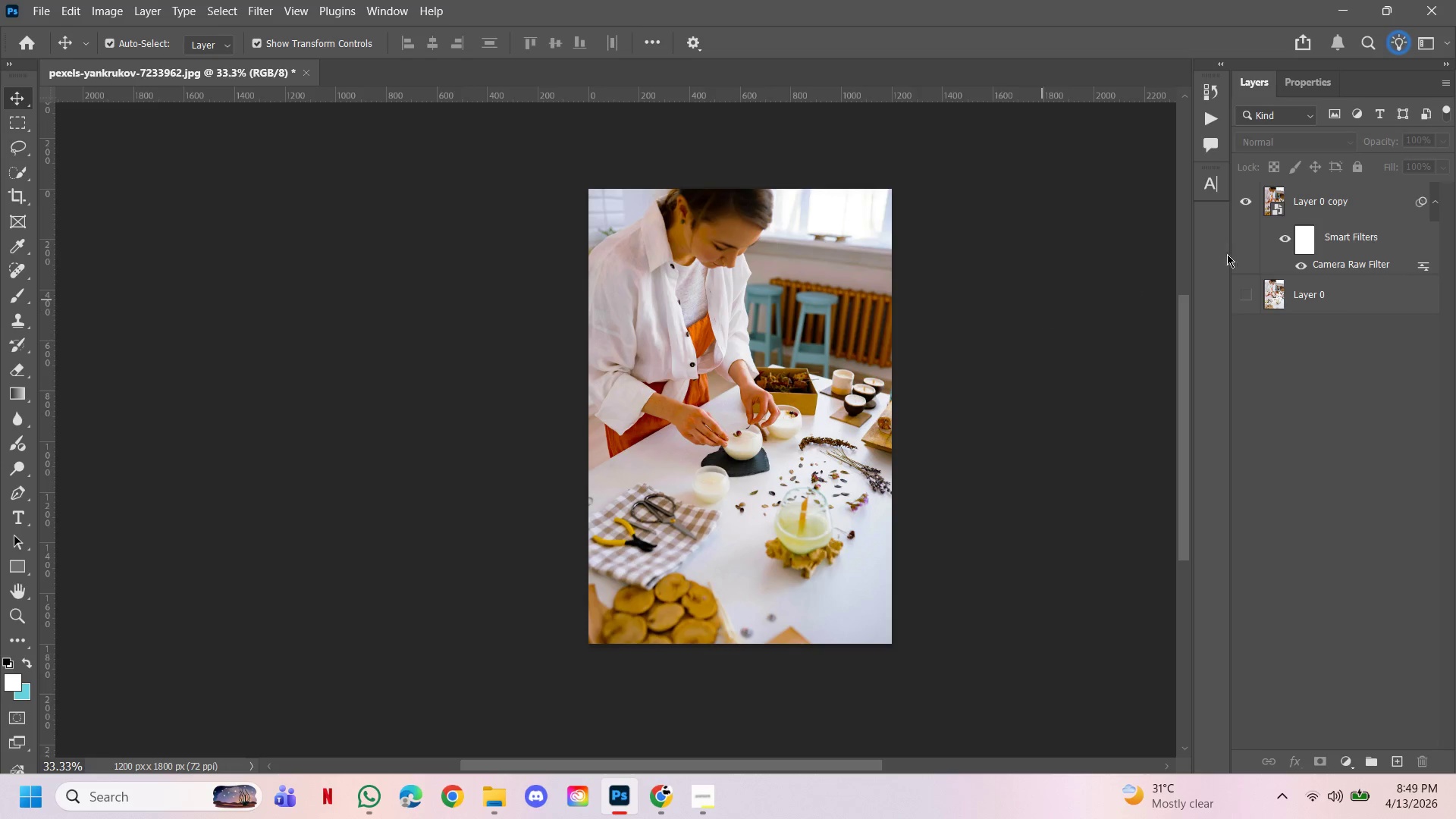 
left_click([1285, 221])
 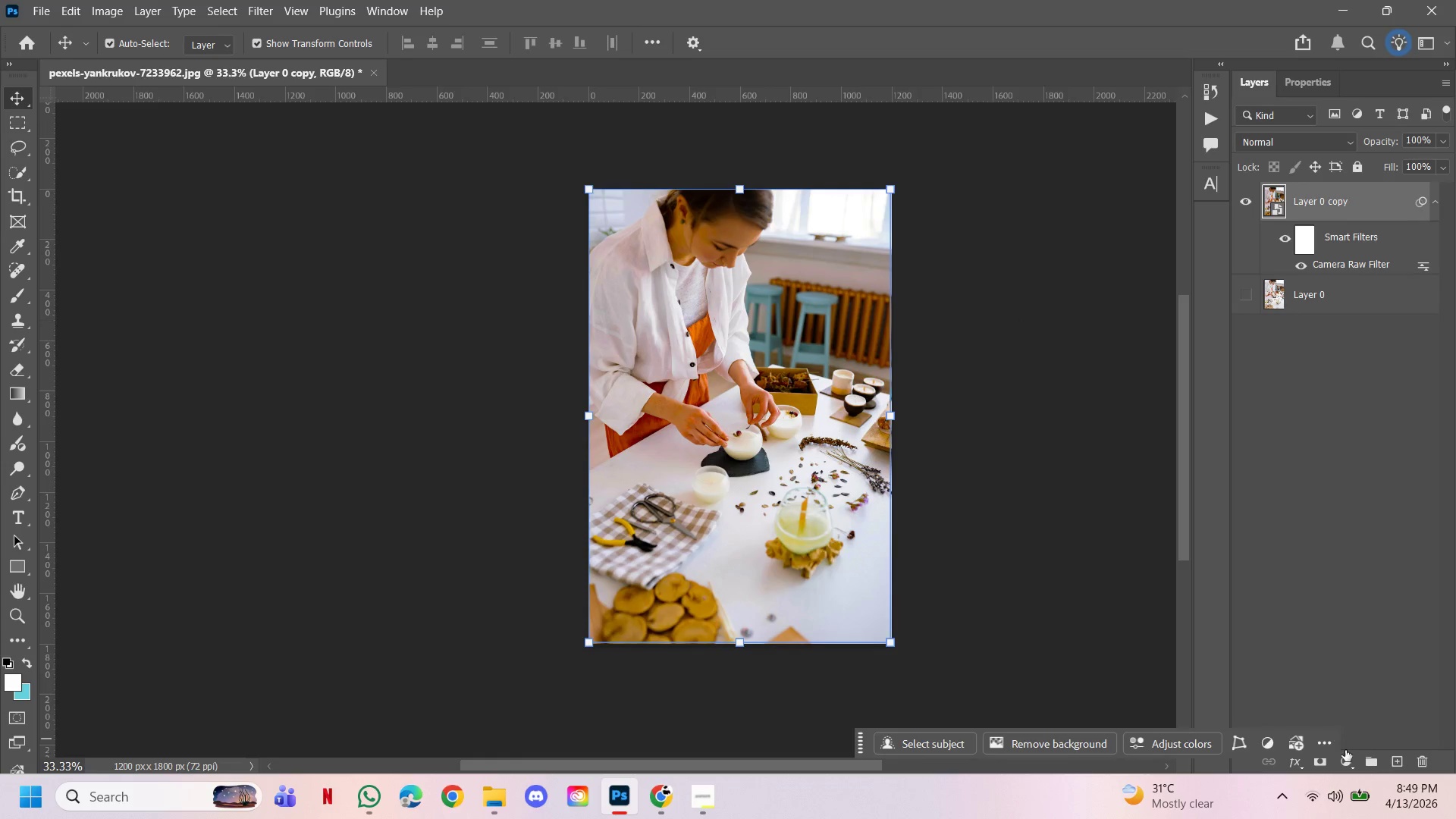 
left_click([1345, 750])
 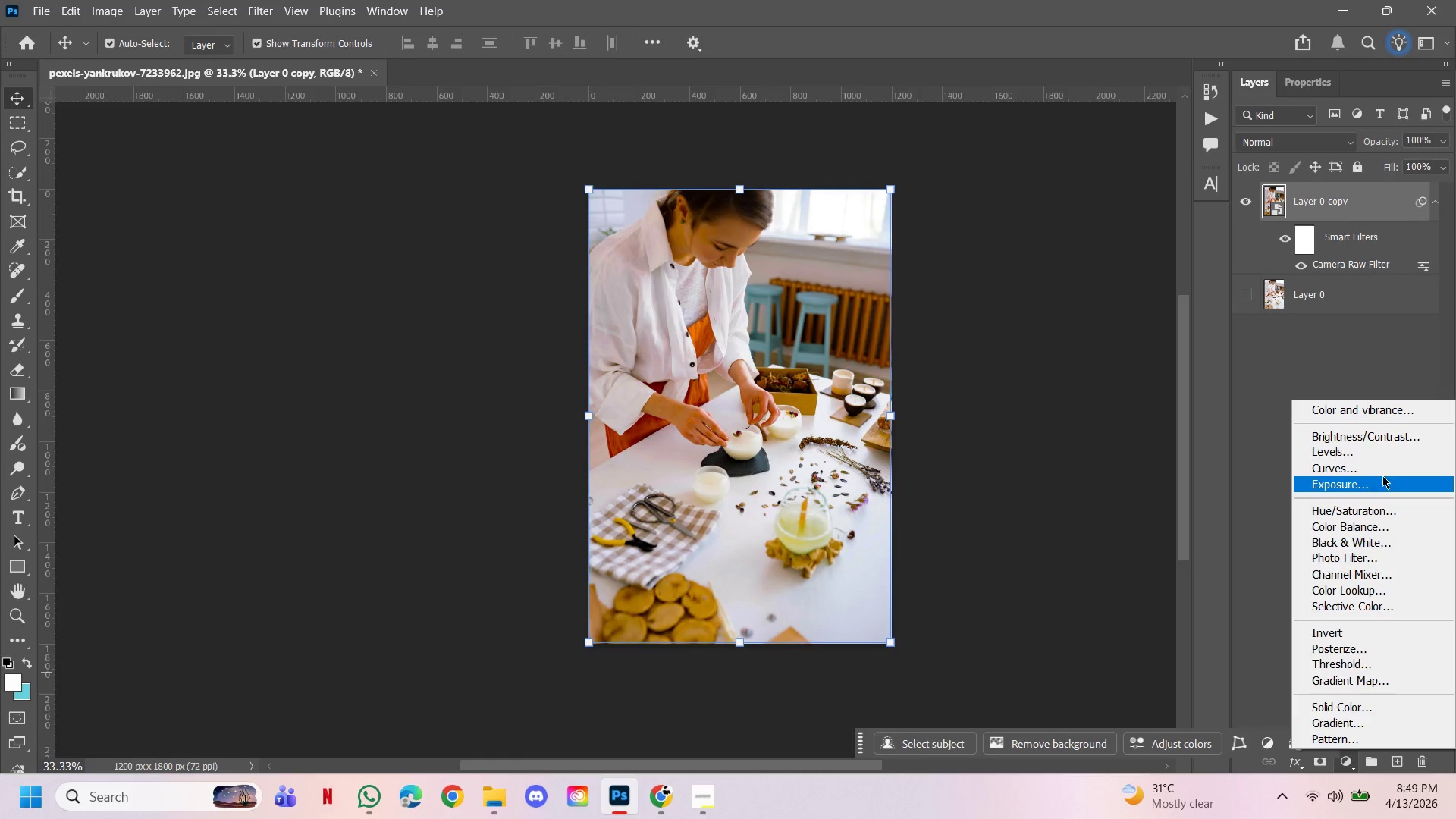 
left_click([1384, 467])
 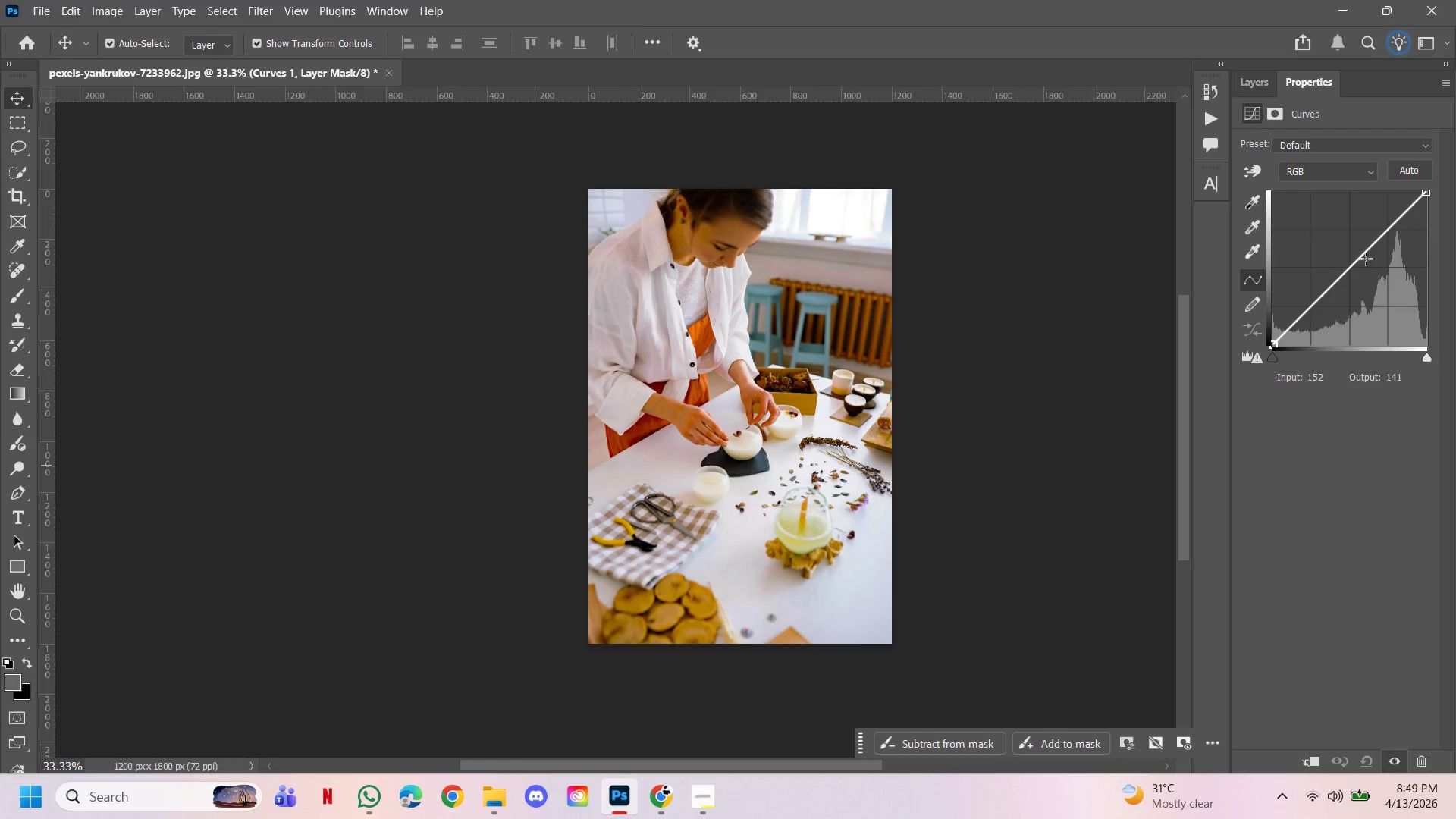 
left_click_drag(start_coordinate=[1366, 255], to_coordinate=[1330, 278])
 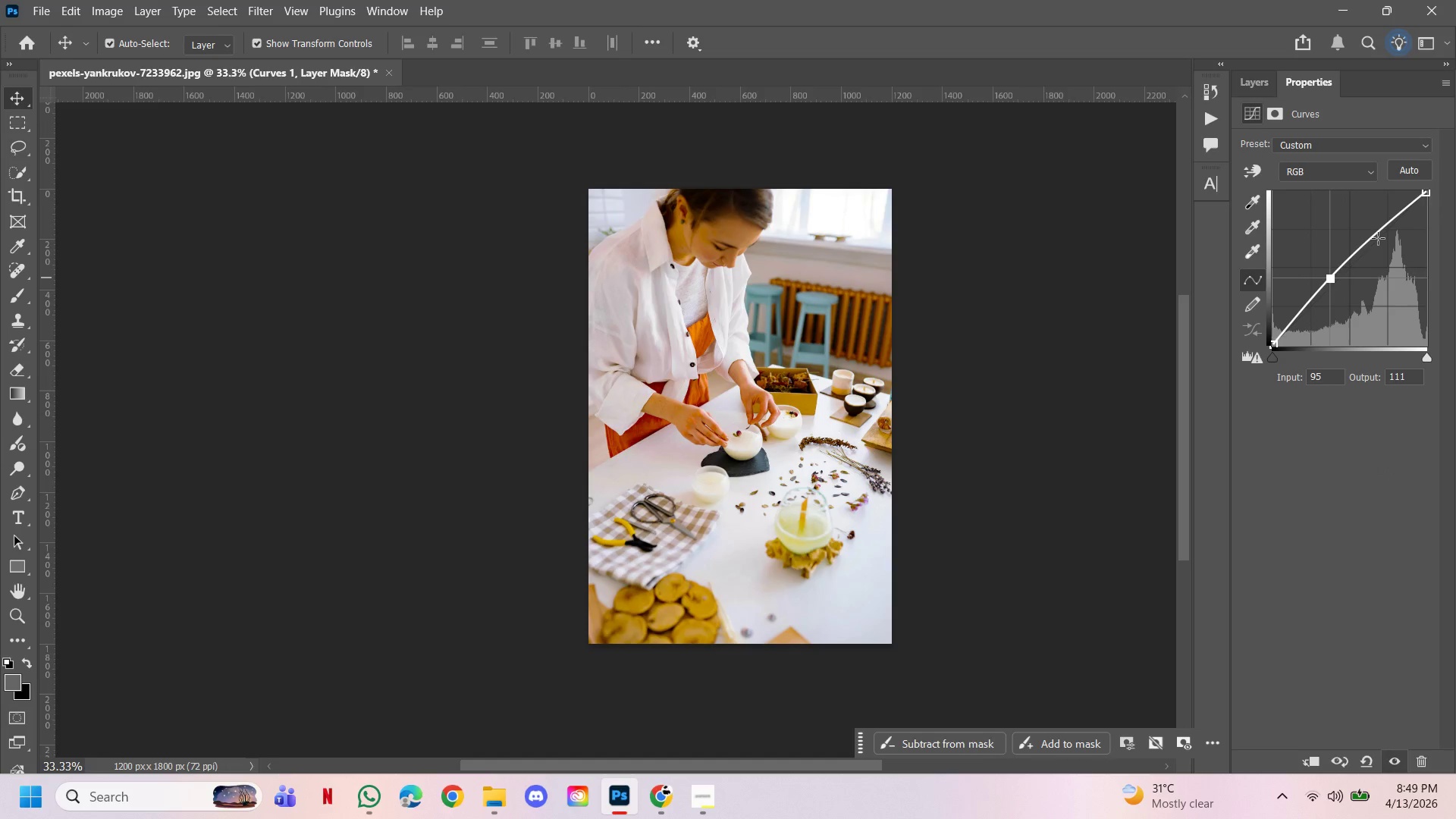 
left_click_drag(start_coordinate=[1378, 238], to_coordinate=[1383, 251])
 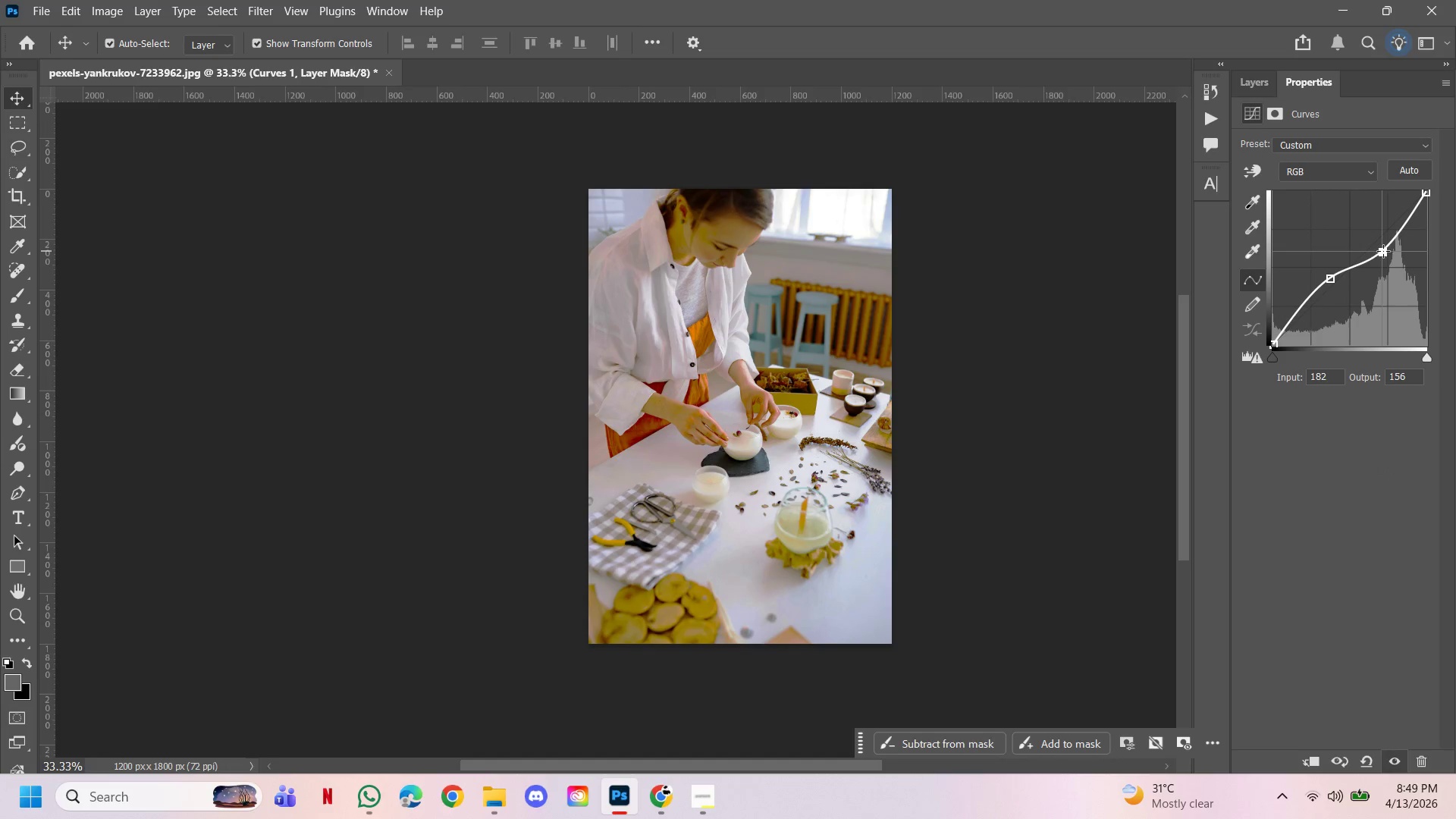 
left_click([1383, 251])
 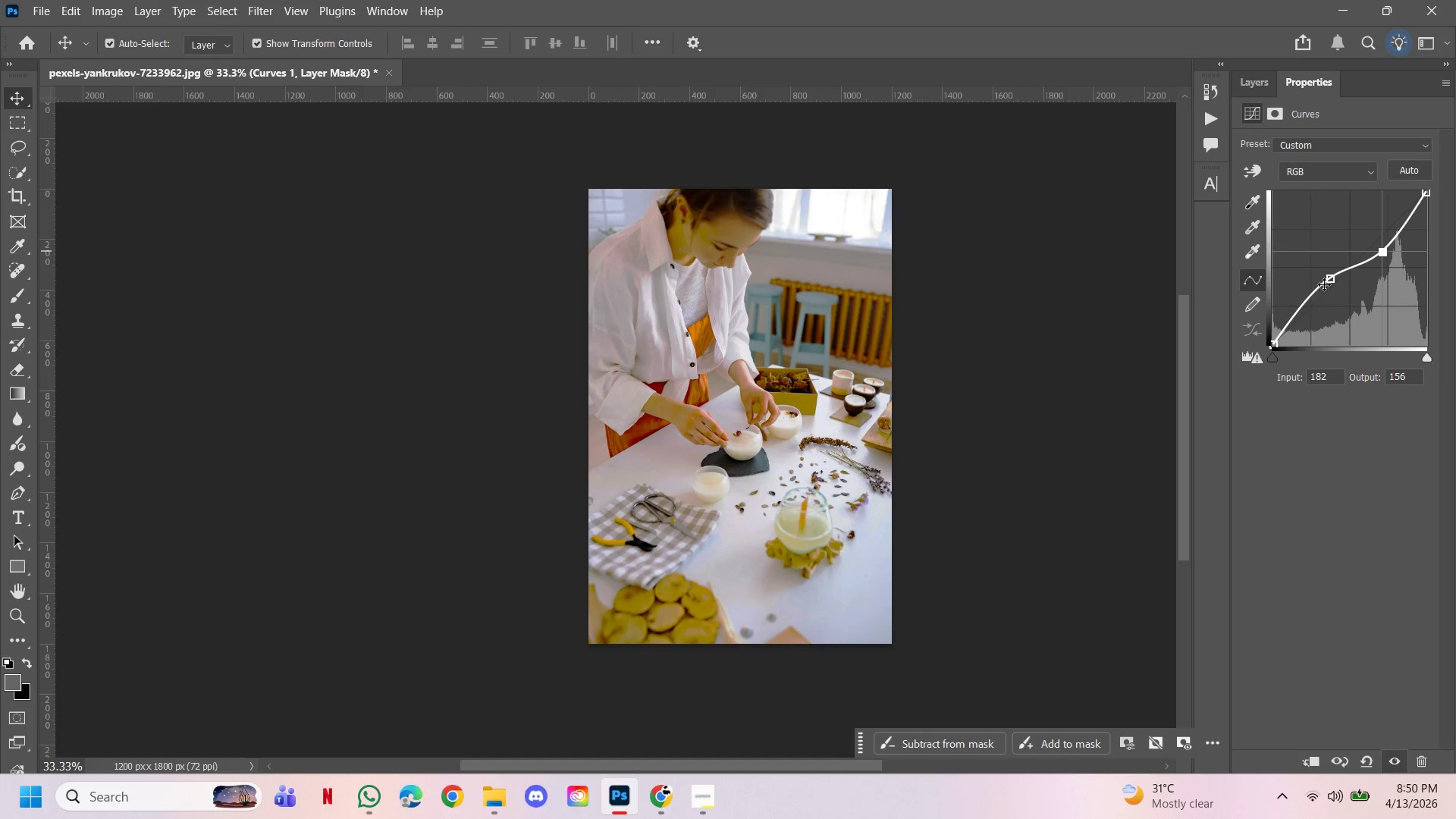 
left_click_drag(start_coordinate=[1328, 278], to_coordinate=[1333, 278])
 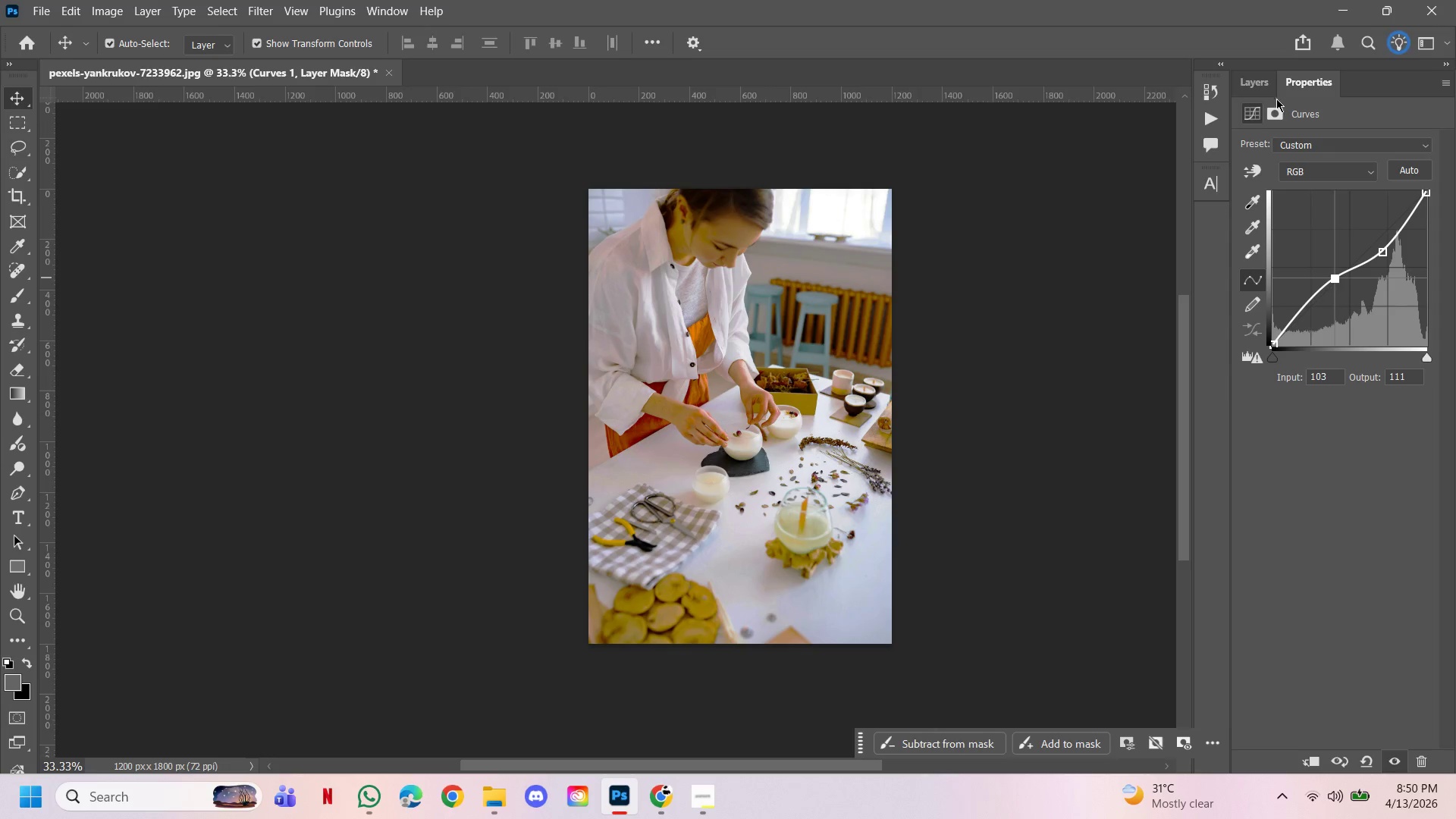 
left_click([1265, 86])
 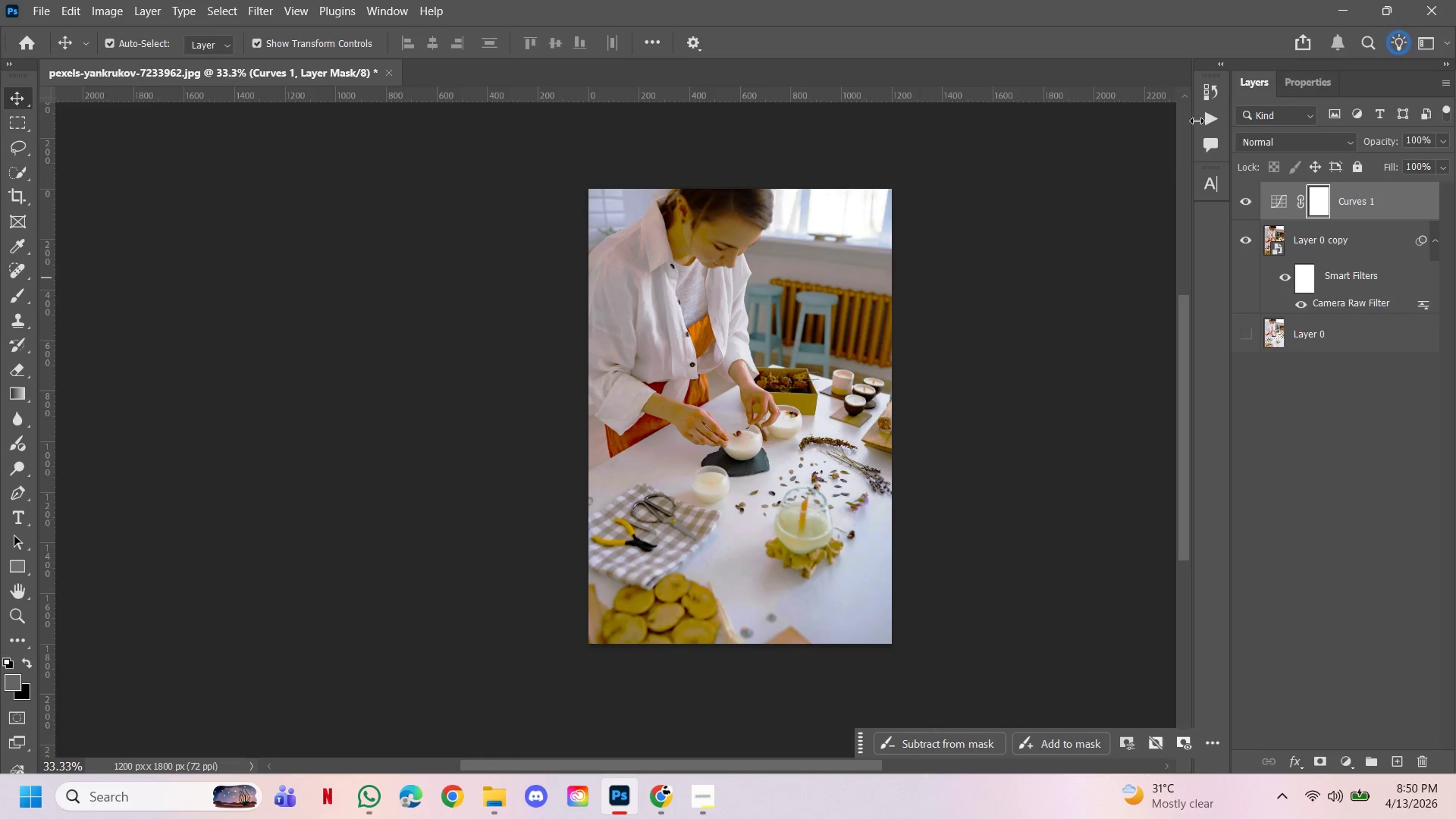 
hold_key(key=ControlLeft, duration=7.3)
 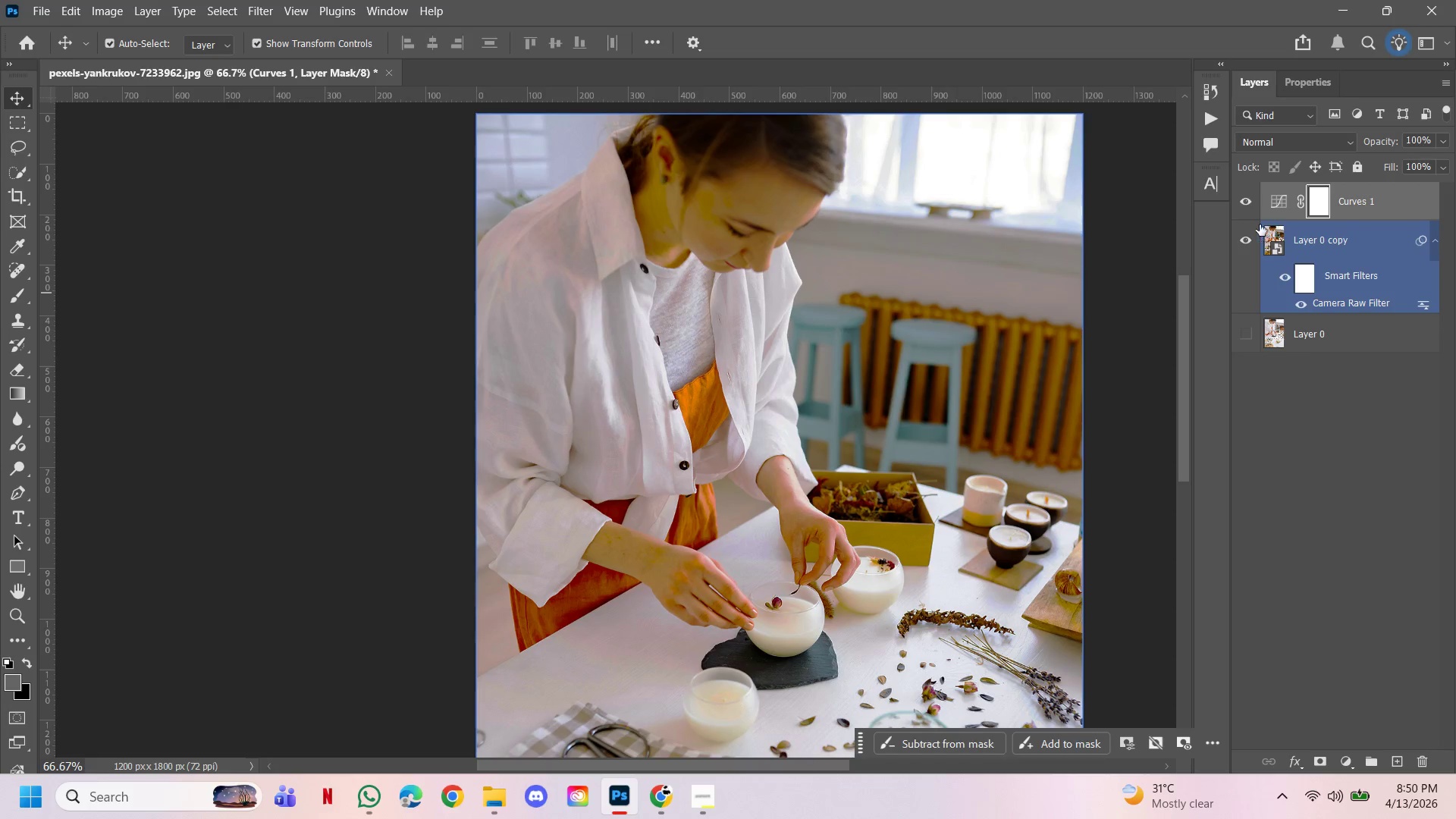 
hold_key(key=Space, duration=1.5)
 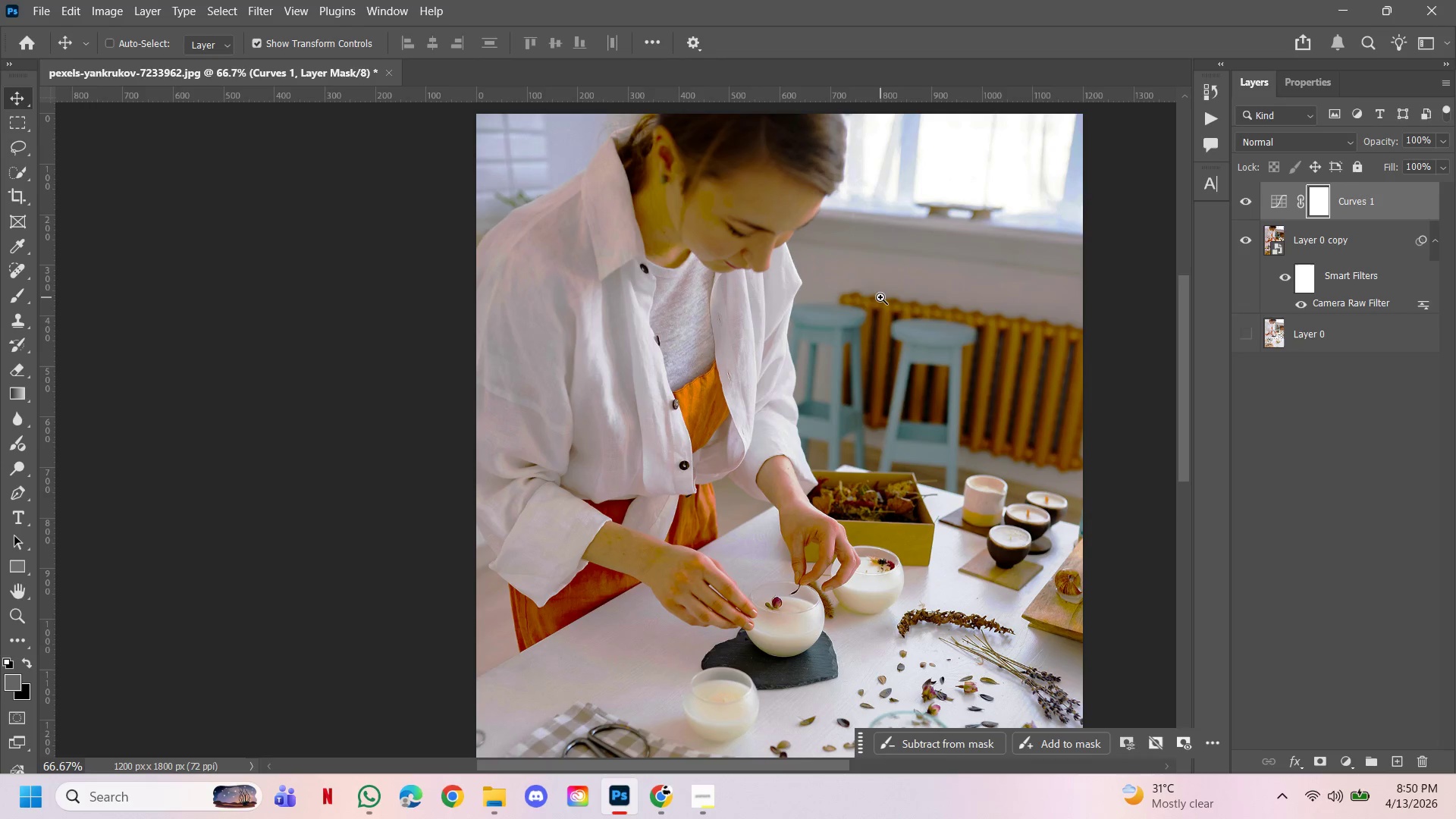 
left_click([670, 268])
 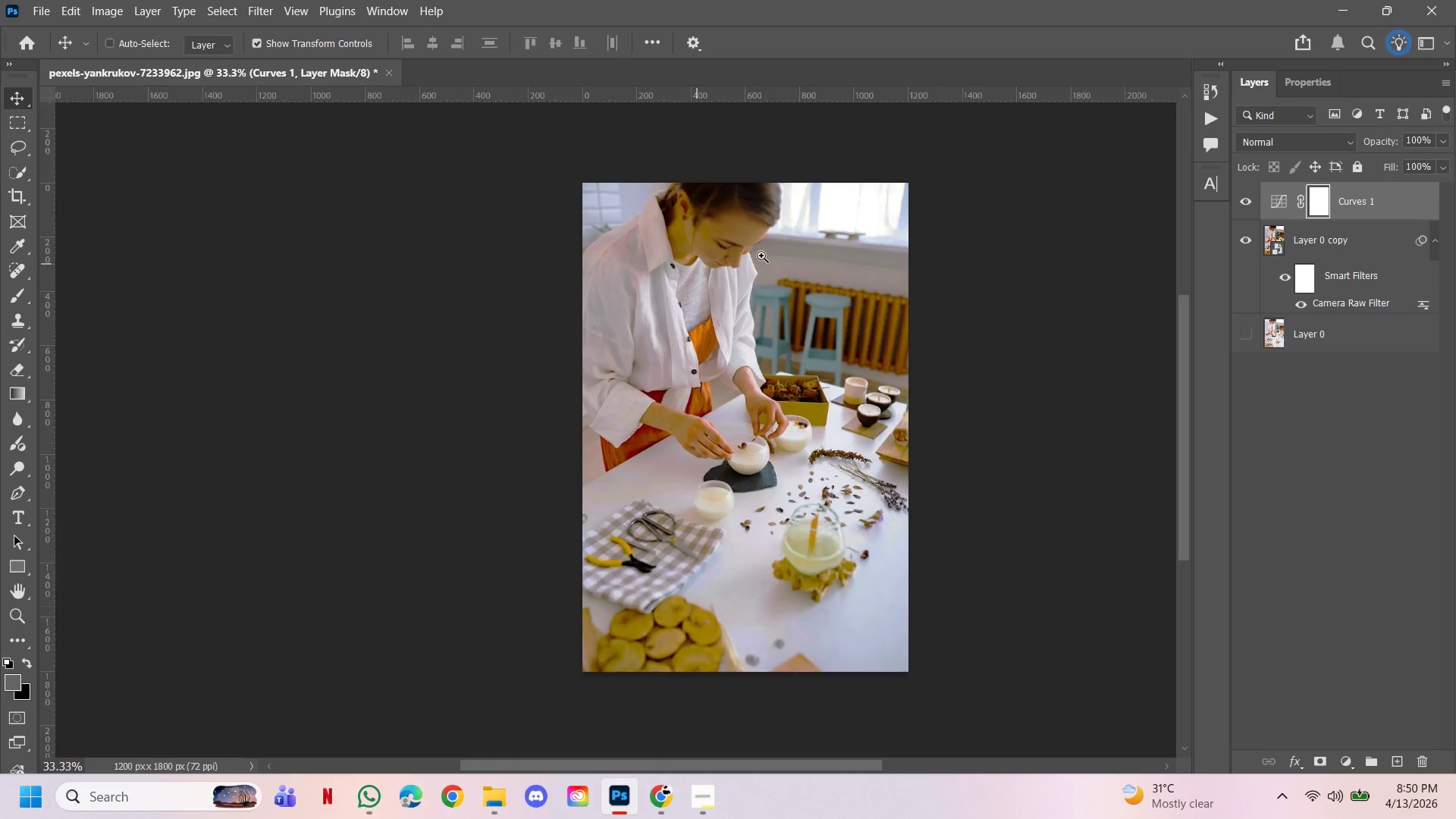 
double_click([761, 256])
 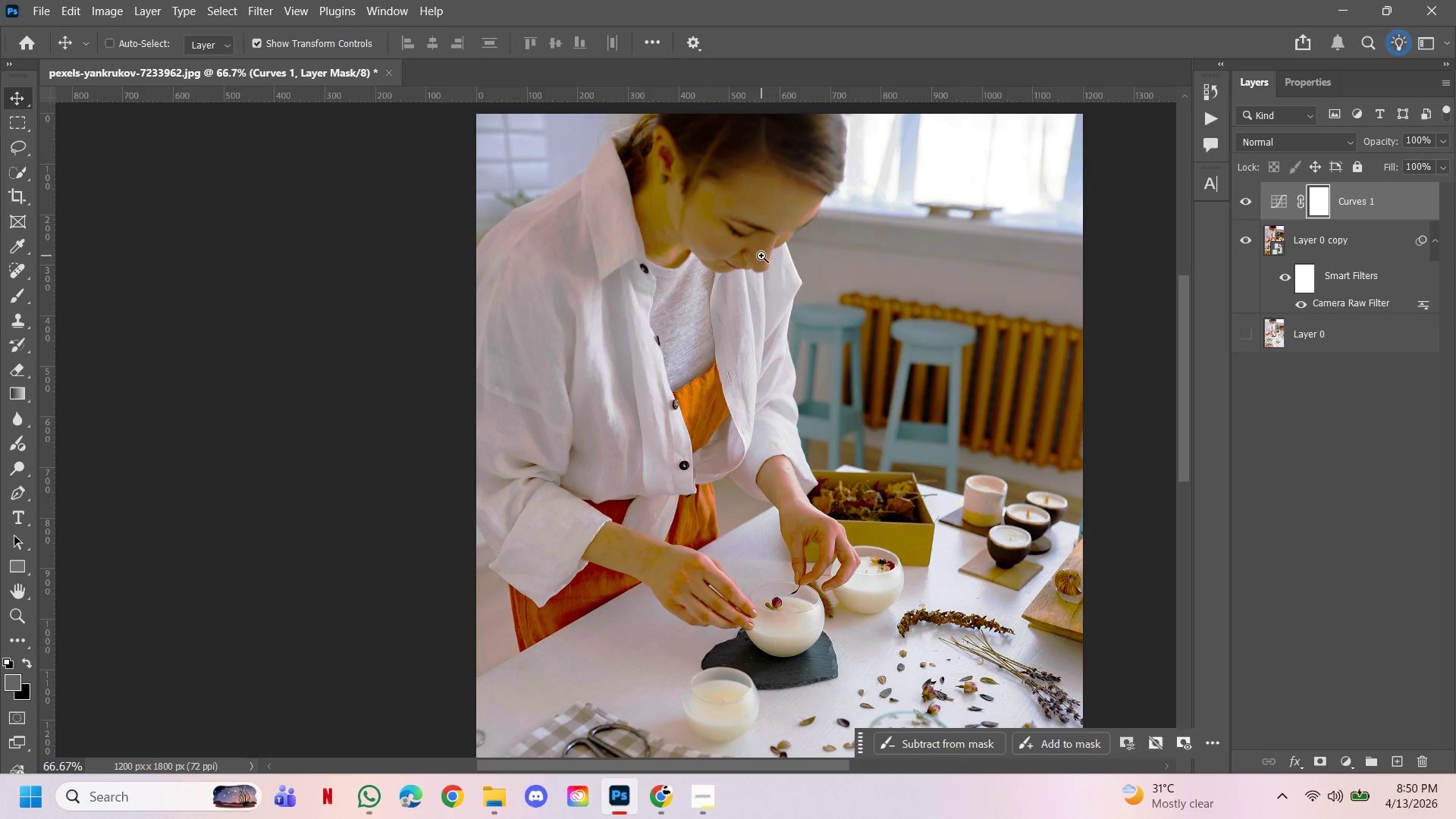 
hold_key(key=Space, duration=1.5)
 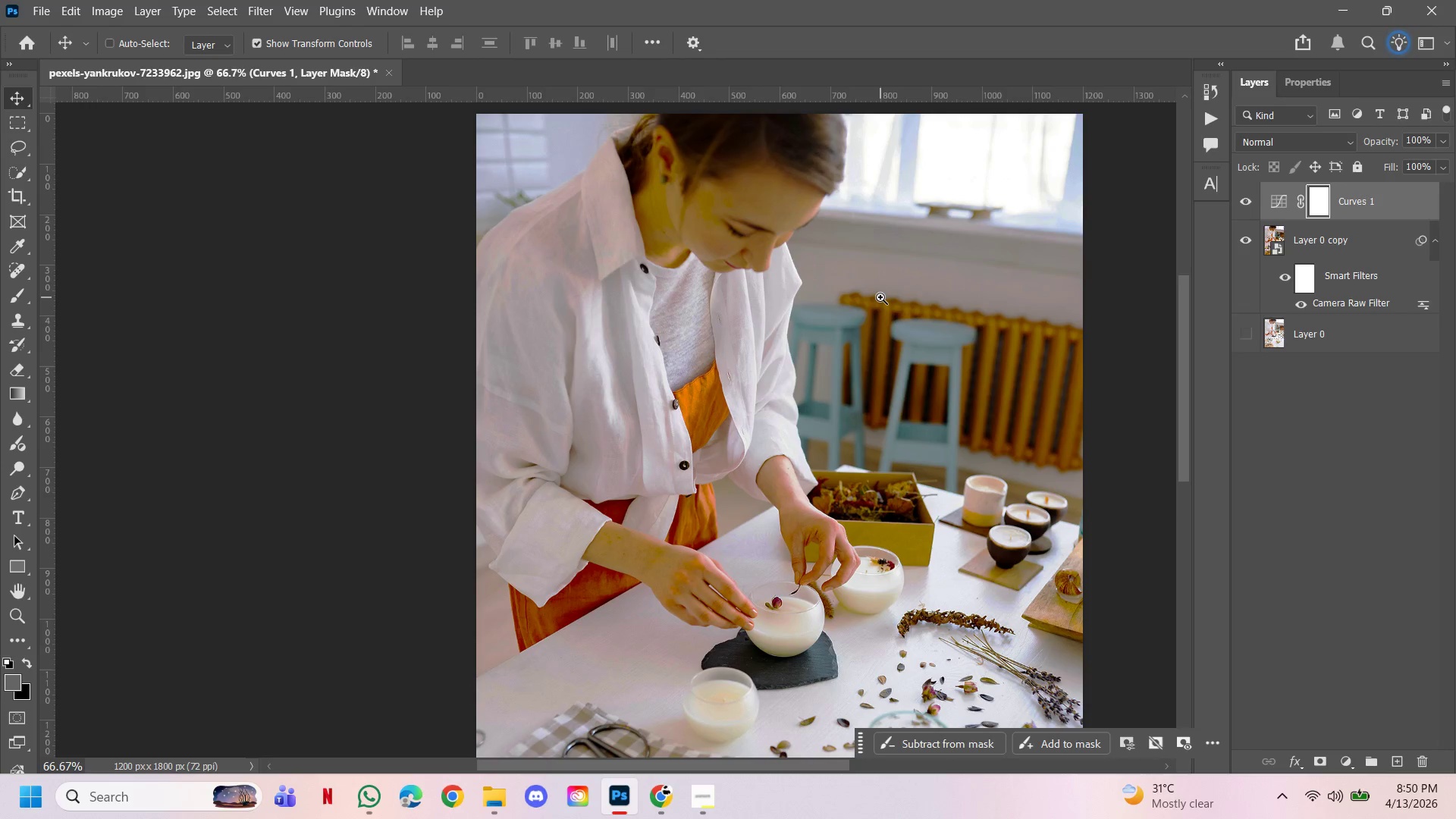 
hold_key(key=Space, duration=1.5)
 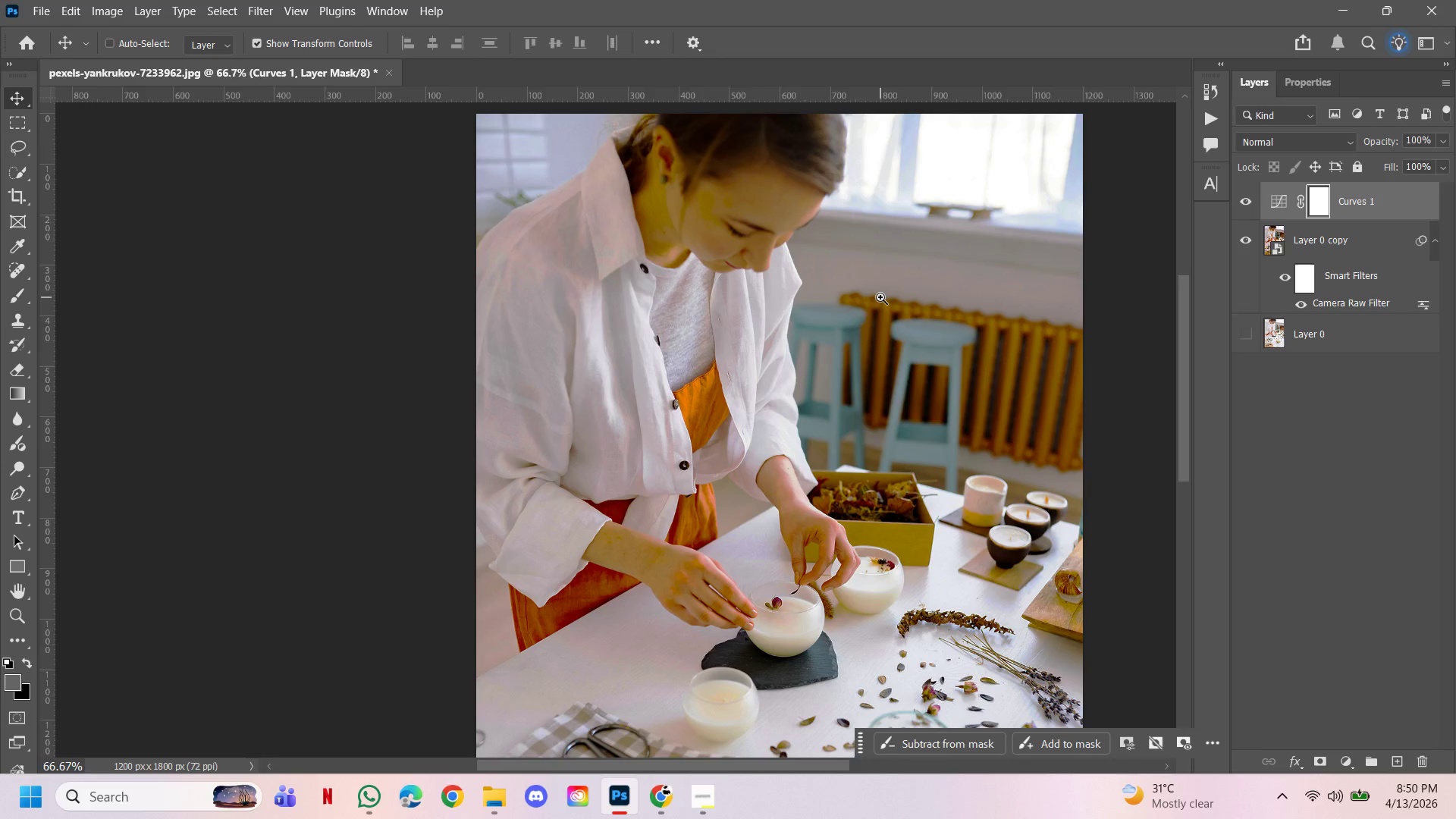 
hold_key(key=Space, duration=1.53)
 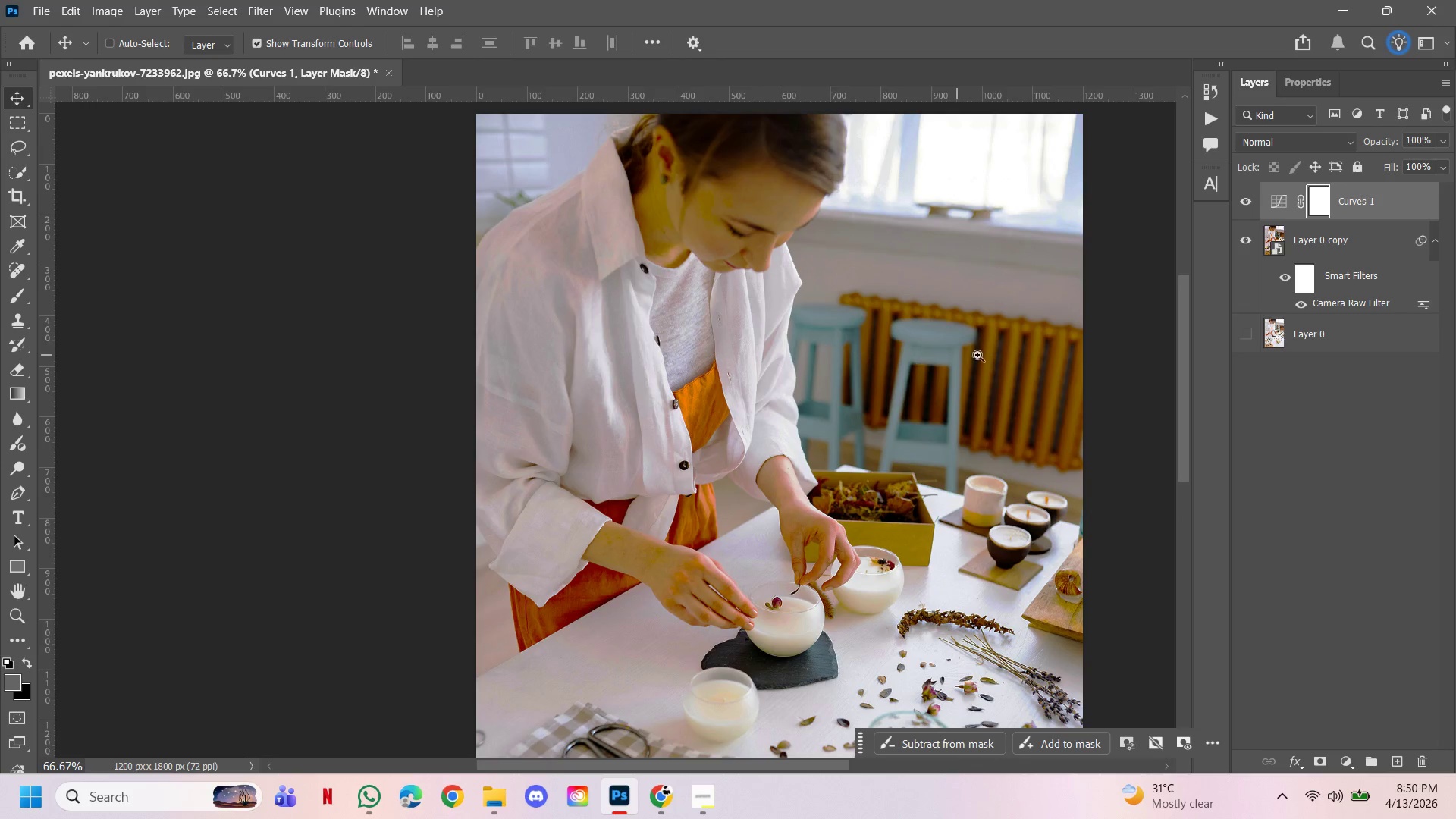 
hold_key(key=Space, duration=1.08)
 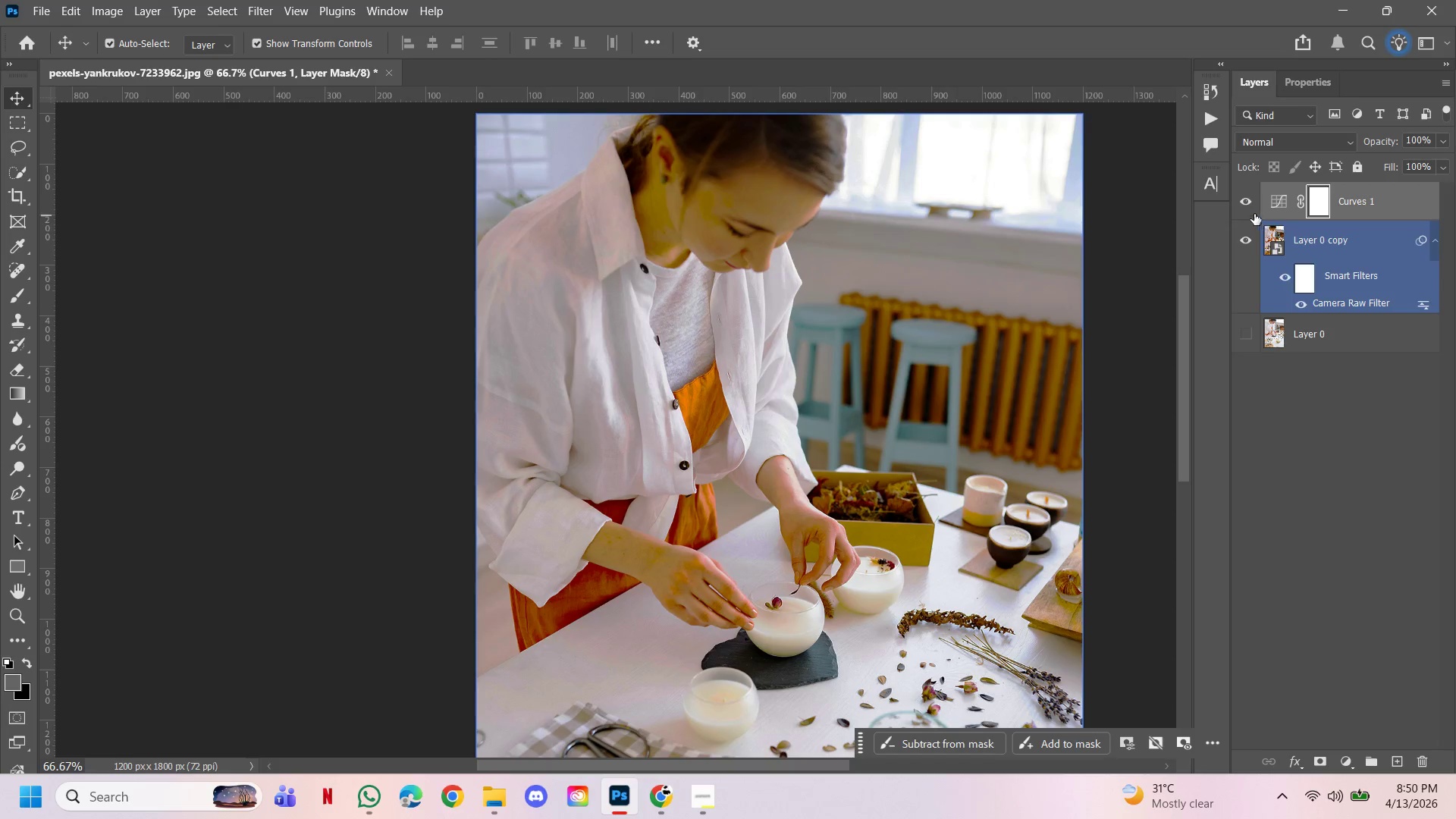 
left_click([1249, 203])
 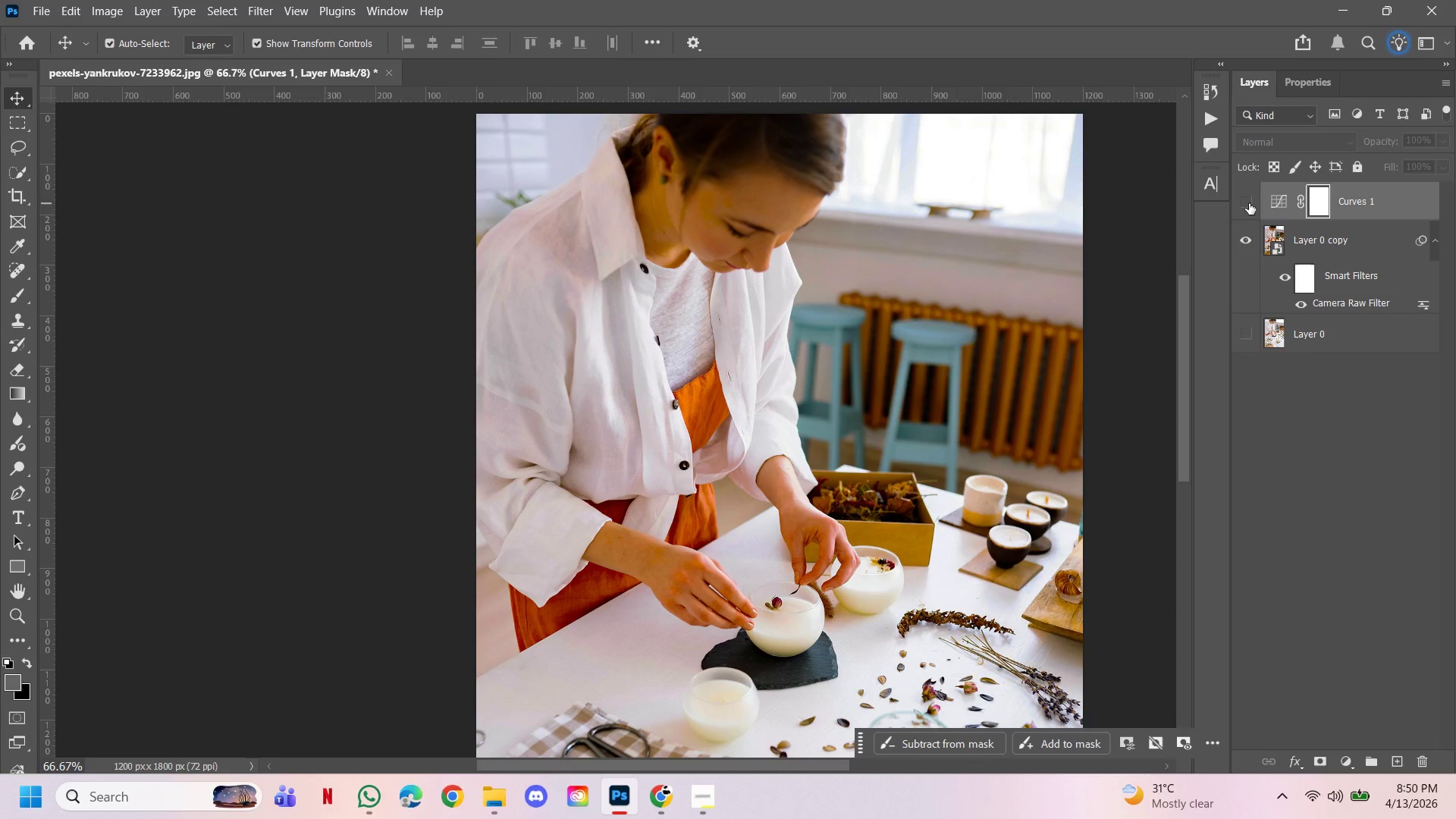 
left_click([1249, 203])
 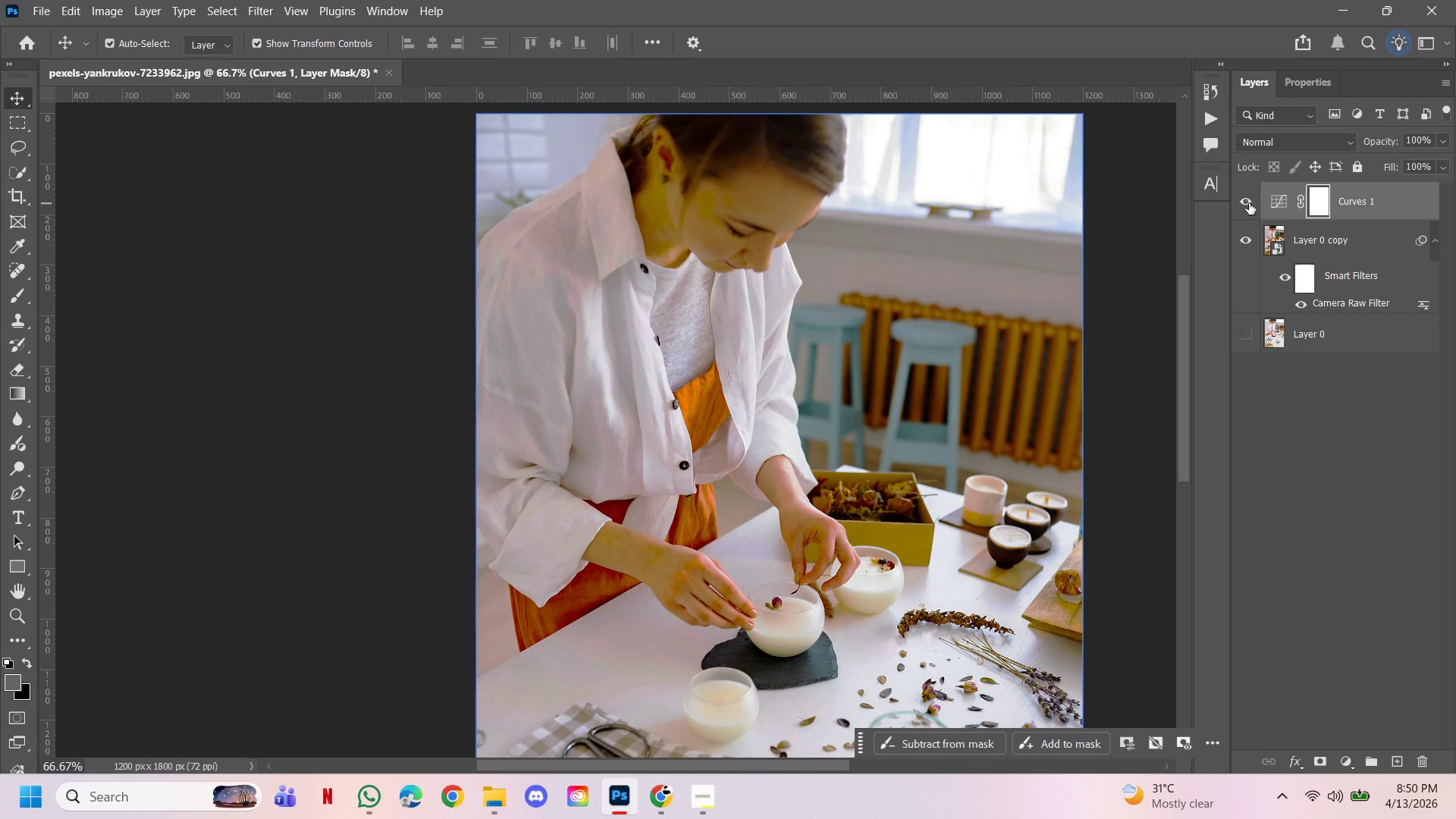 
left_click([1249, 203])
 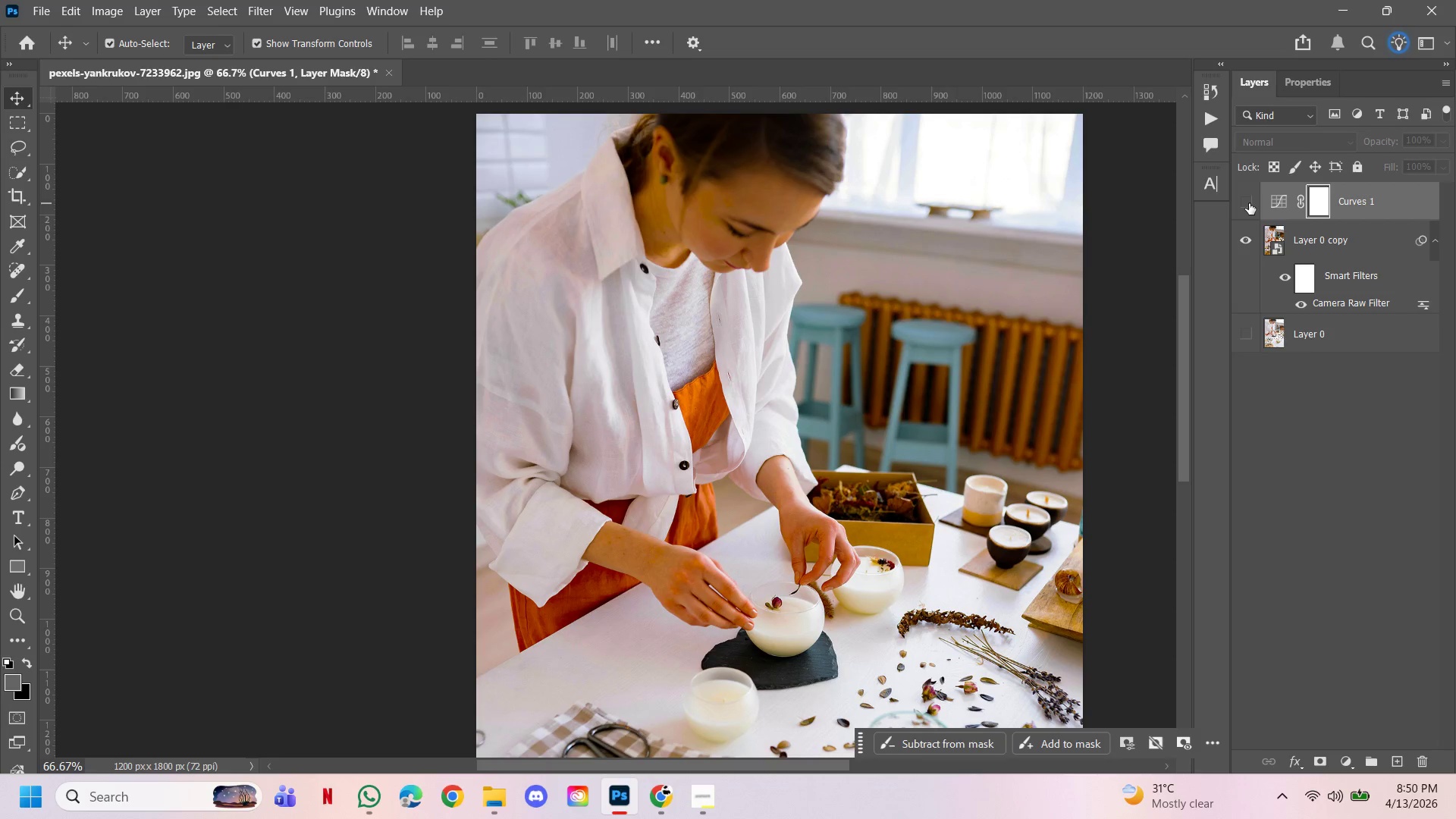 
left_click([1249, 203])
 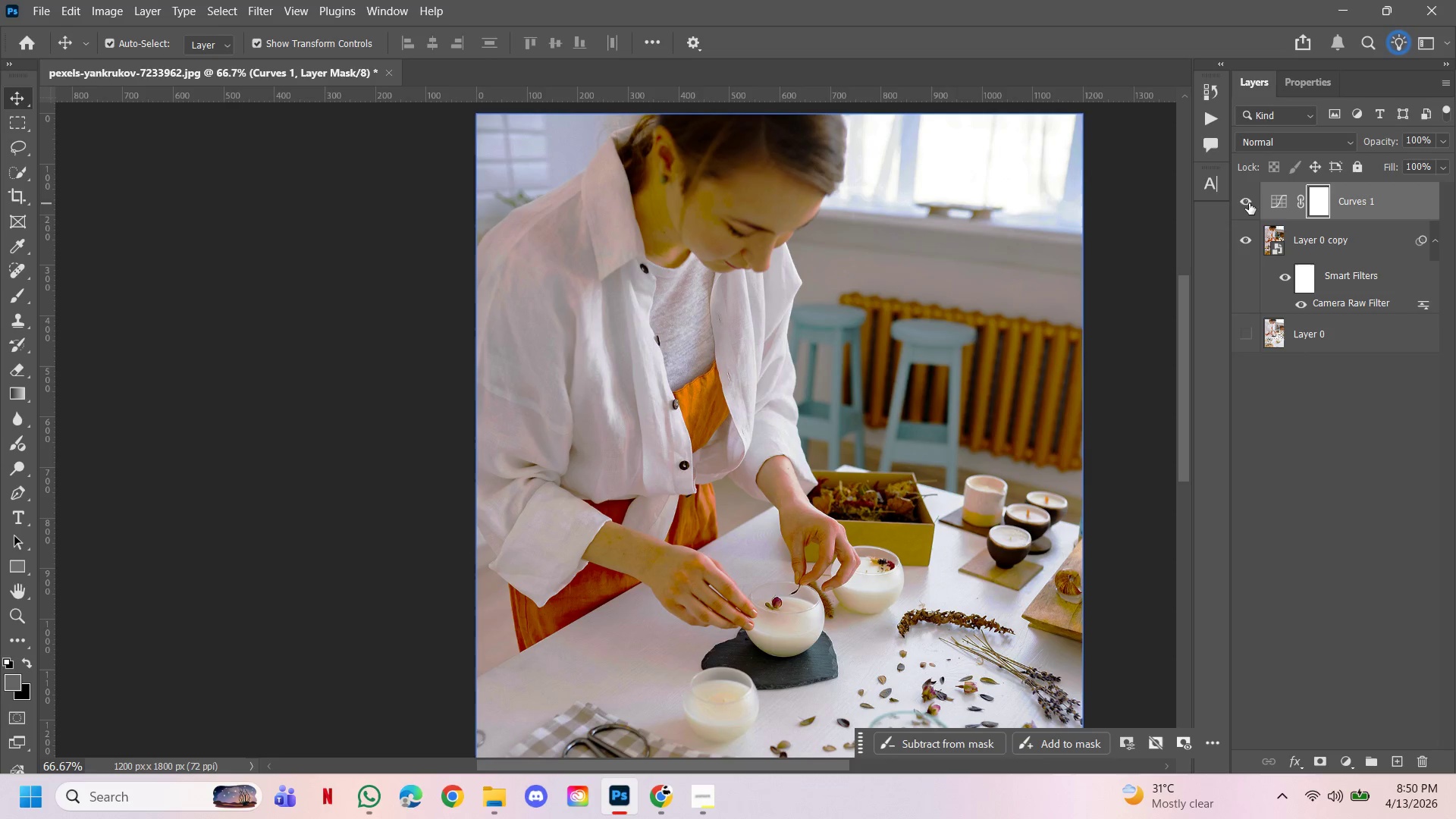 
hold_key(key=AltLeft, duration=0.98)
 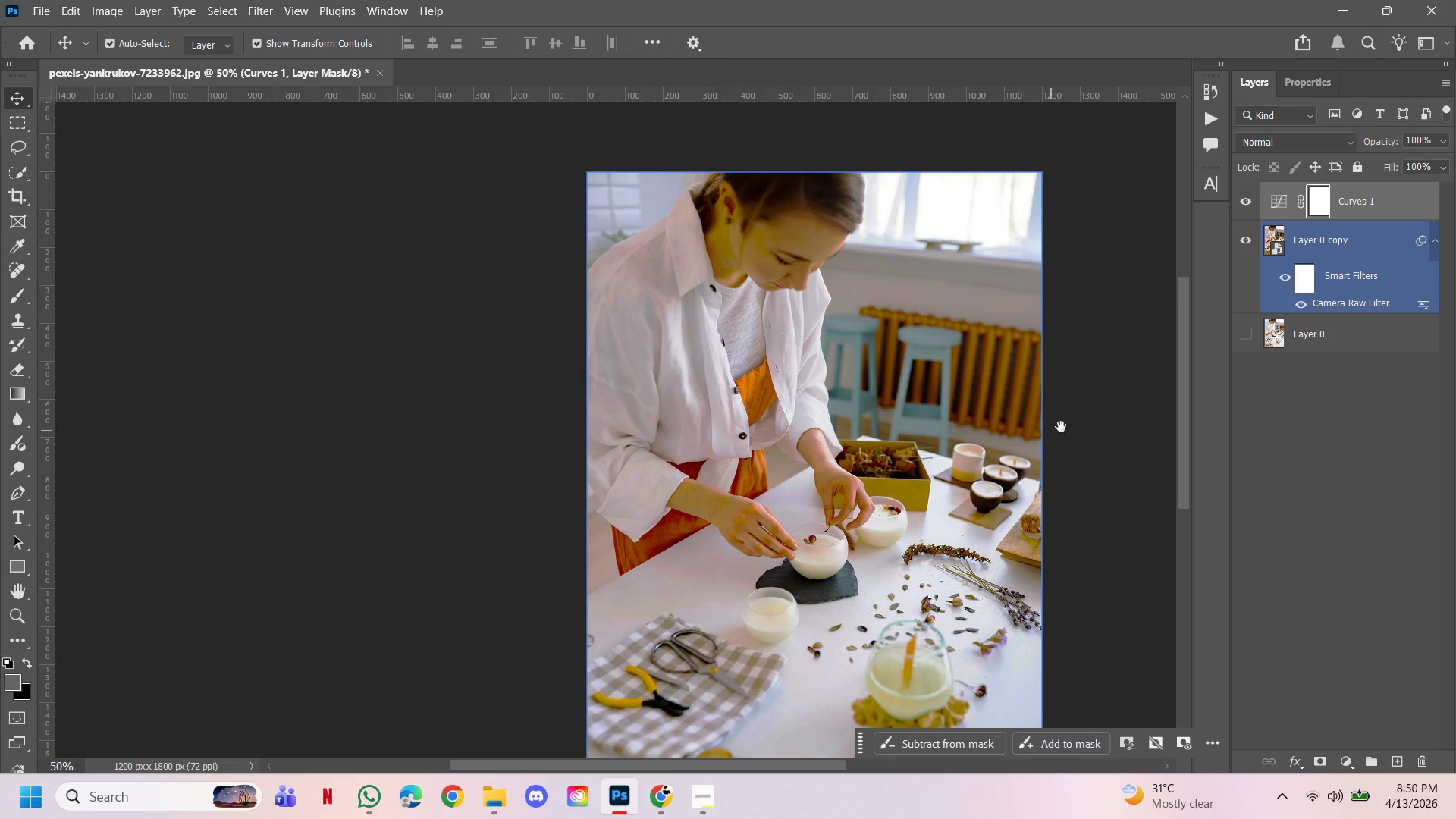 
hold_key(key=ControlLeft, duration=0.94)
 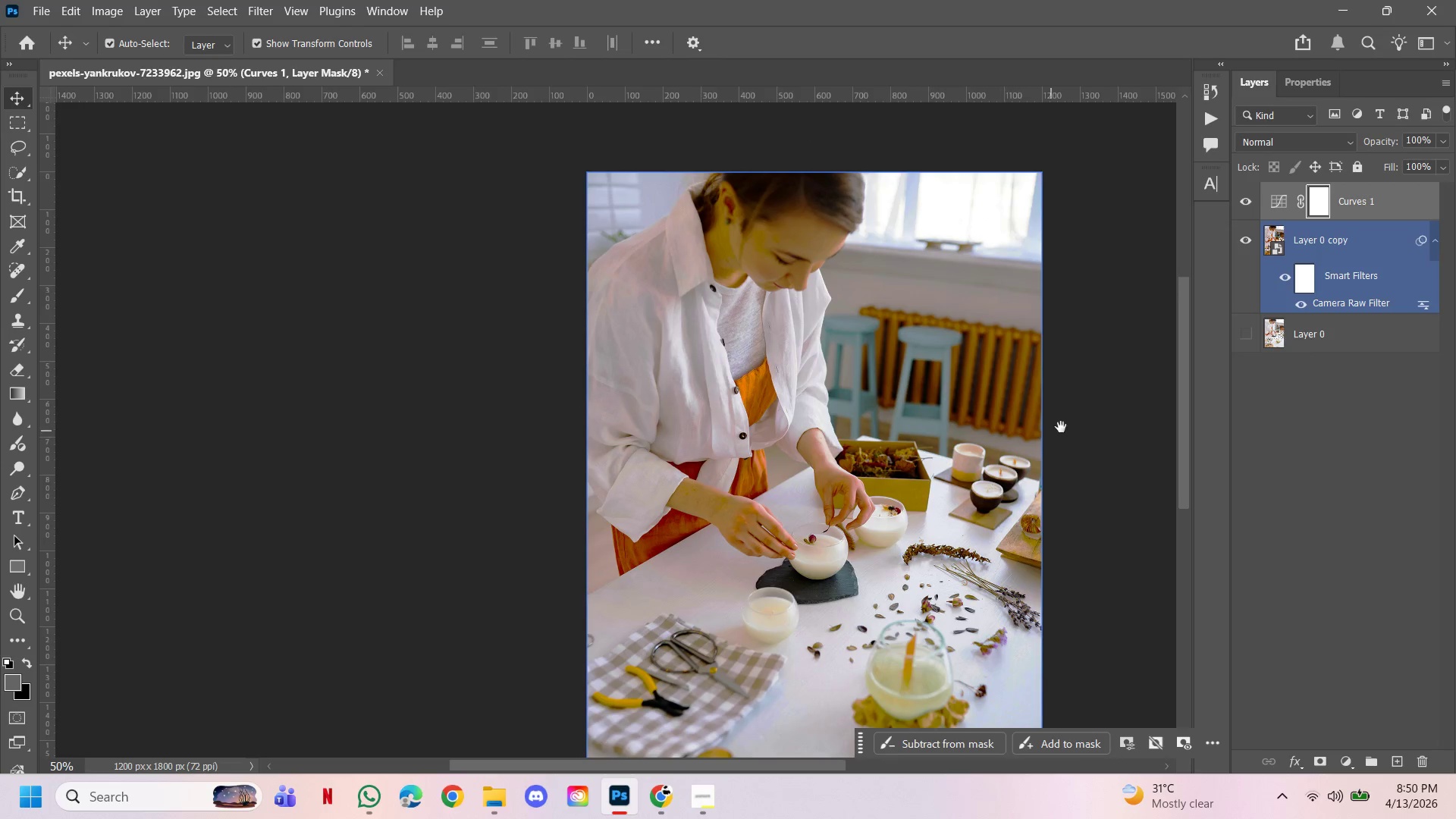 
hold_key(key=Space, duration=0.92)
 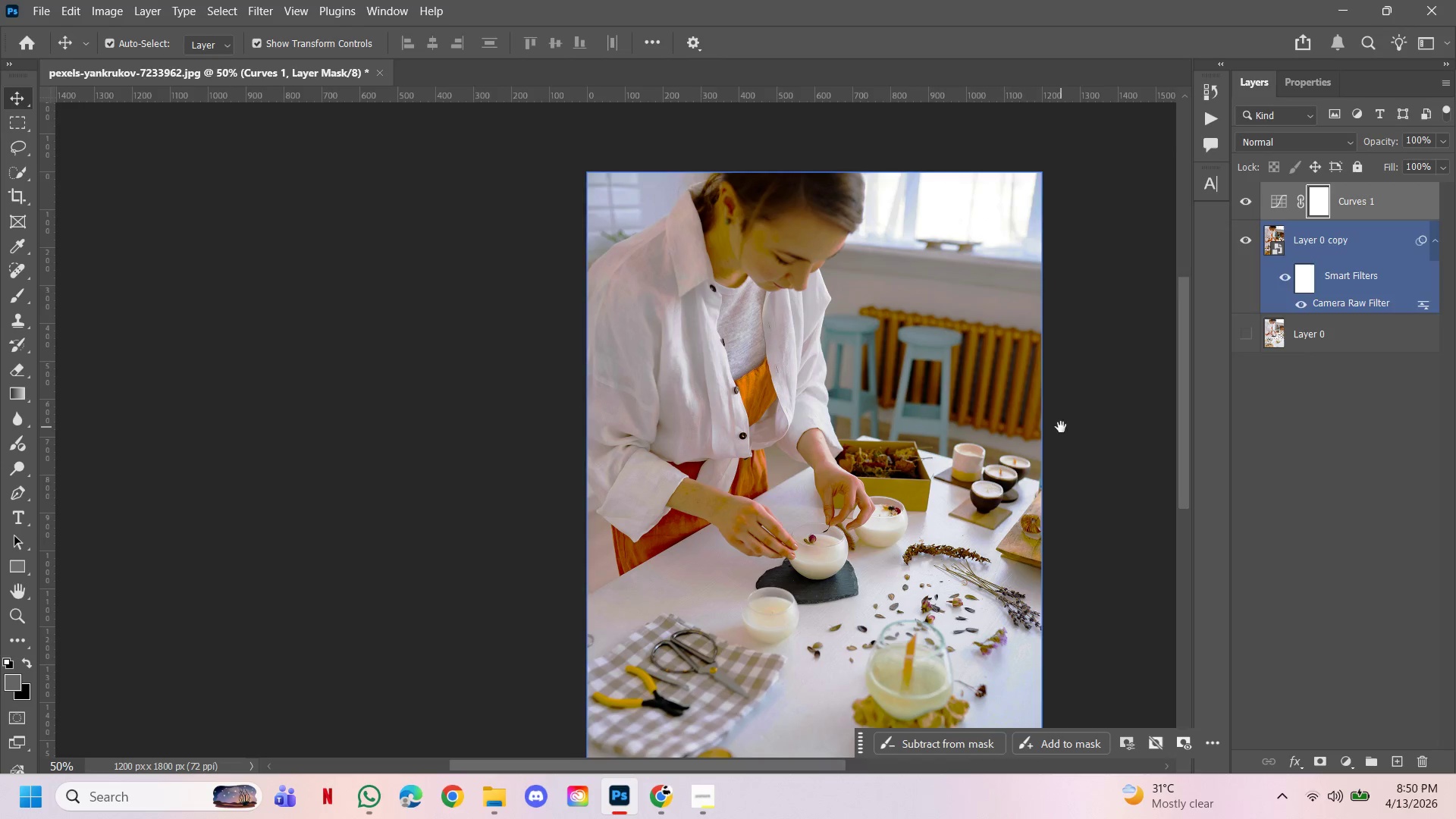 
left_click([918, 347])
 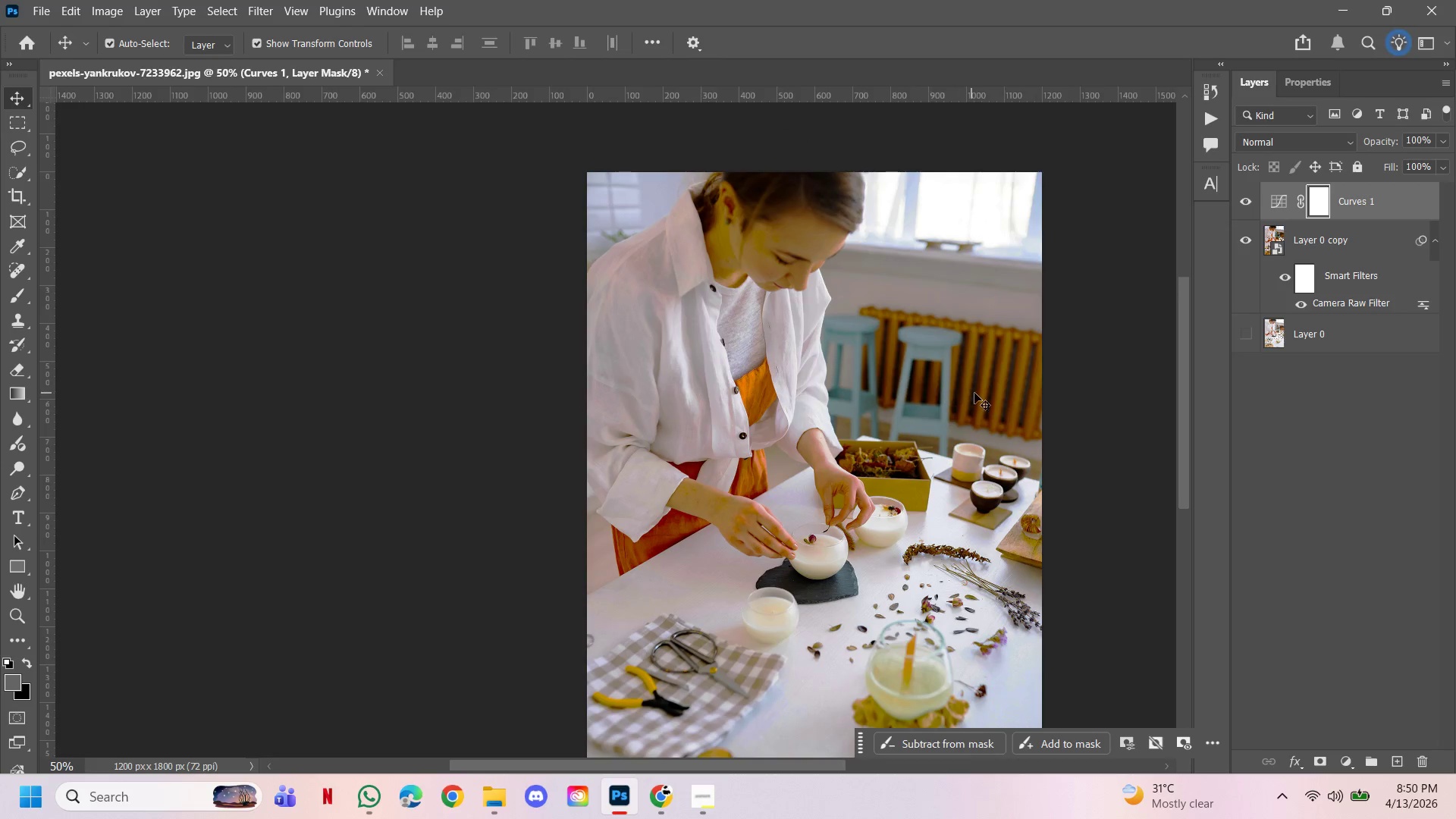 
hold_key(key=Space, duration=1.03)
 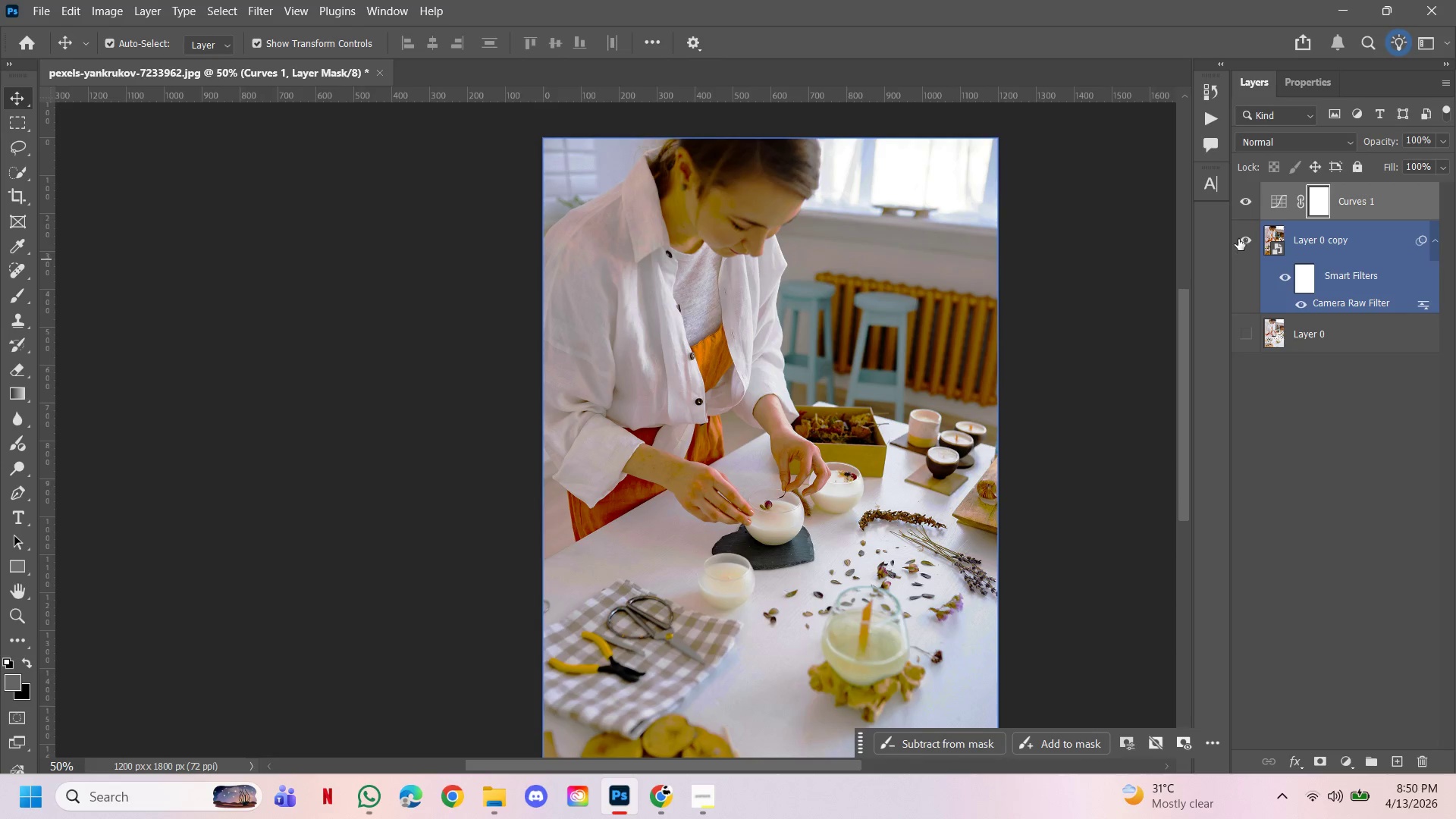 
left_click_drag(start_coordinate=[1079, 428], to_coordinate=[1035, 394])
 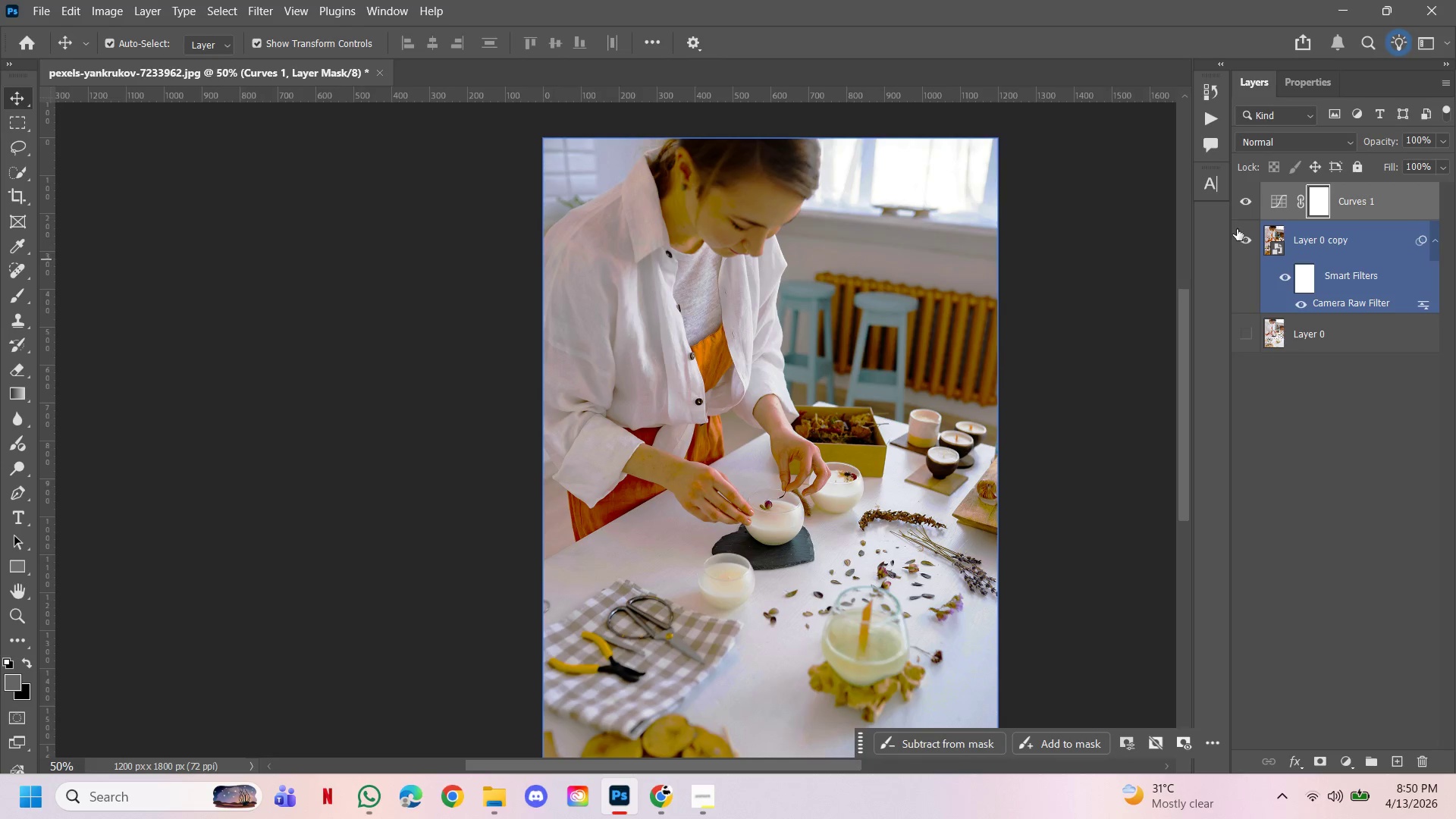 
left_click([1244, 207])
 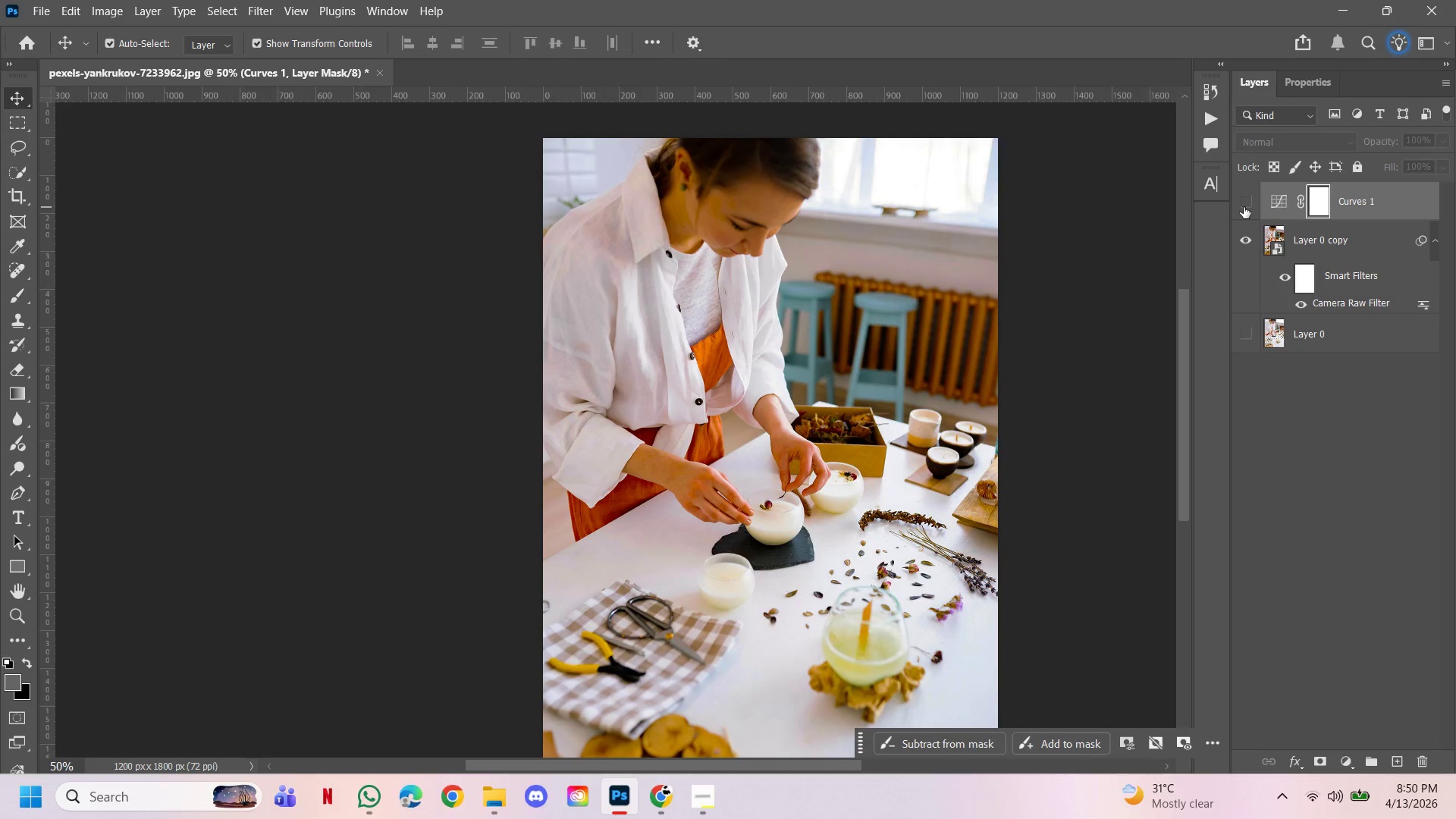 
left_click([1244, 207])
 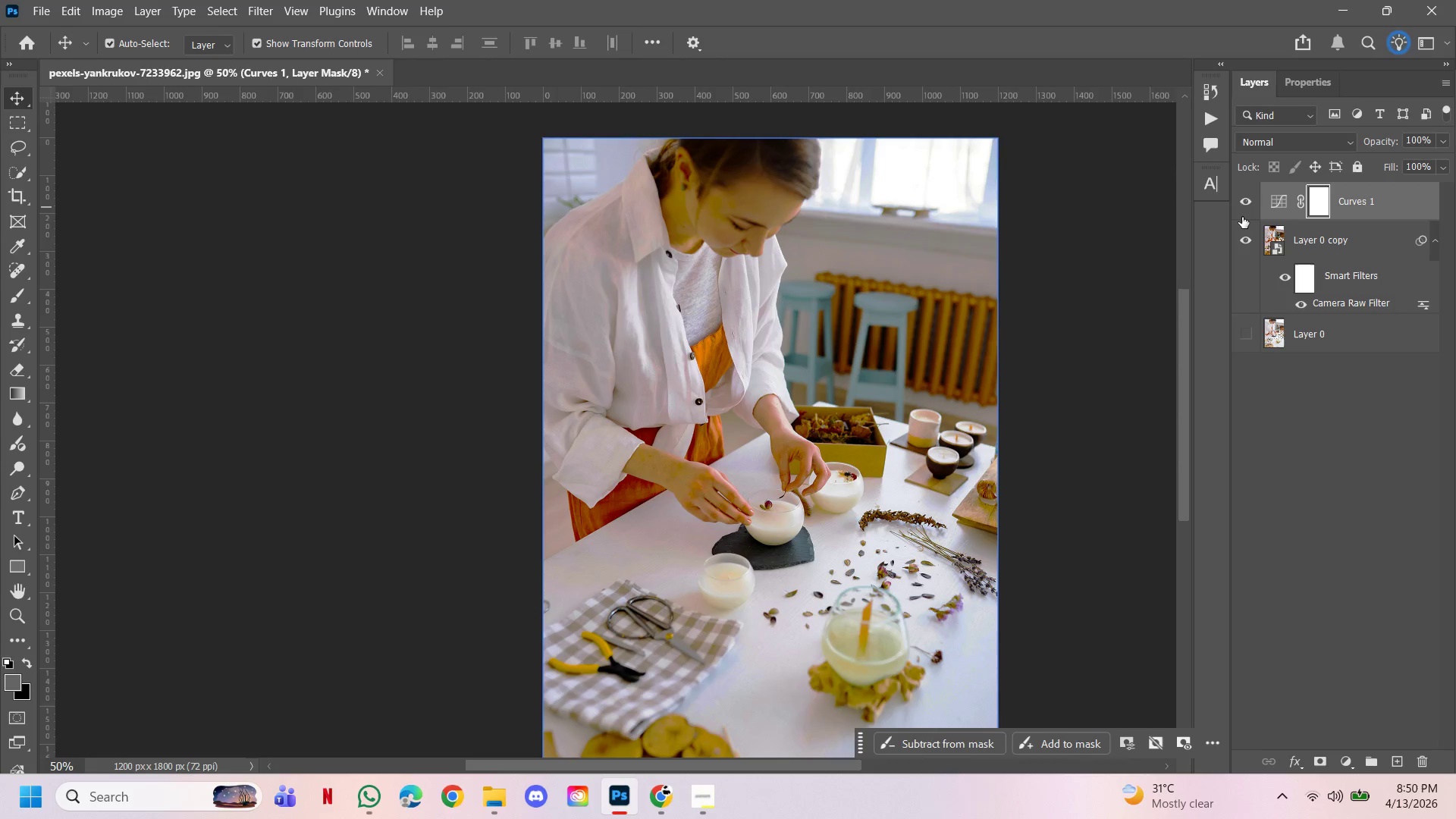 
left_click([1242, 208])
 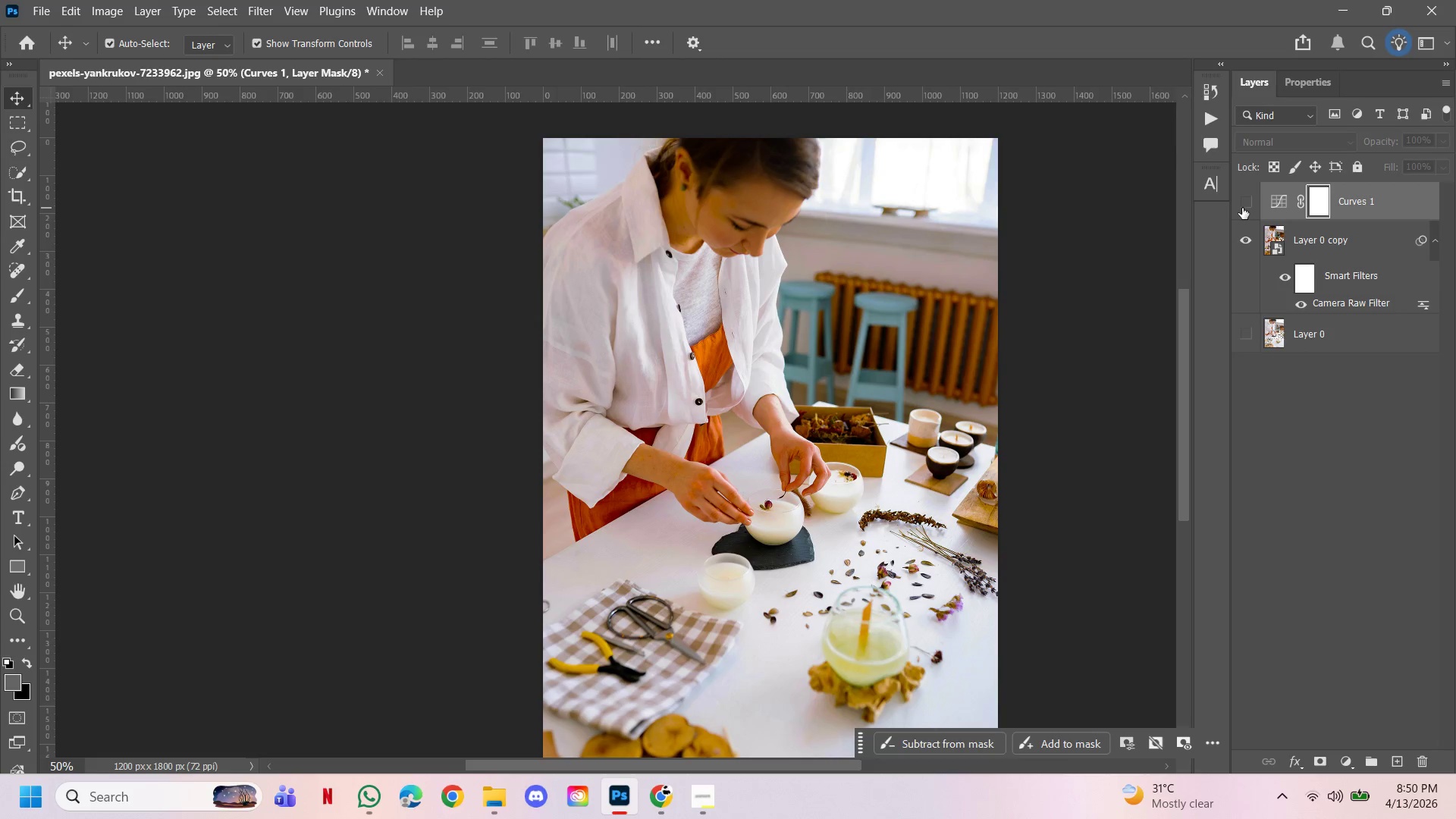 
left_click([1242, 208])
 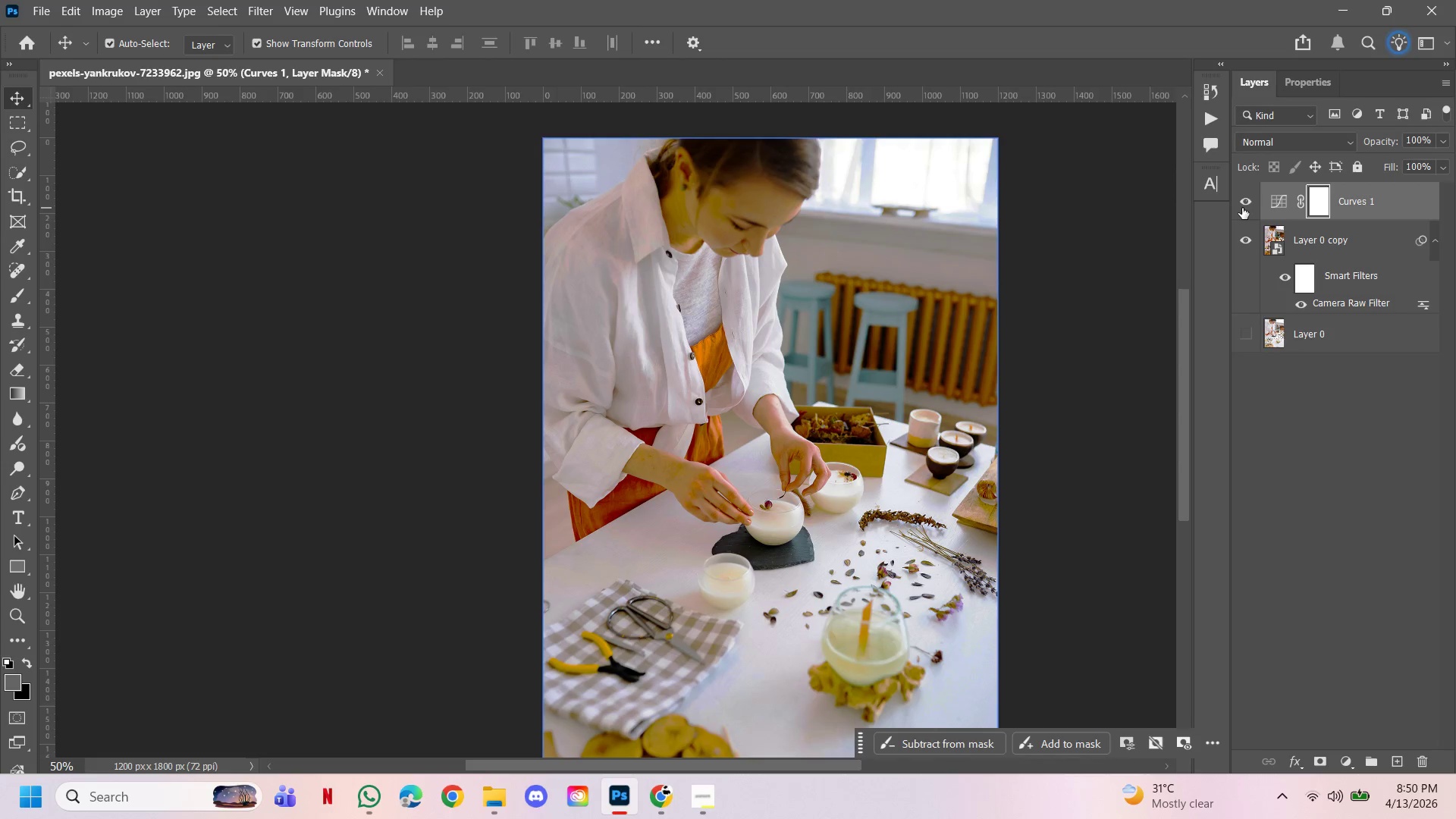 
left_click([1242, 208])
 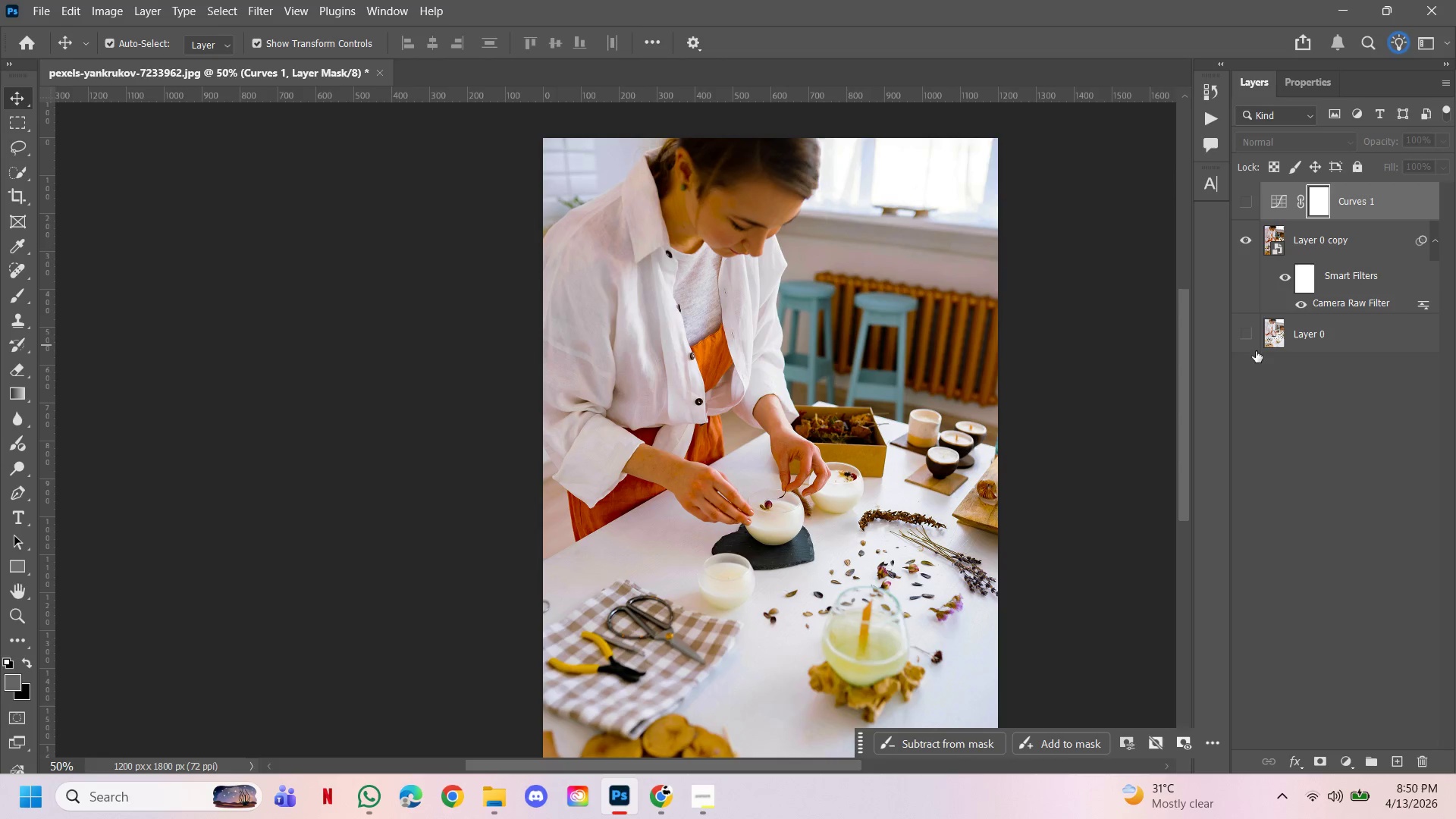 
left_click([1094, 415])
 